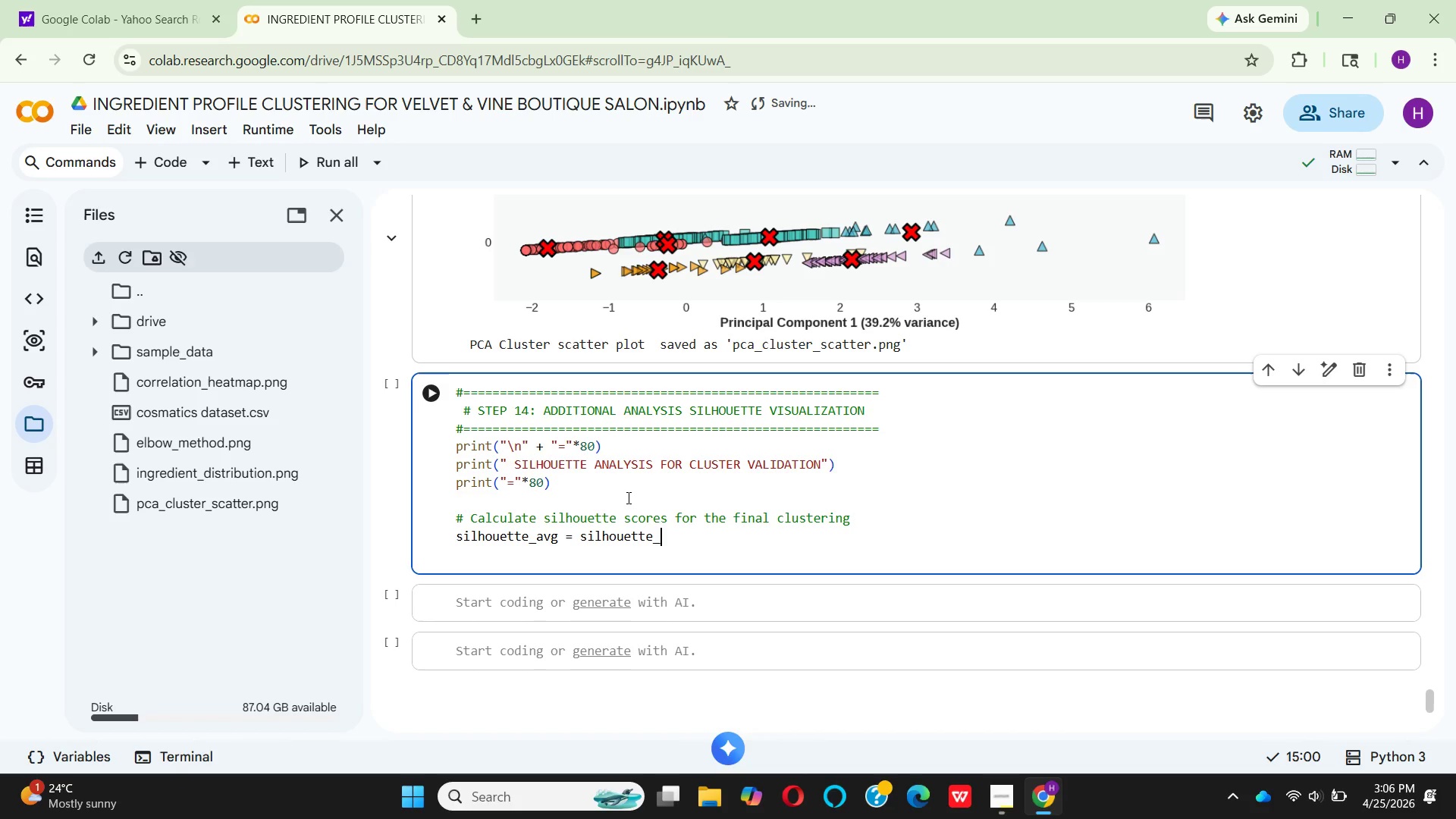 
type(score)
 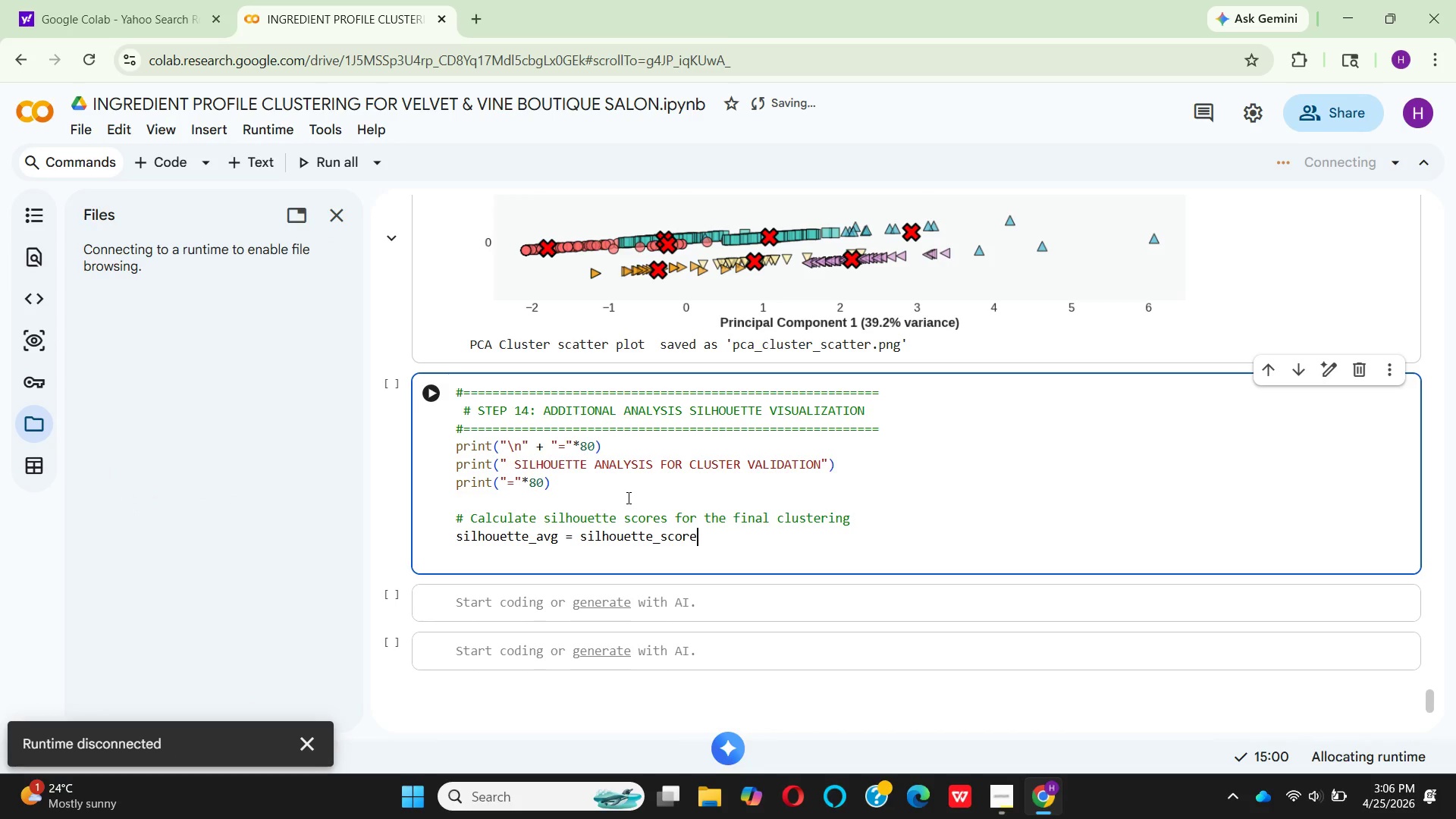 
wait(15.48)
 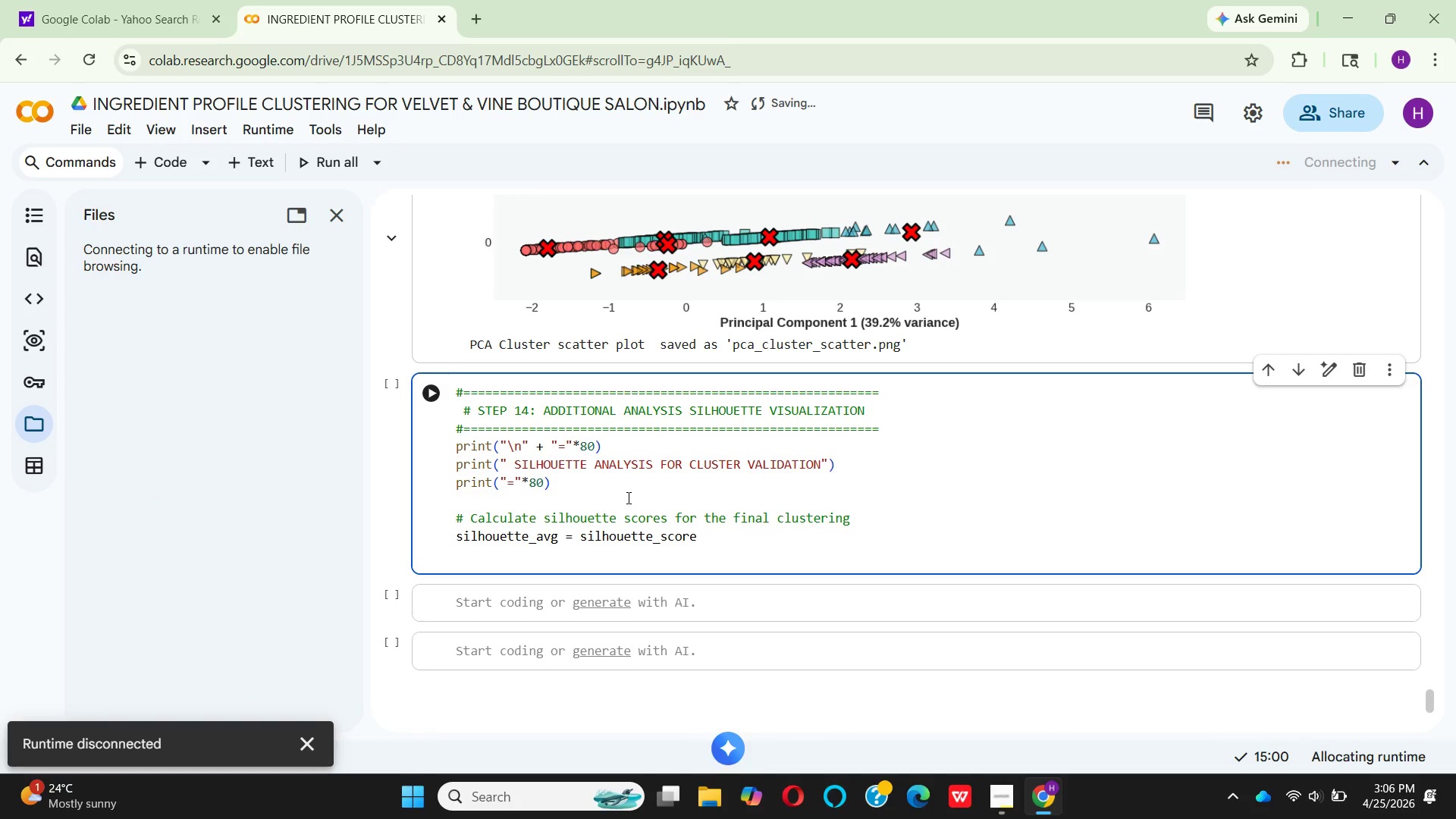 
key(Shift+9)
 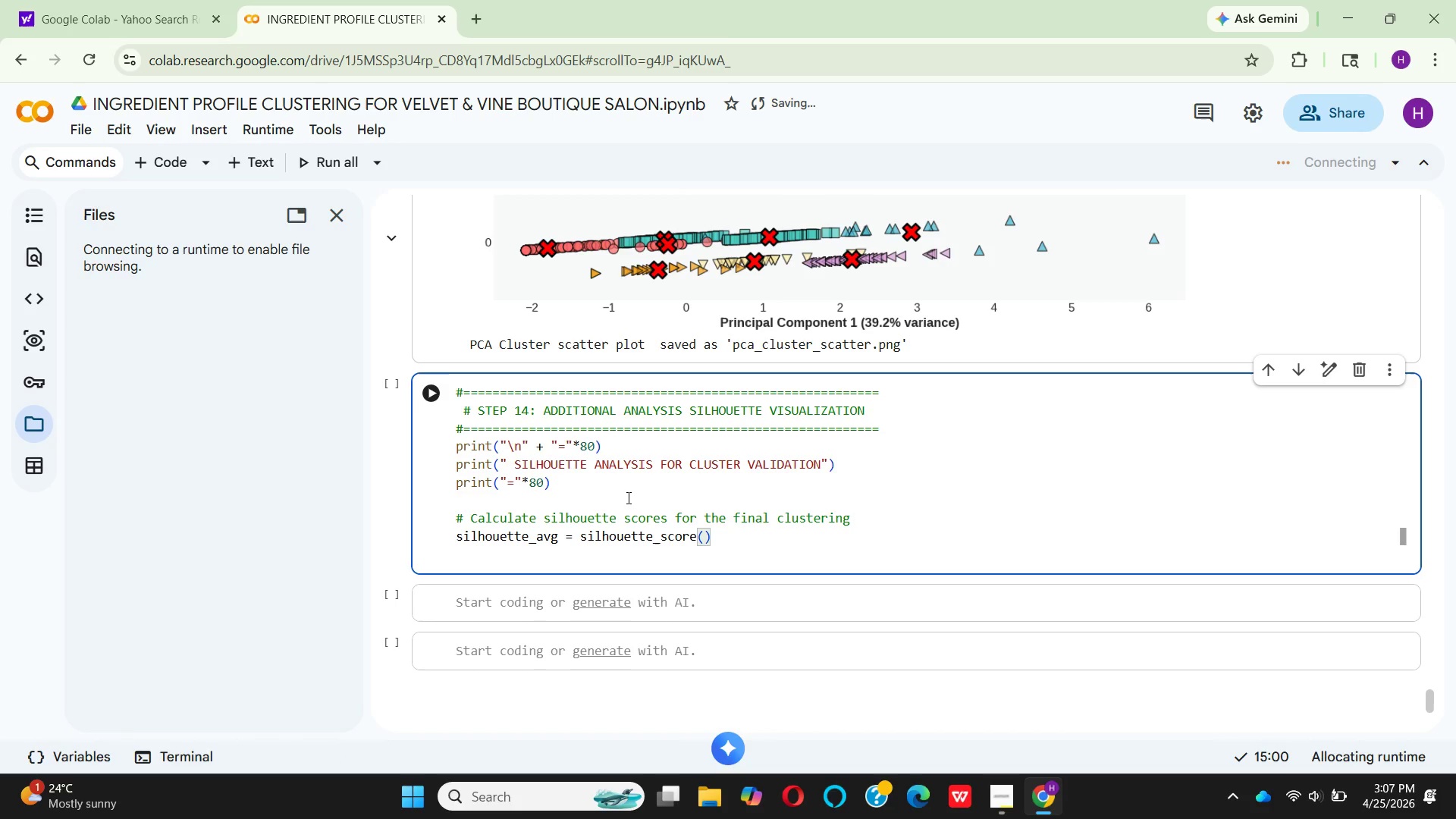 
wait(6.28)
 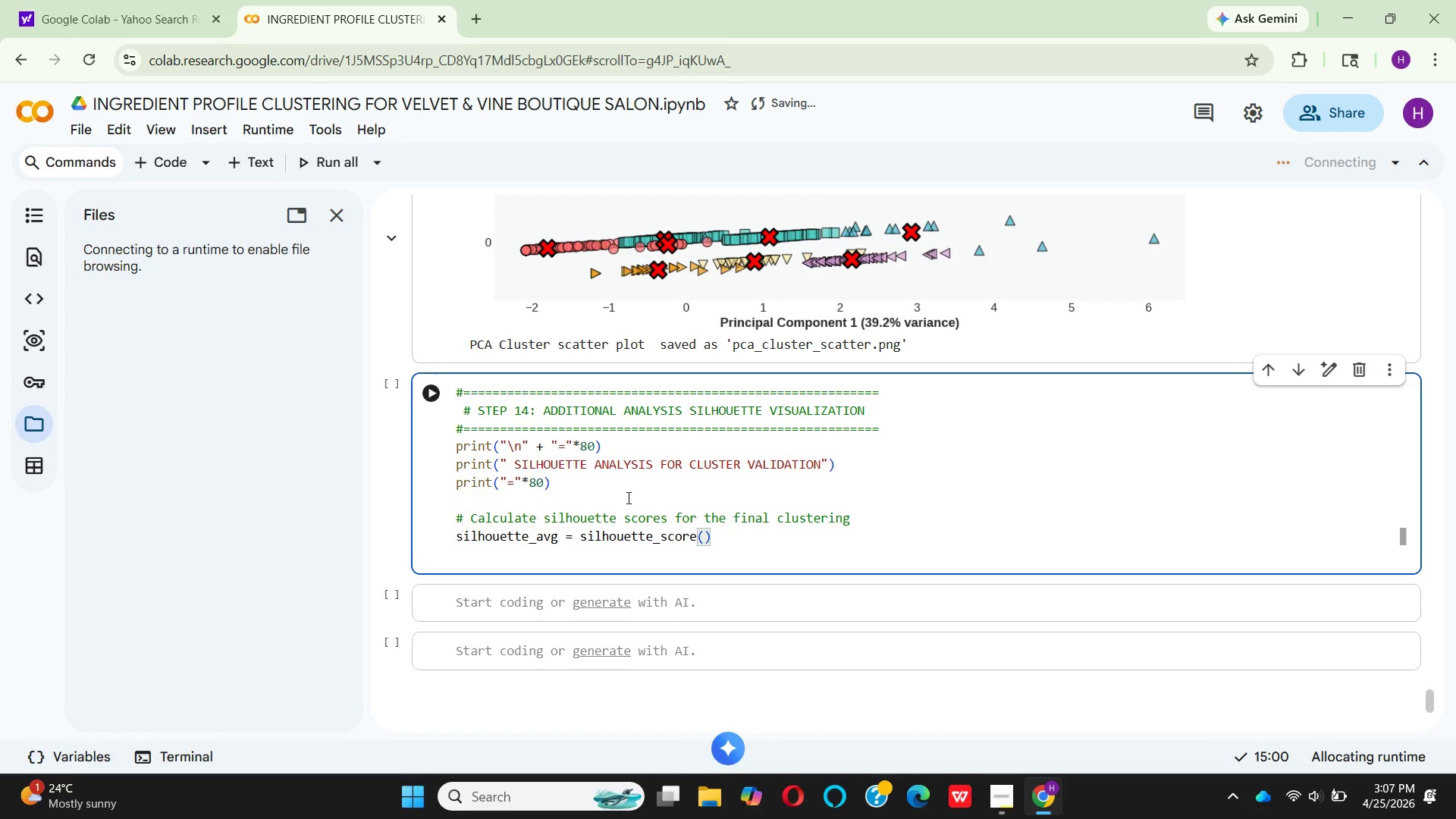 
type(X_scaled, wor)
 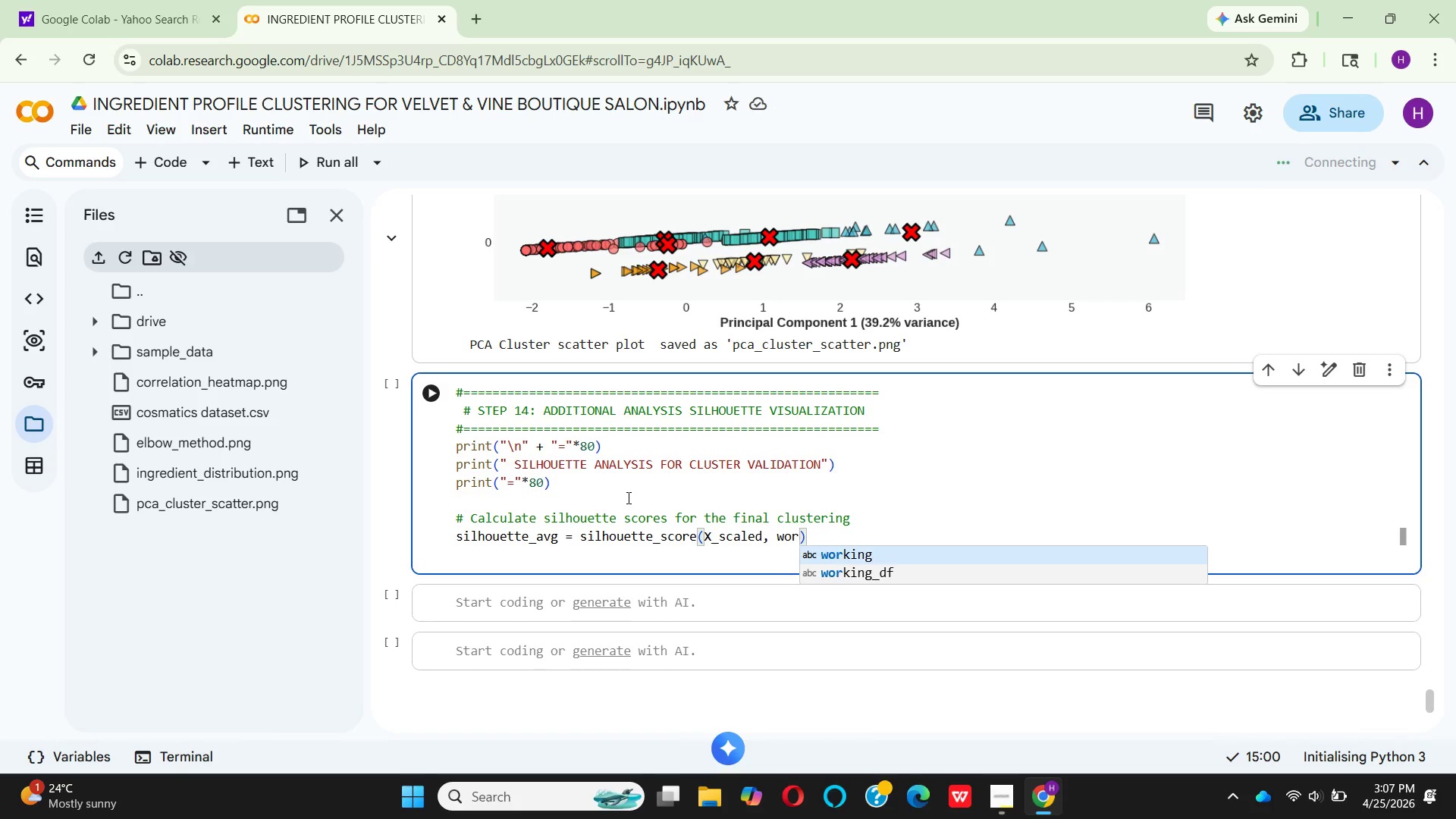 
key(ArrowDown)
 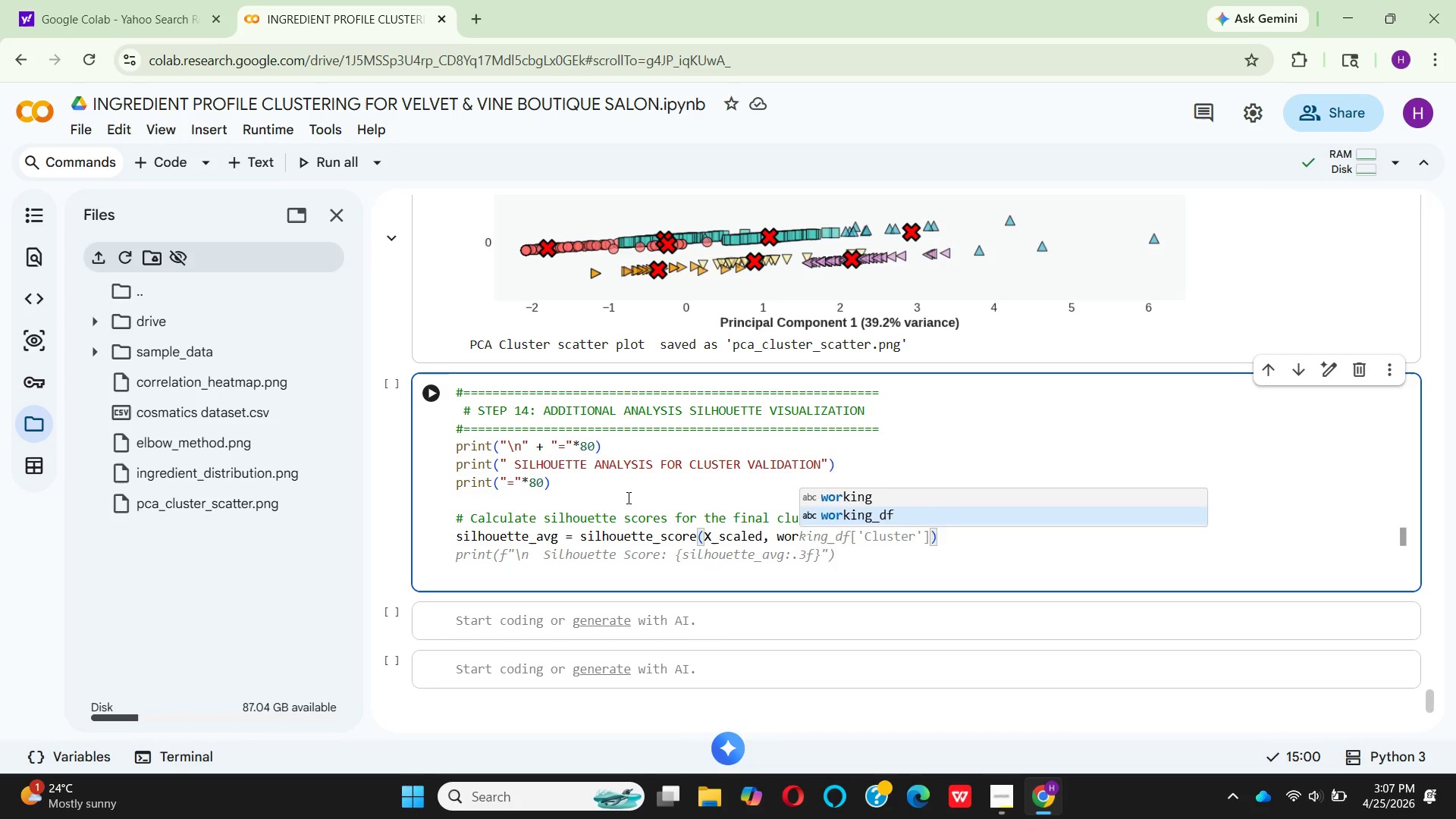 
key(Enter)
 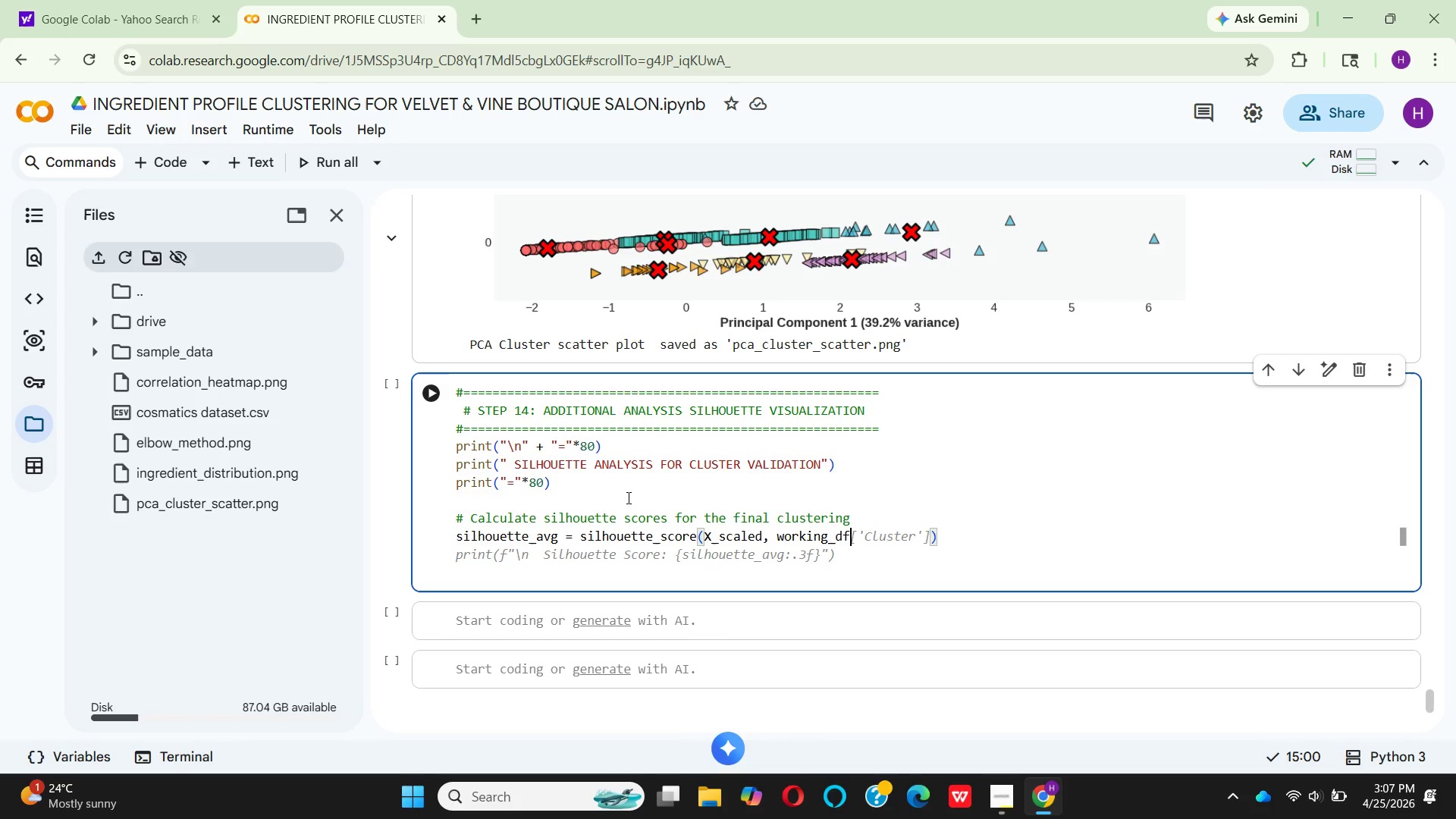 
key(BracketLeft)
 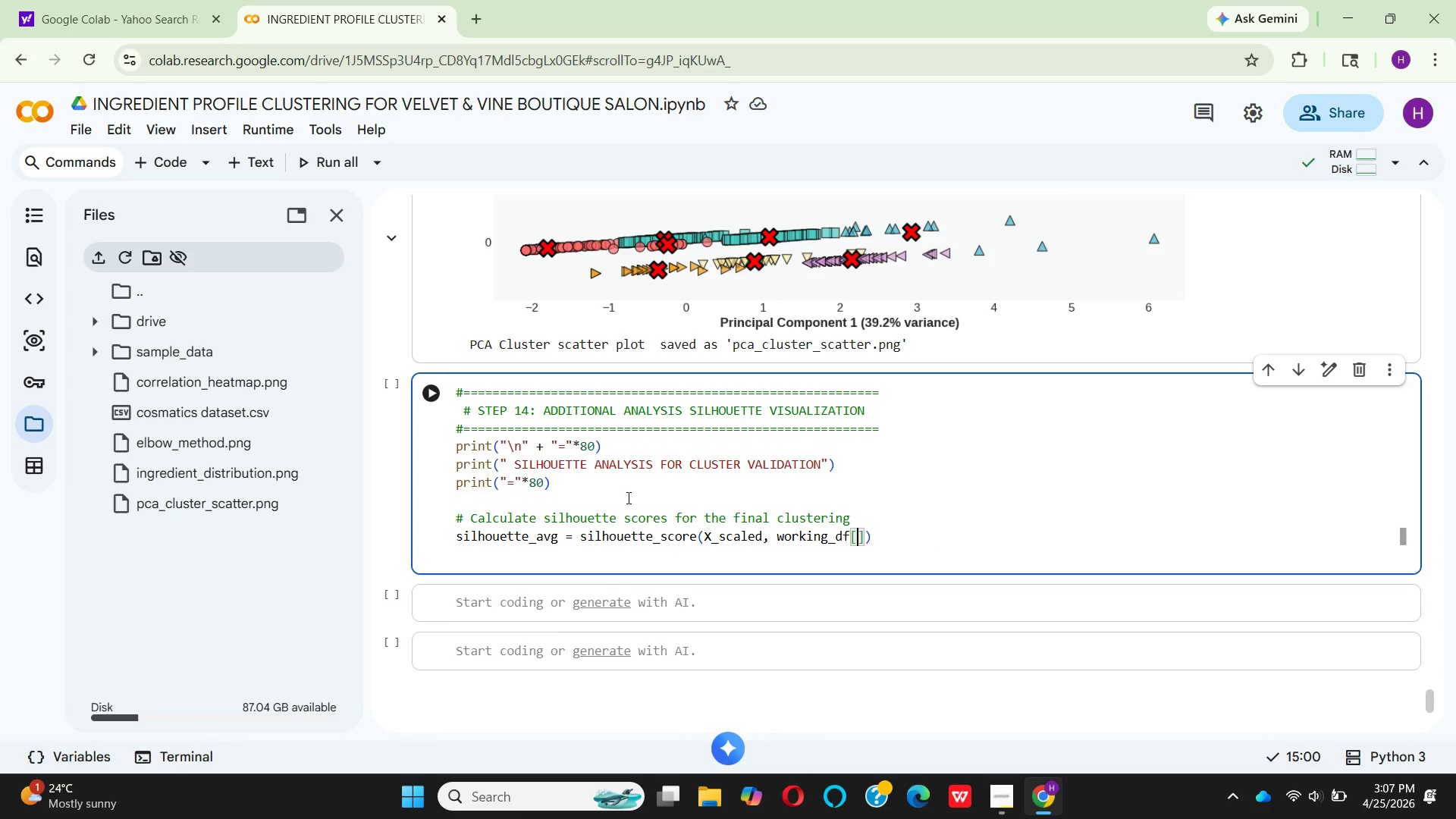 
key(Quote)
 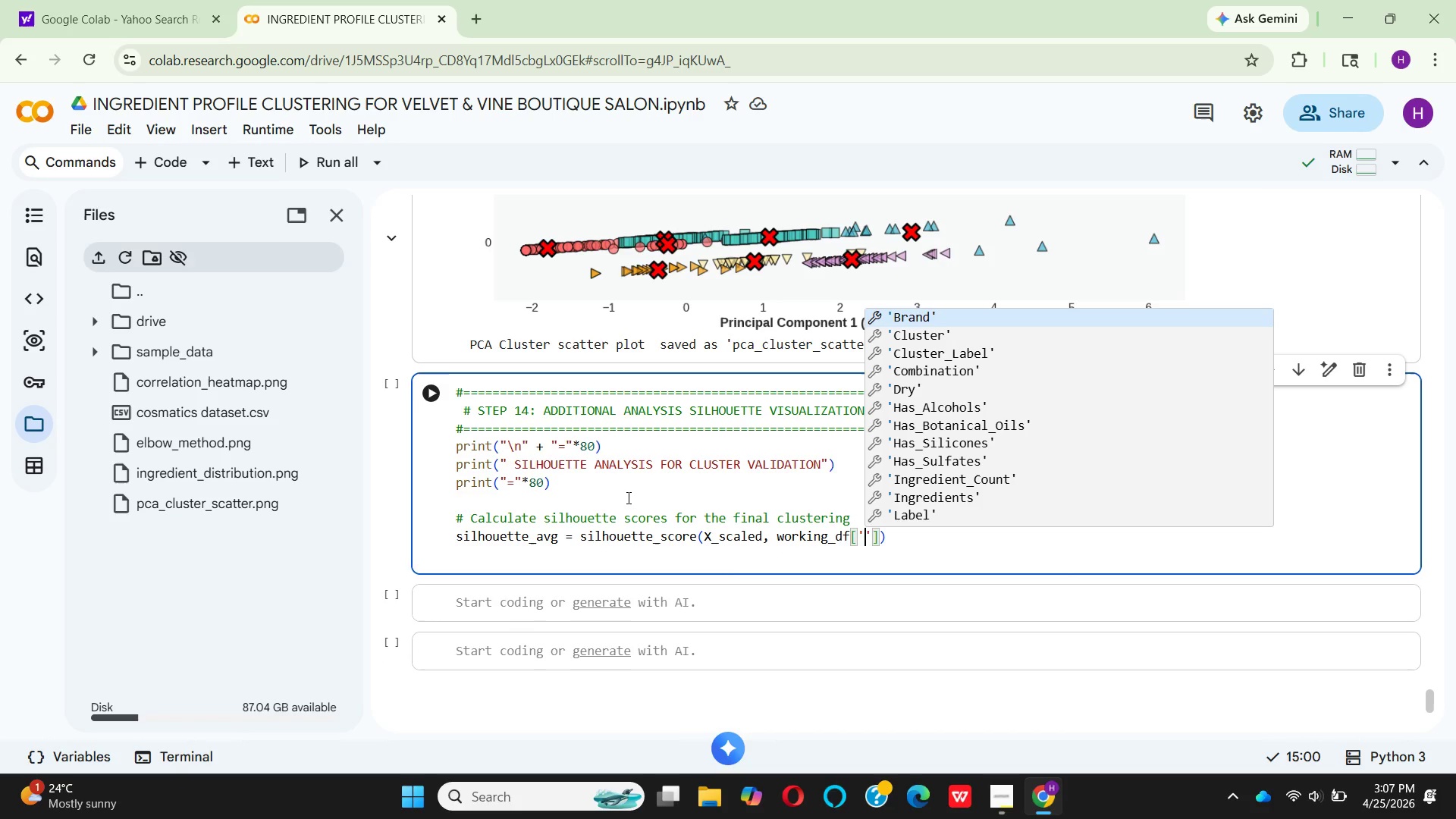 
key(CapsLock)
 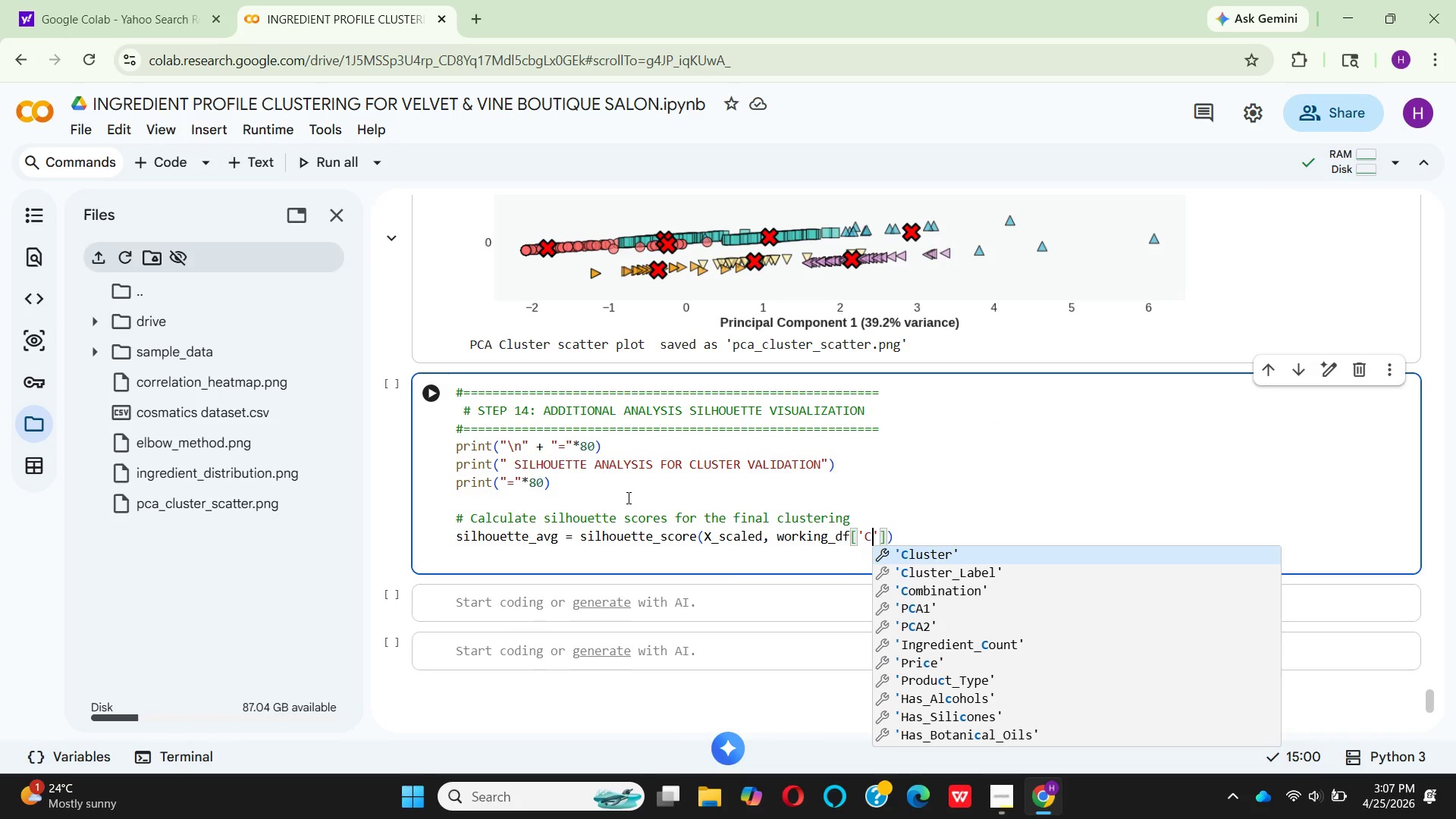 
key(C)
 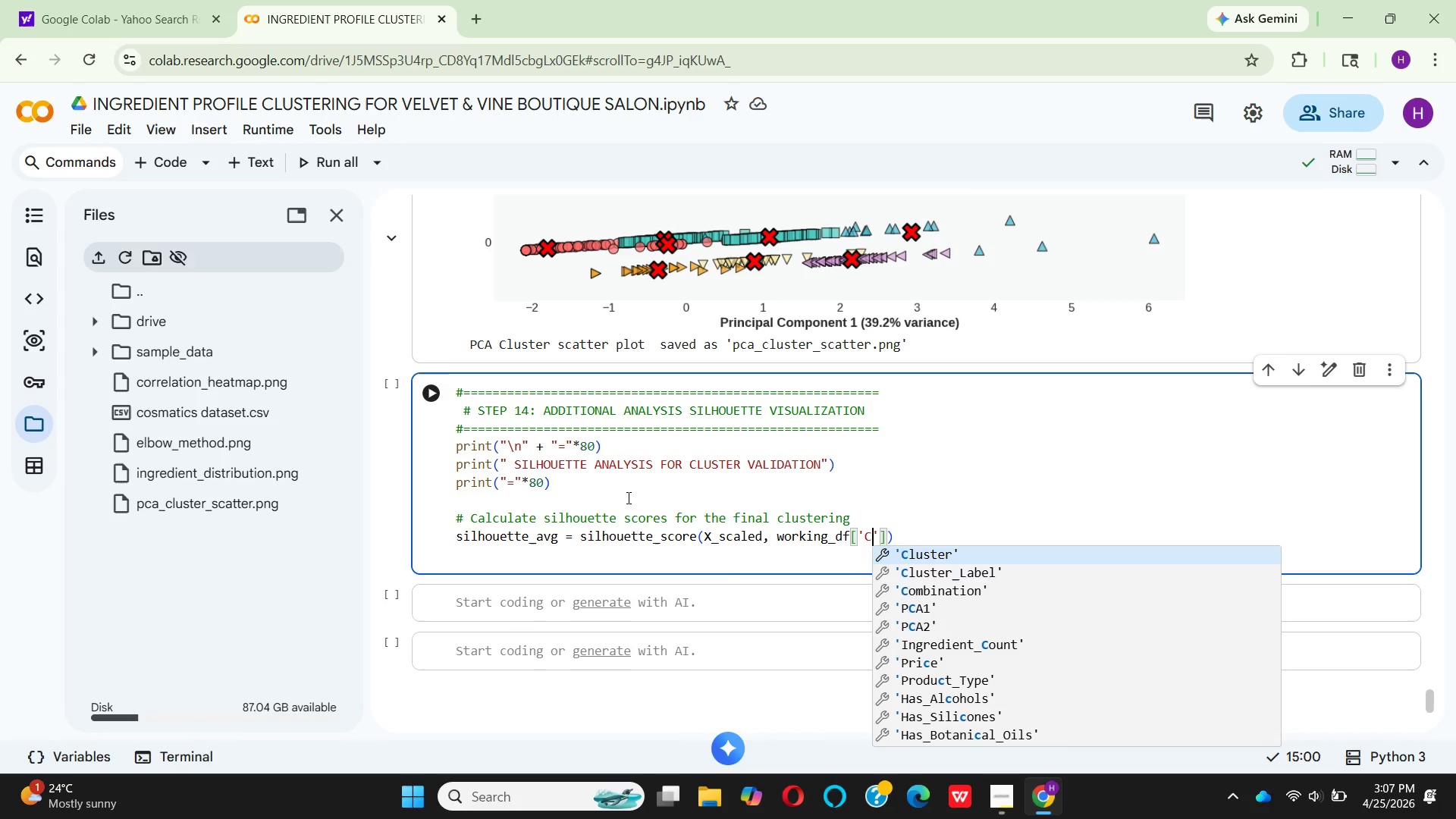 
key(CapsLock)
 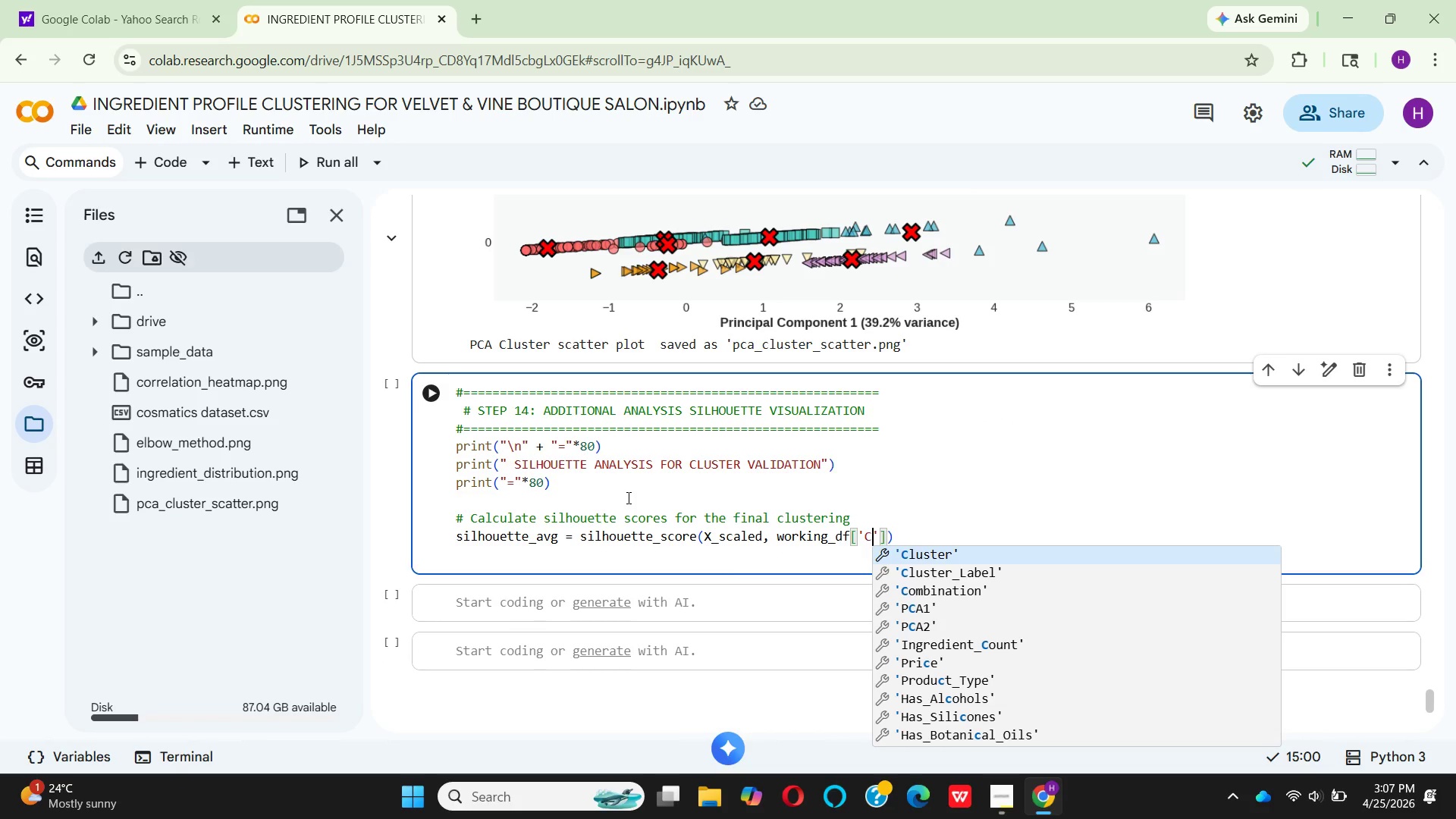 
key(Enter)
 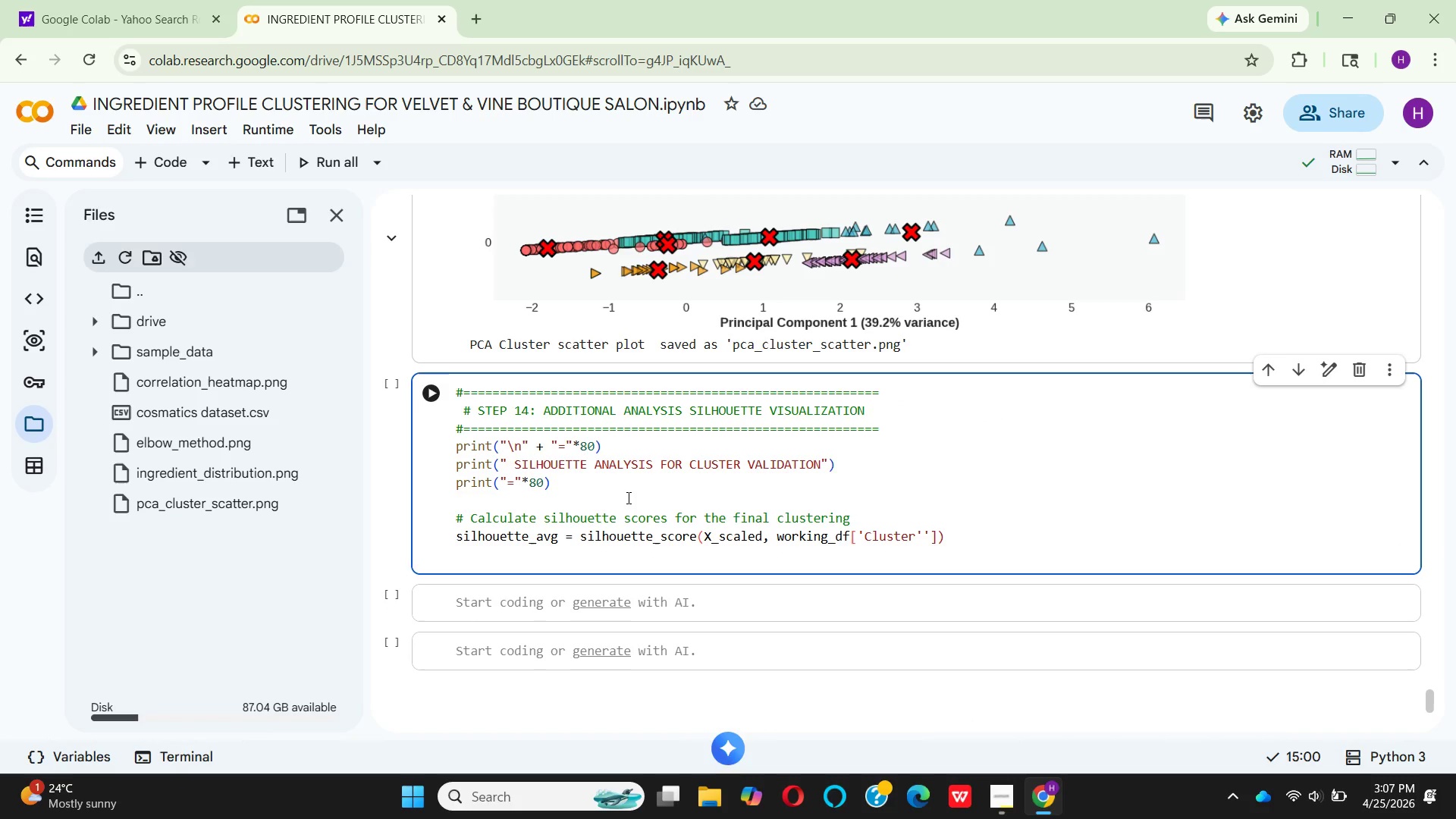 
key(ArrowRight)
 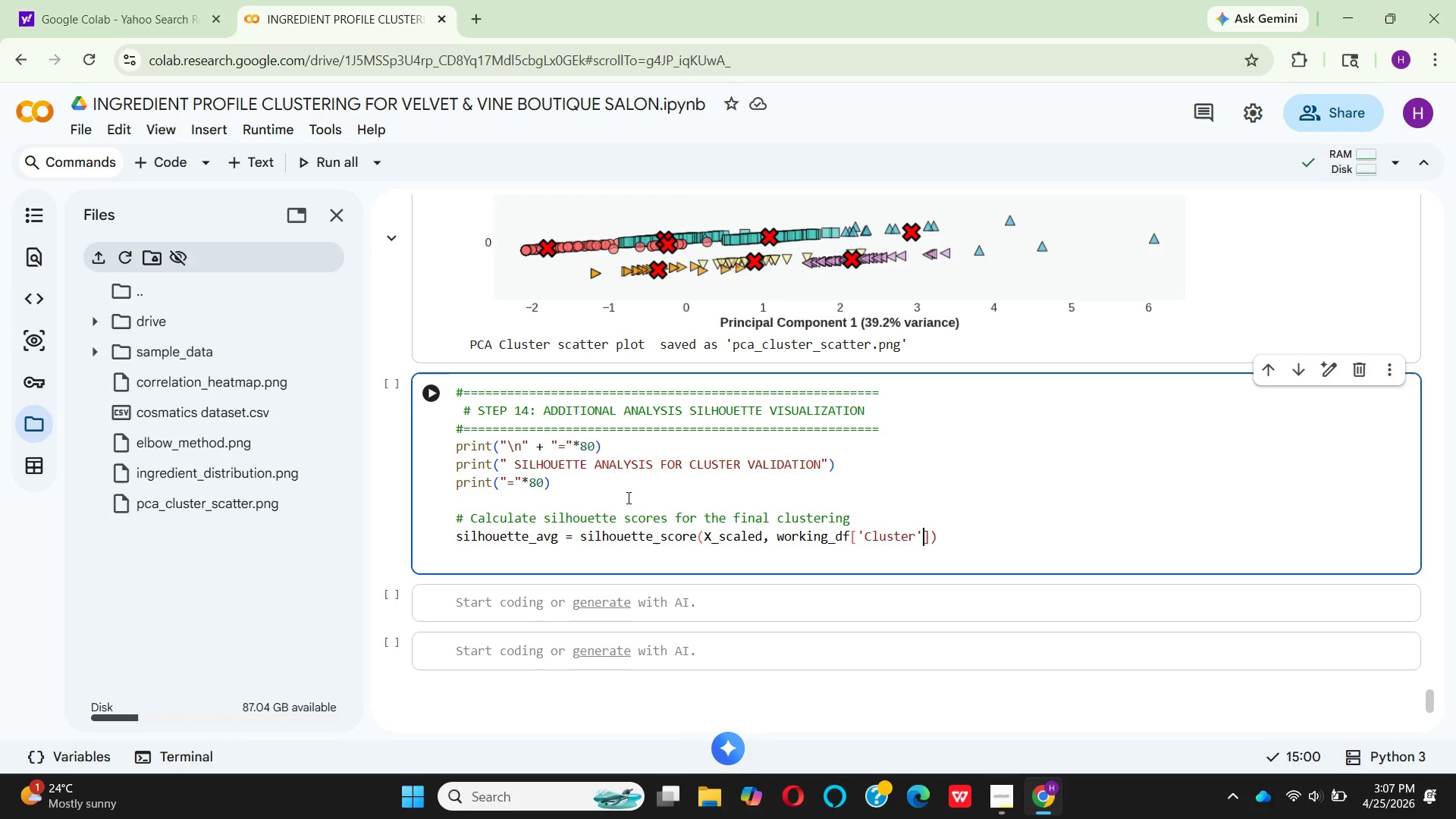 
key(Backspace)
 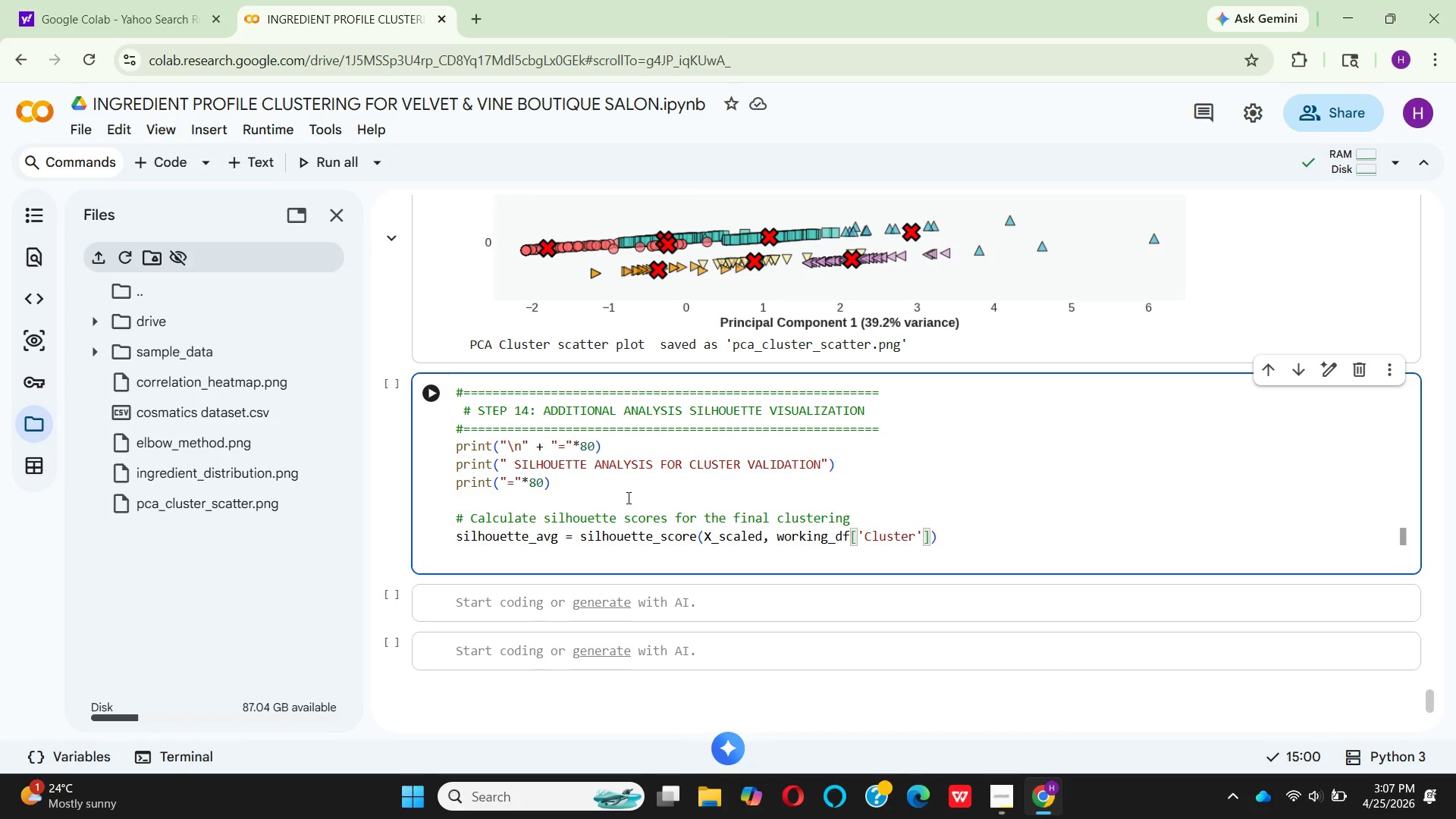 
key(ArrowRight)
 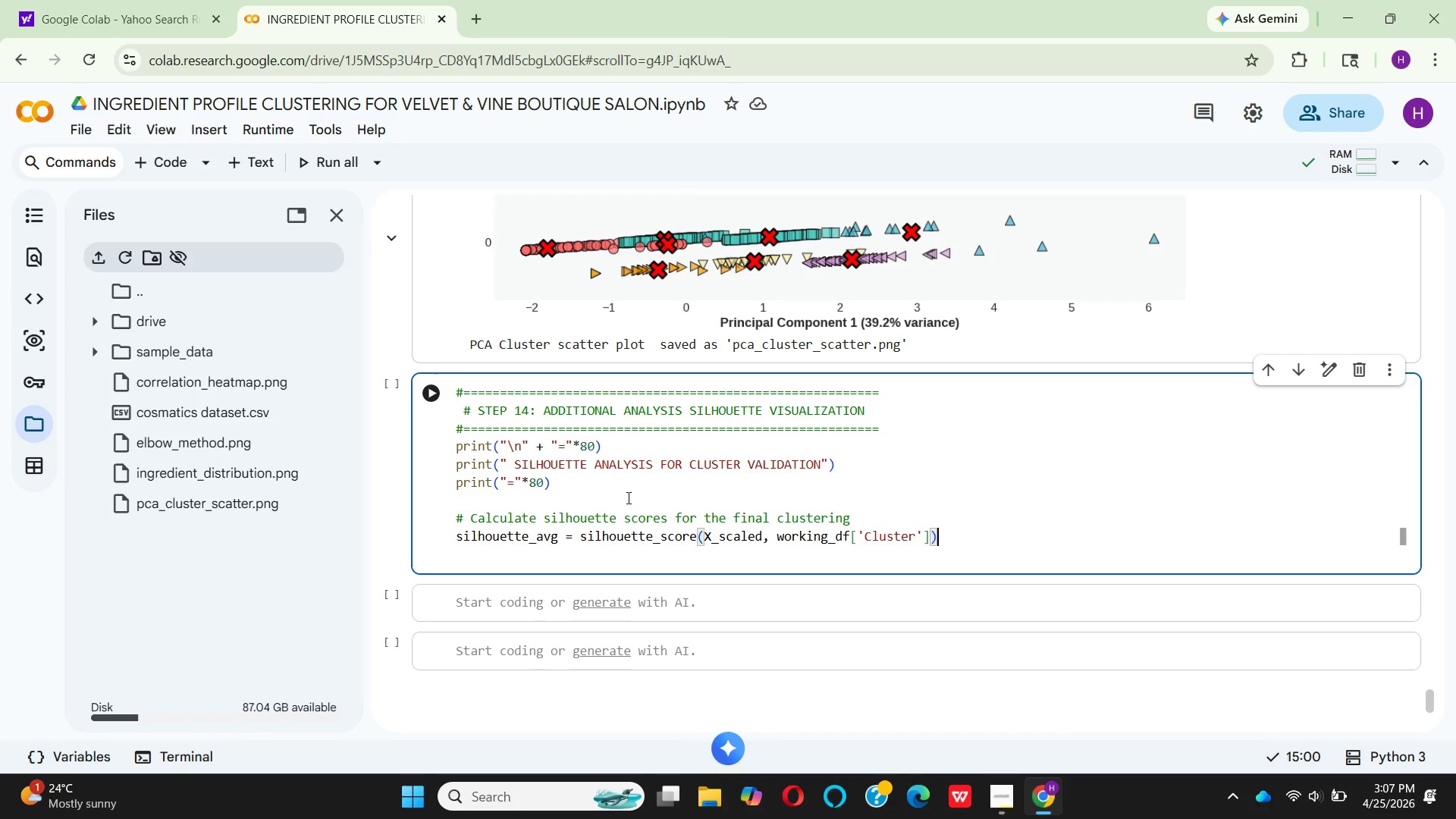 
key(ArrowRight)
 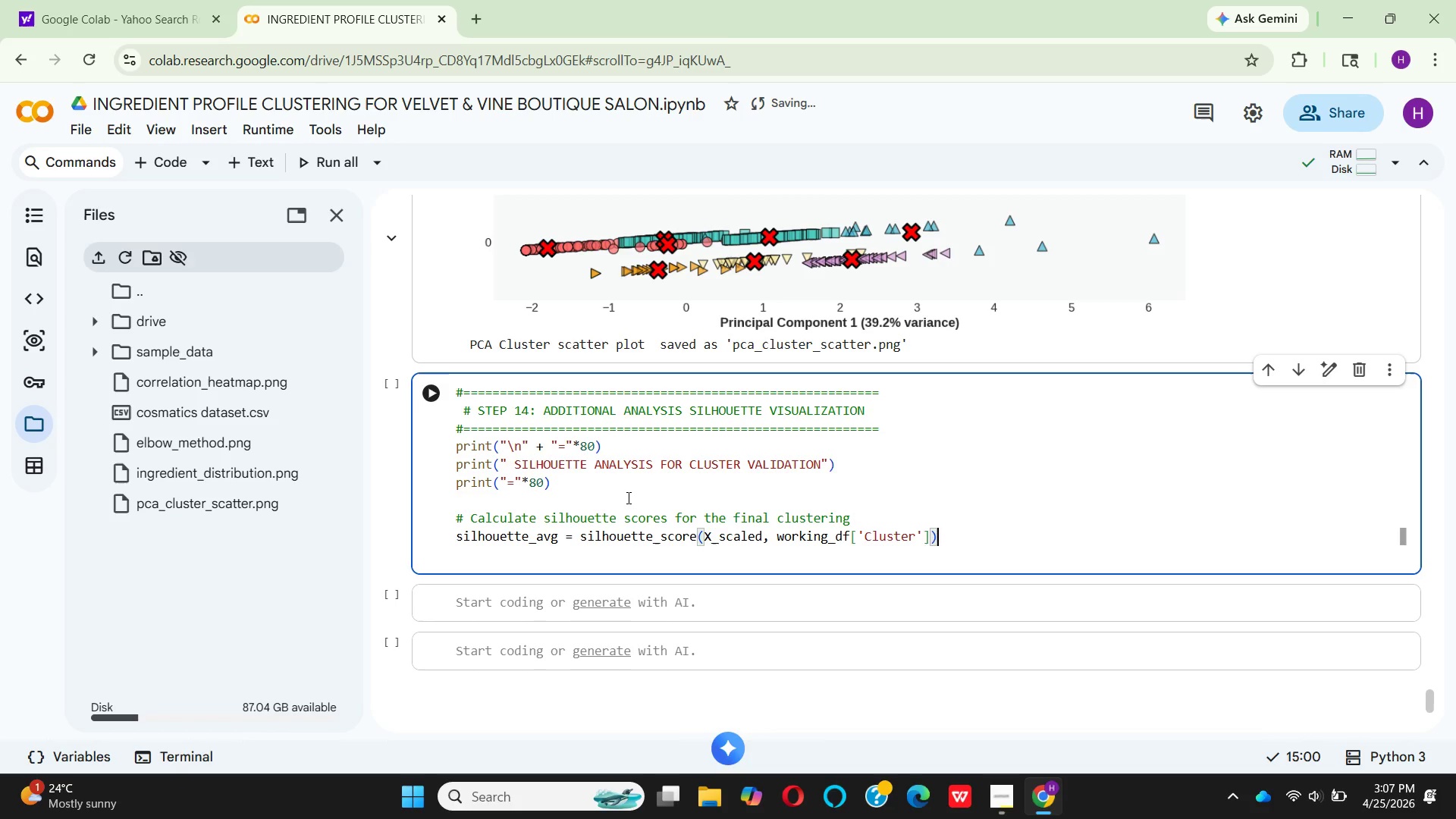 
wait(6.98)
 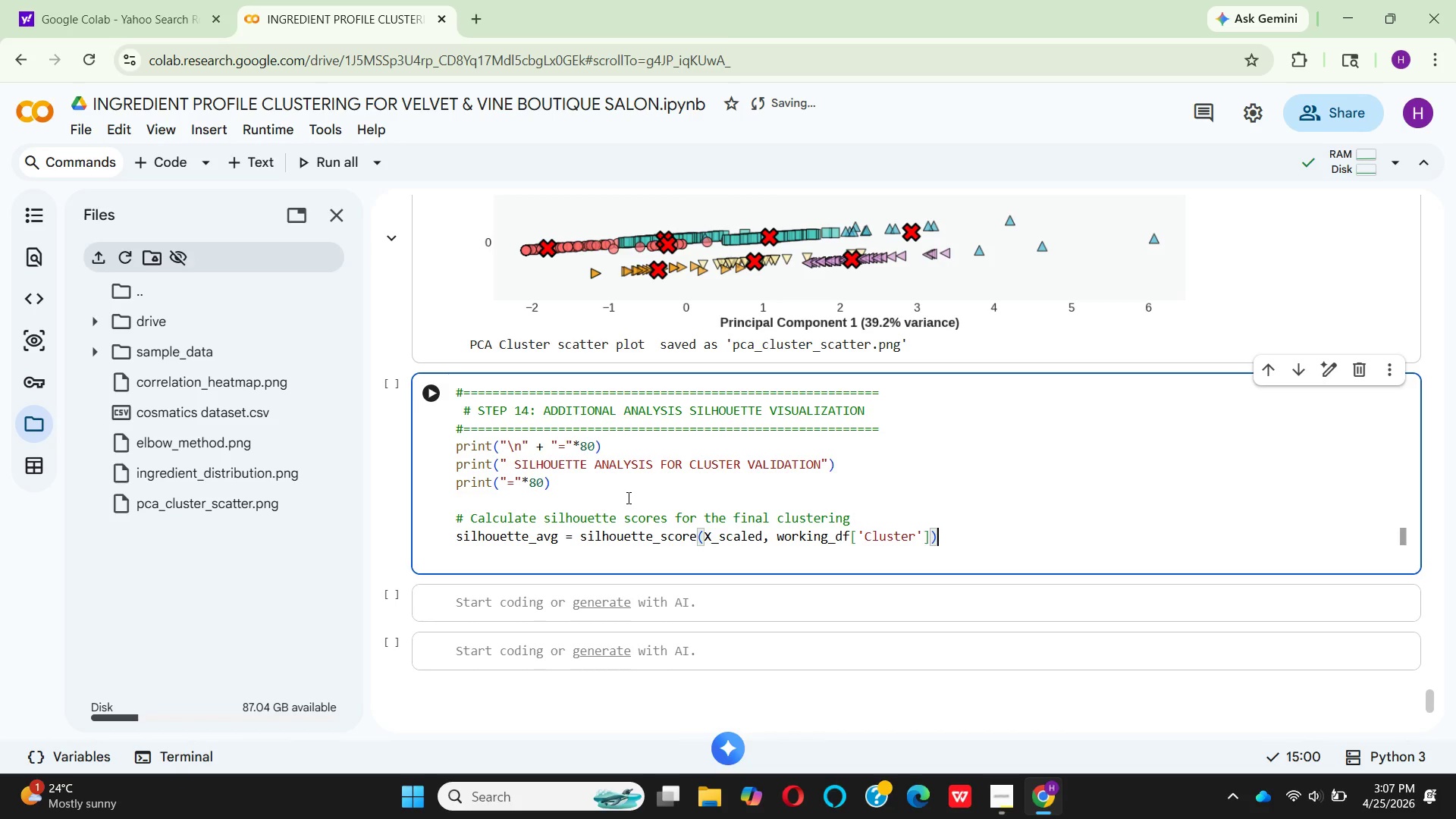 
key(Enter)
 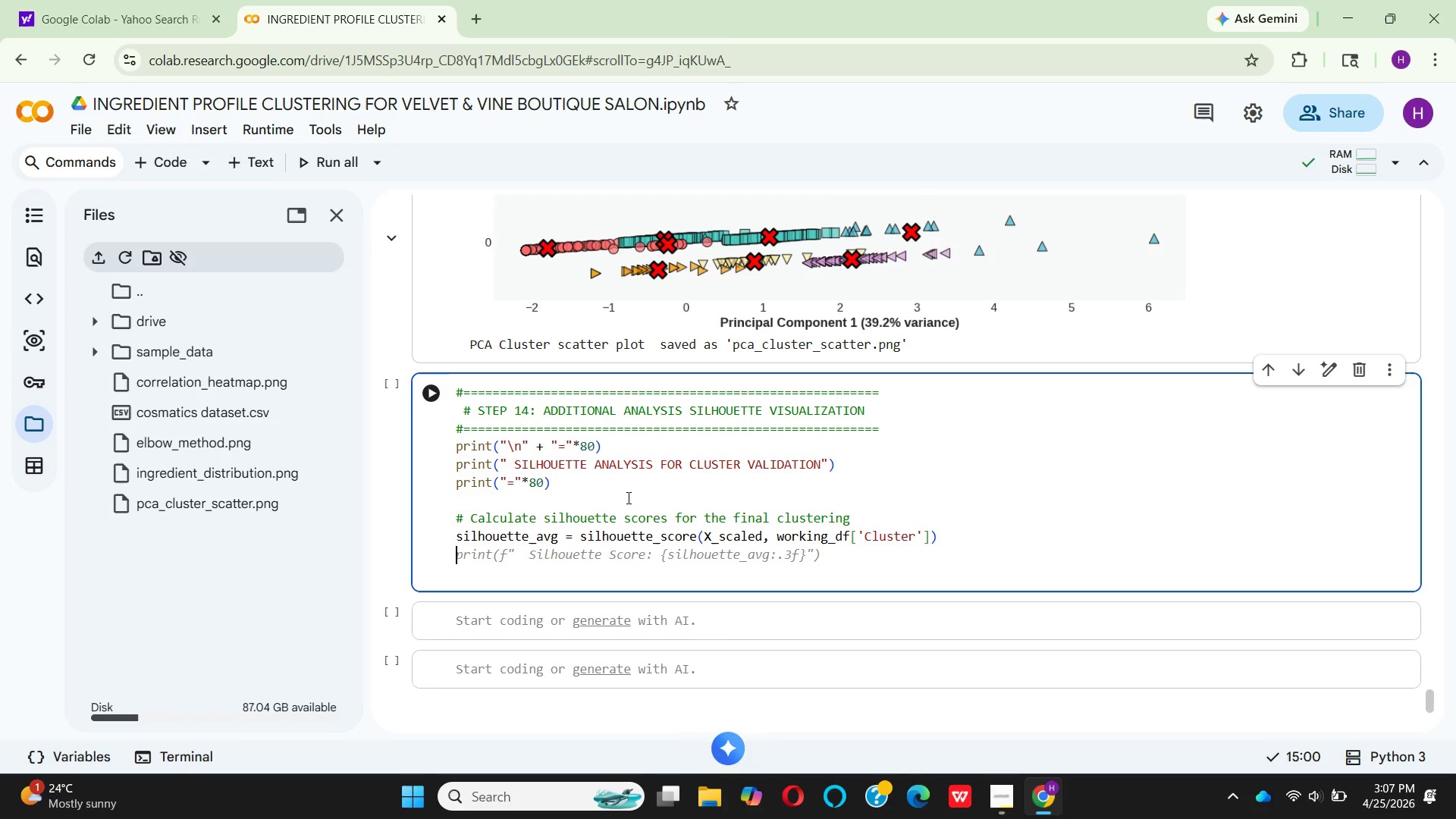 
type(sil)
 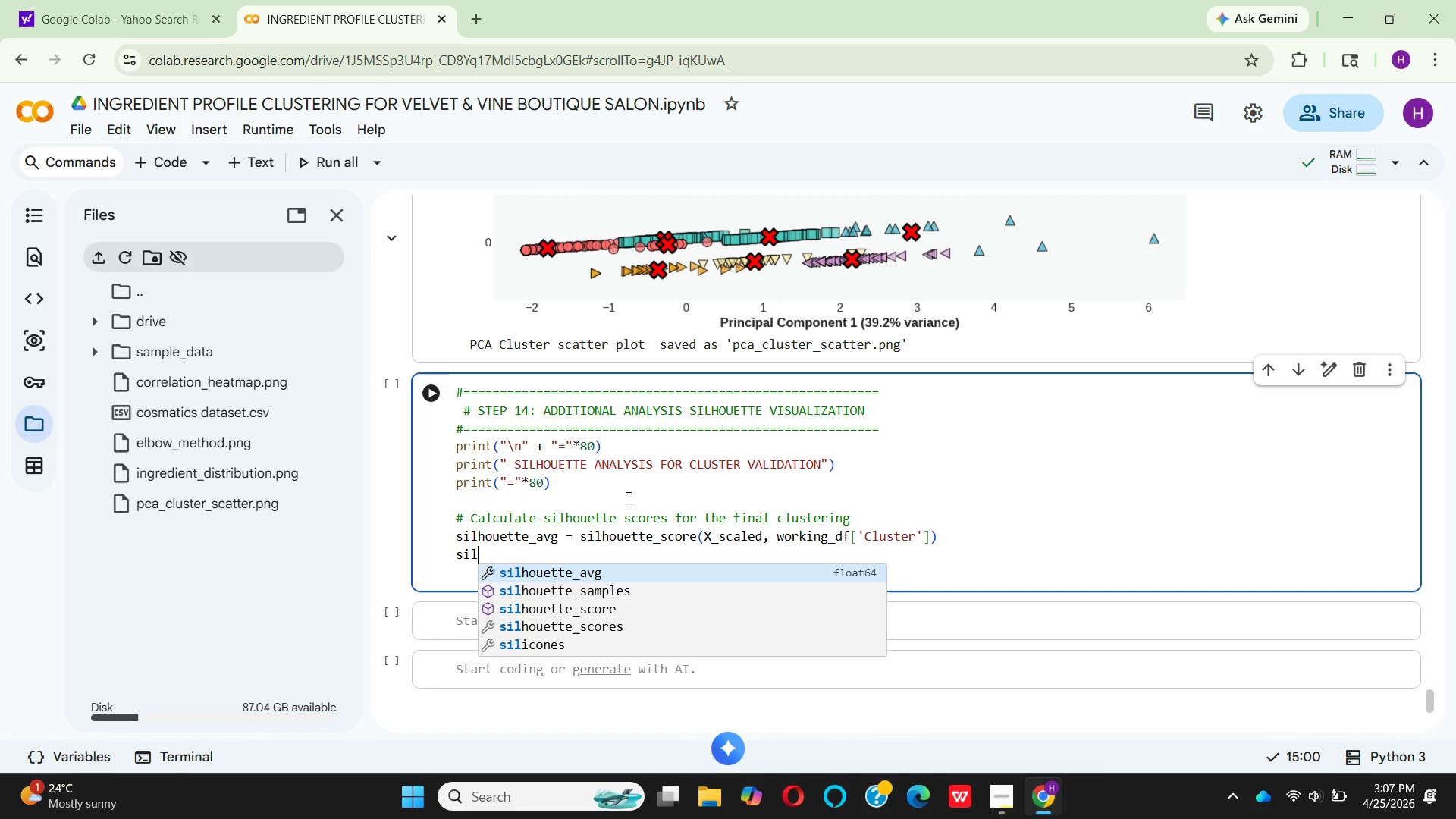 
wait(12.12)
 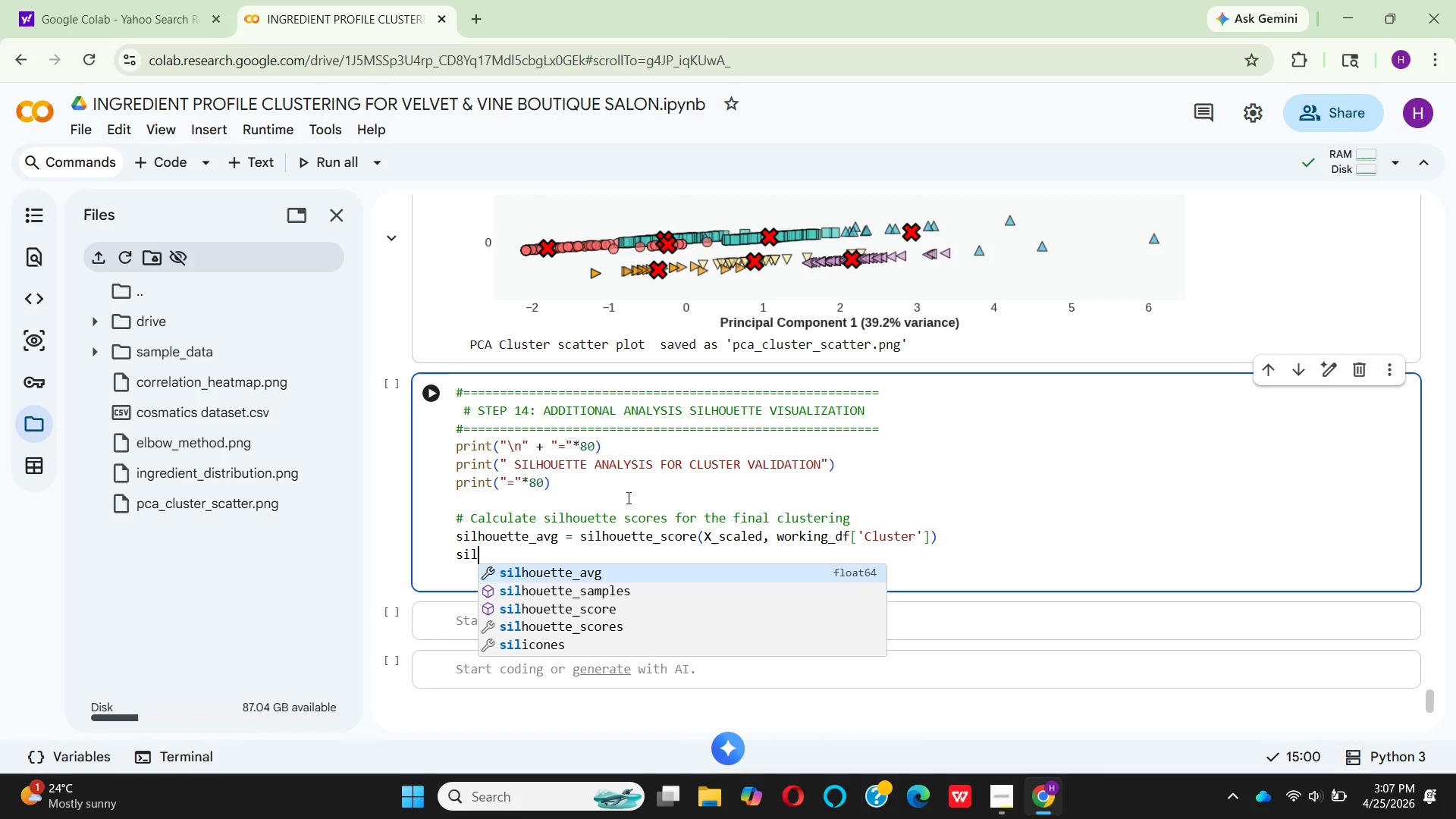 
key(H)
 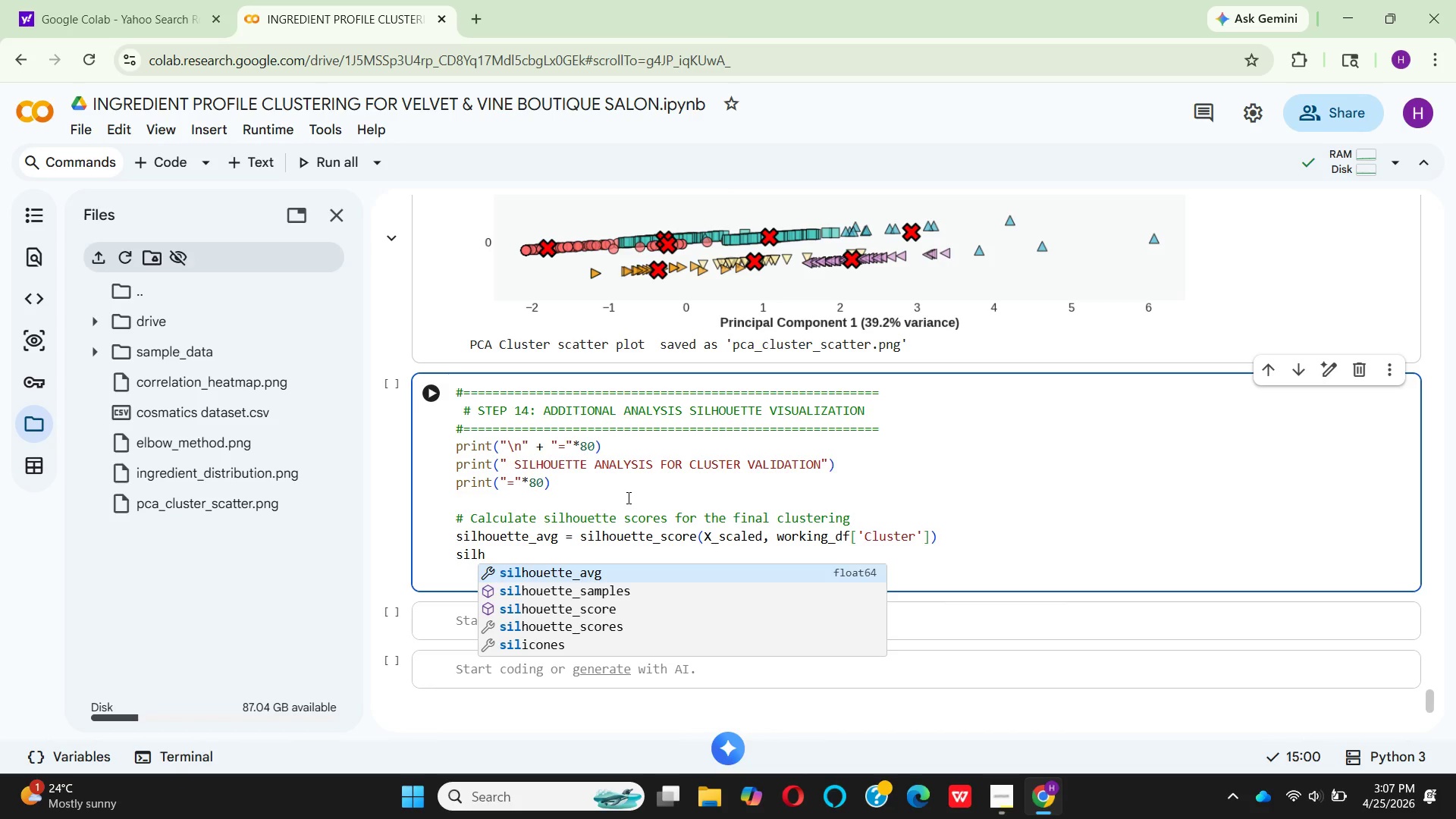 
hold_key(key=O, duration=0.31)
 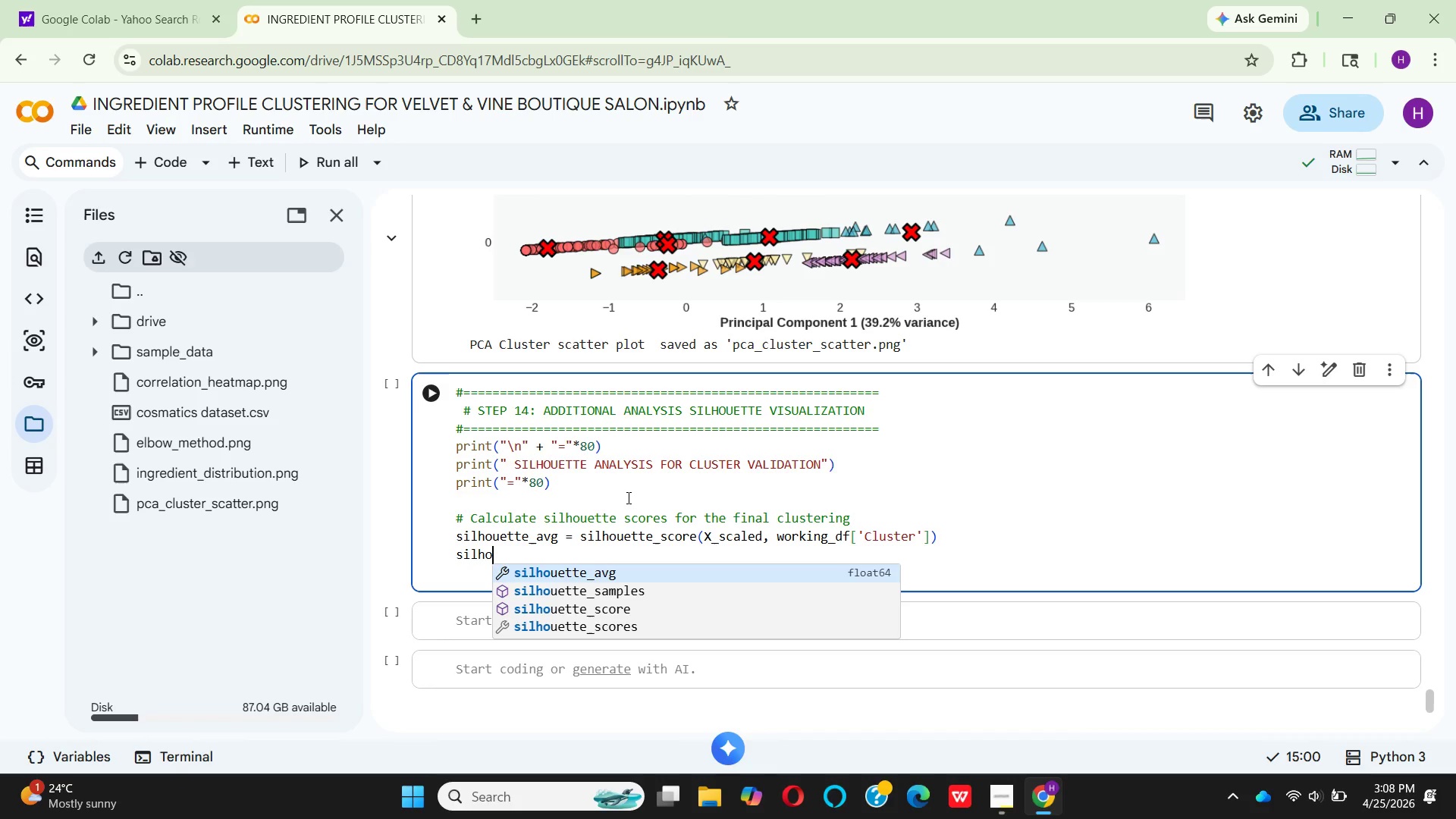 
wait(7.44)
 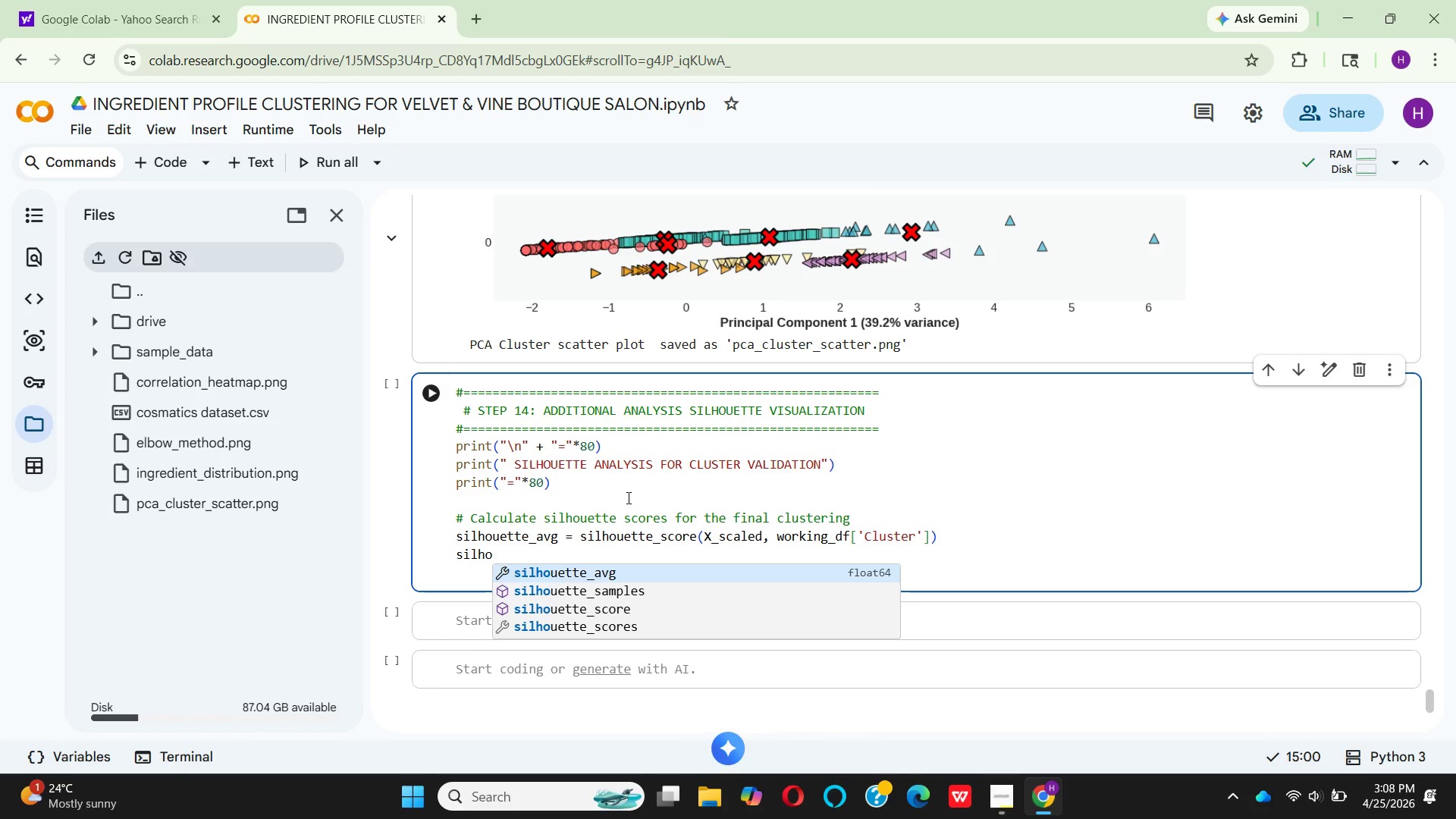 
type(uell)
key(Backspace)
key(Backspace)
 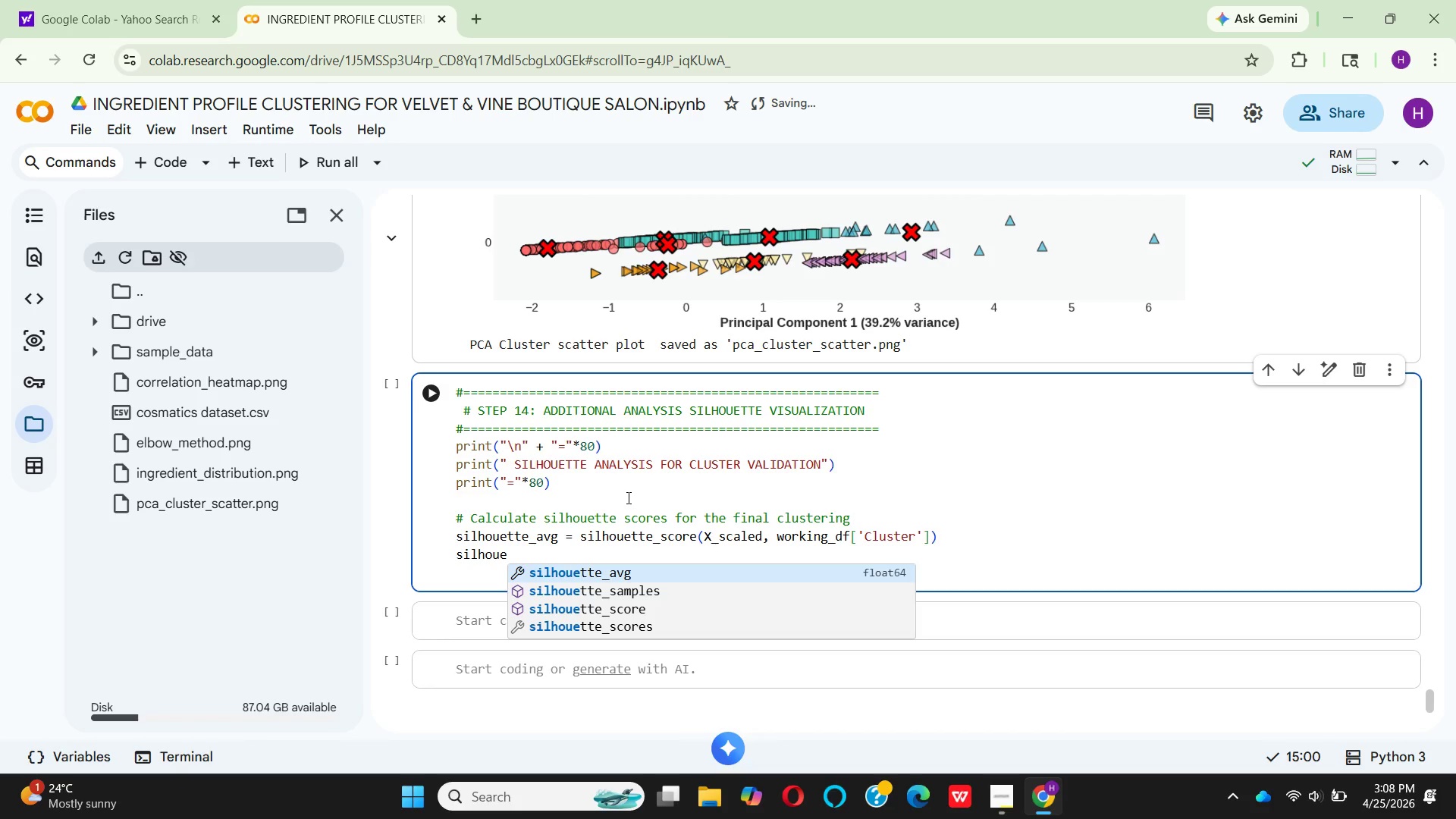 
wait(6.25)
 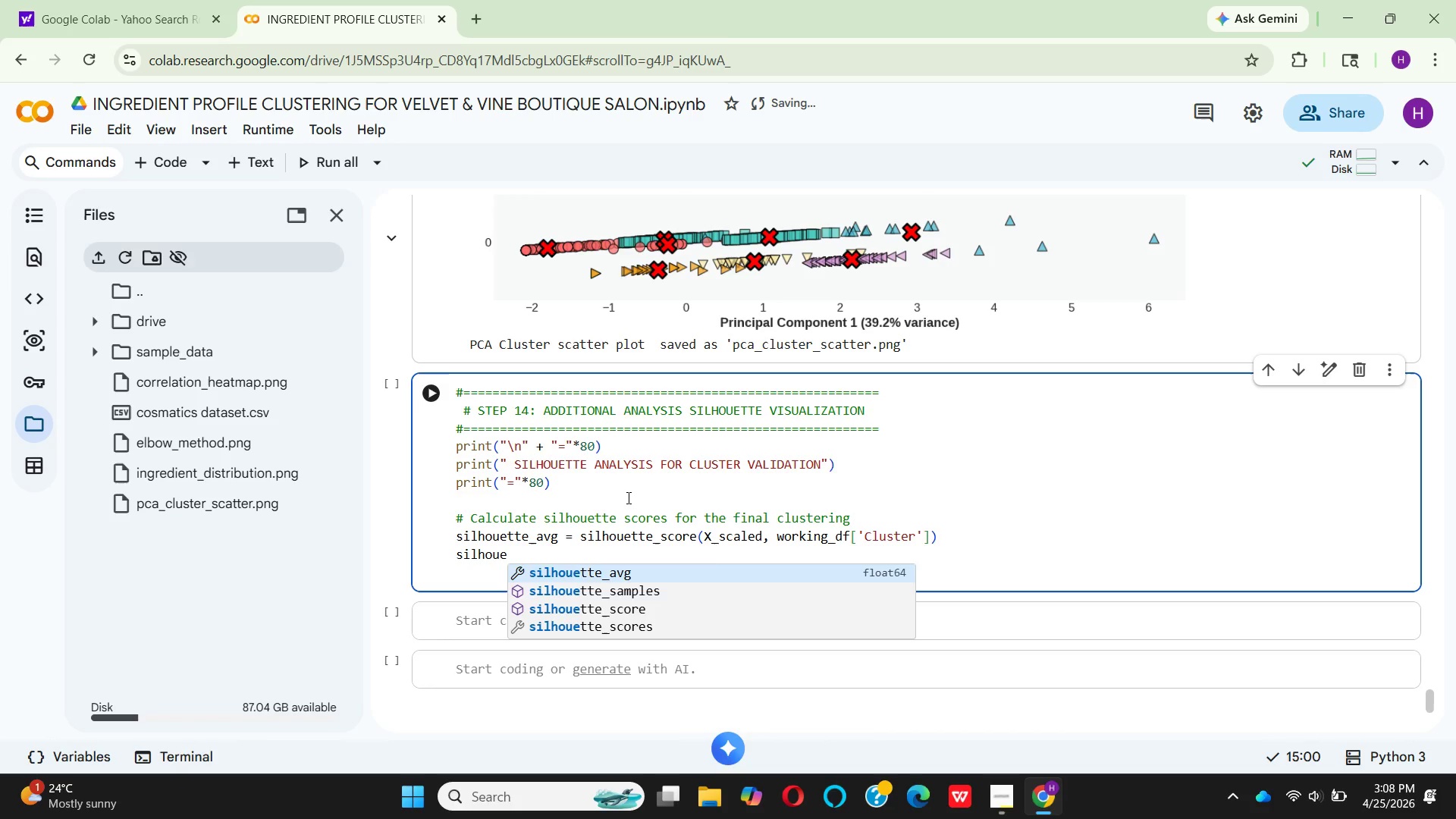 
type(tte)
 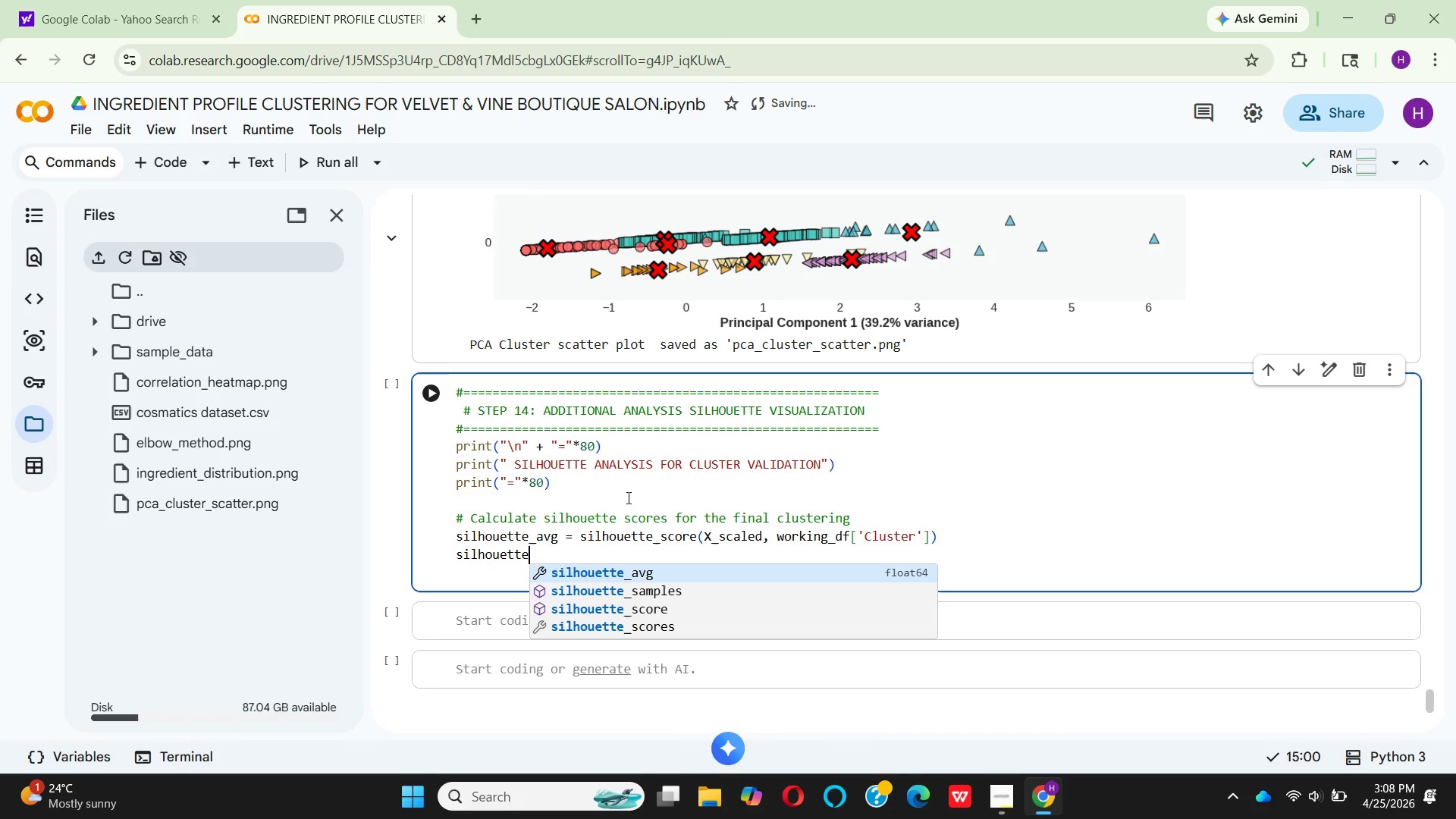 
type(_vals = )
 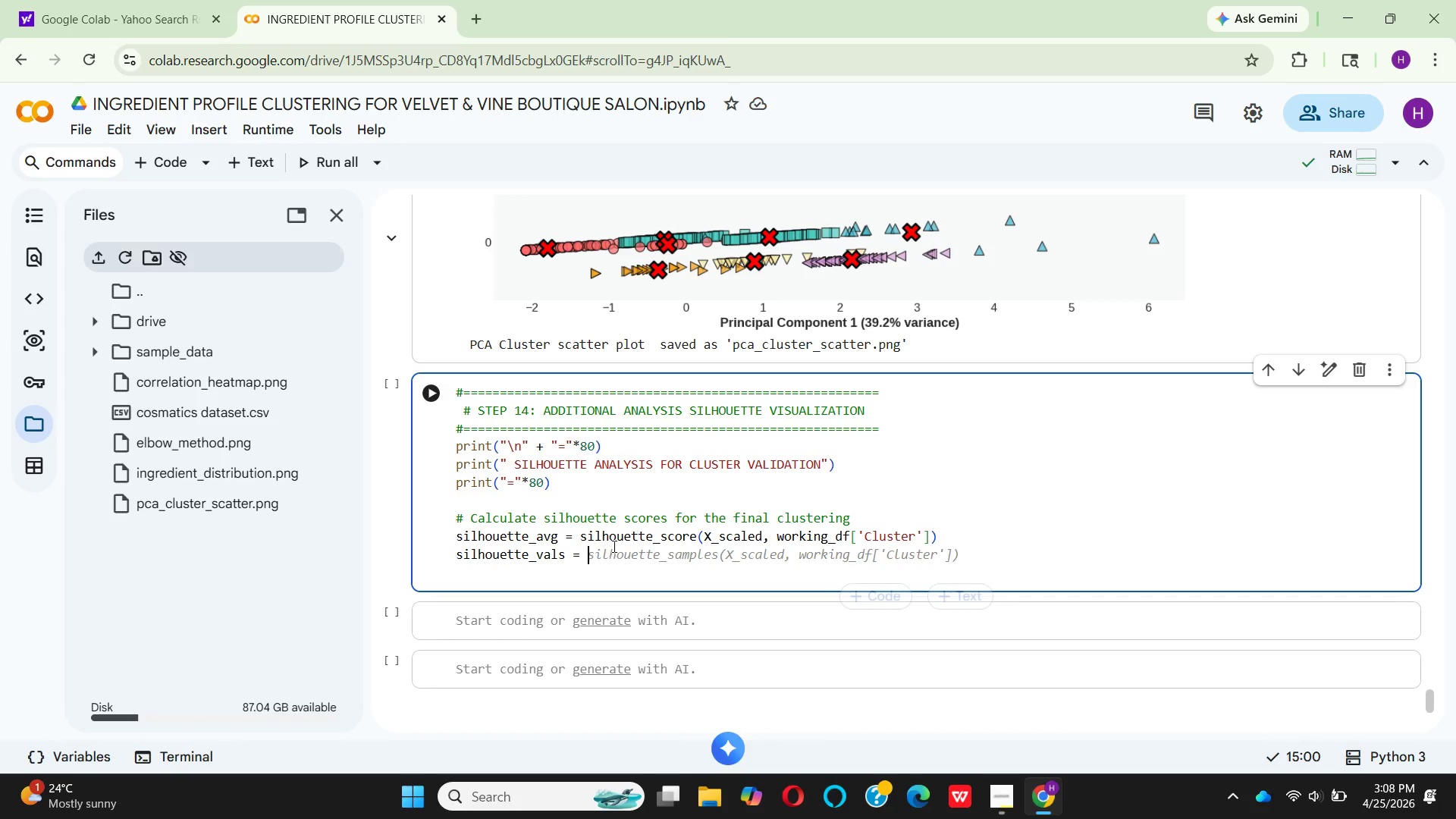 
wait(5.76)
 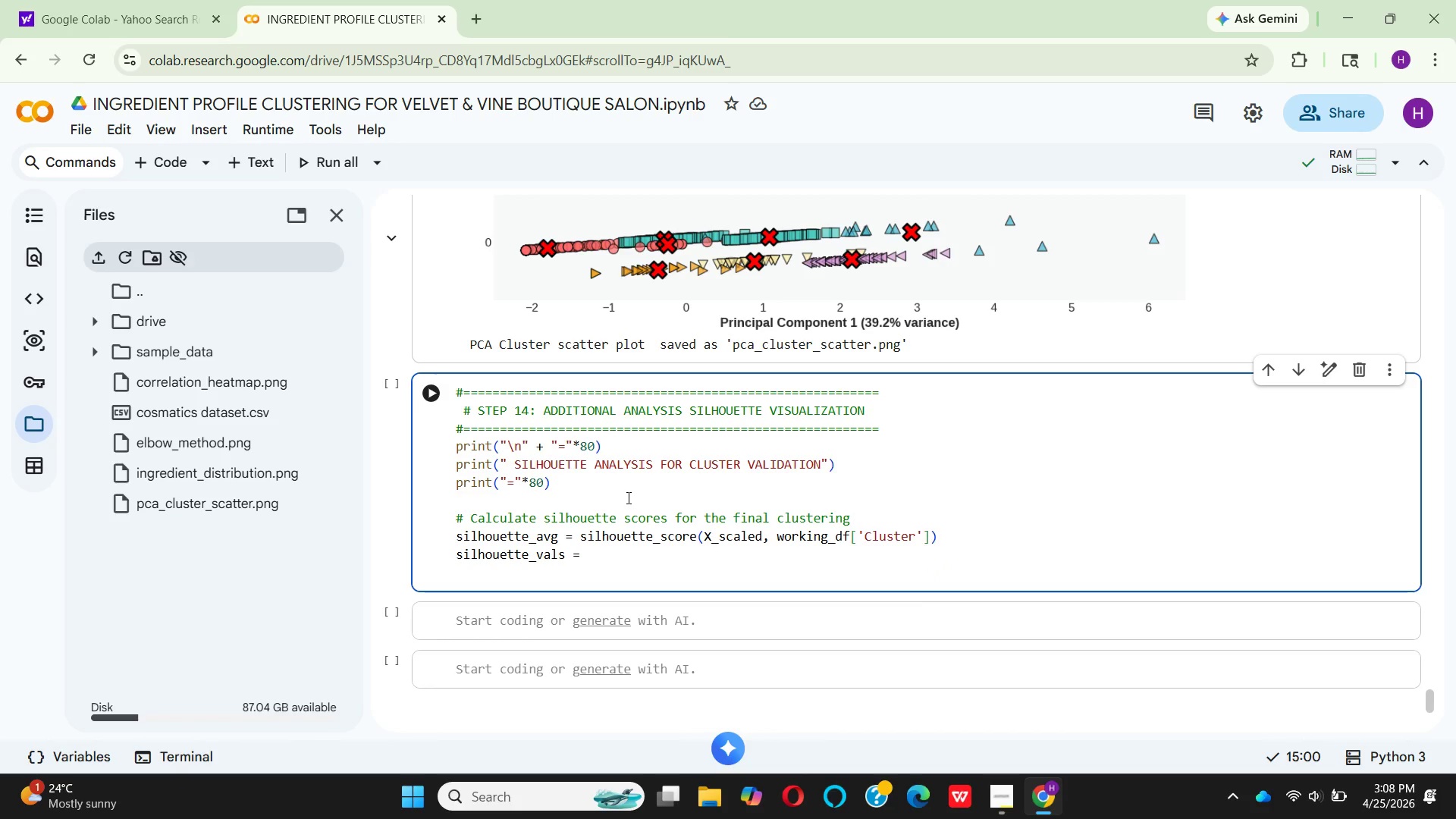 
left_click([673, 534])
 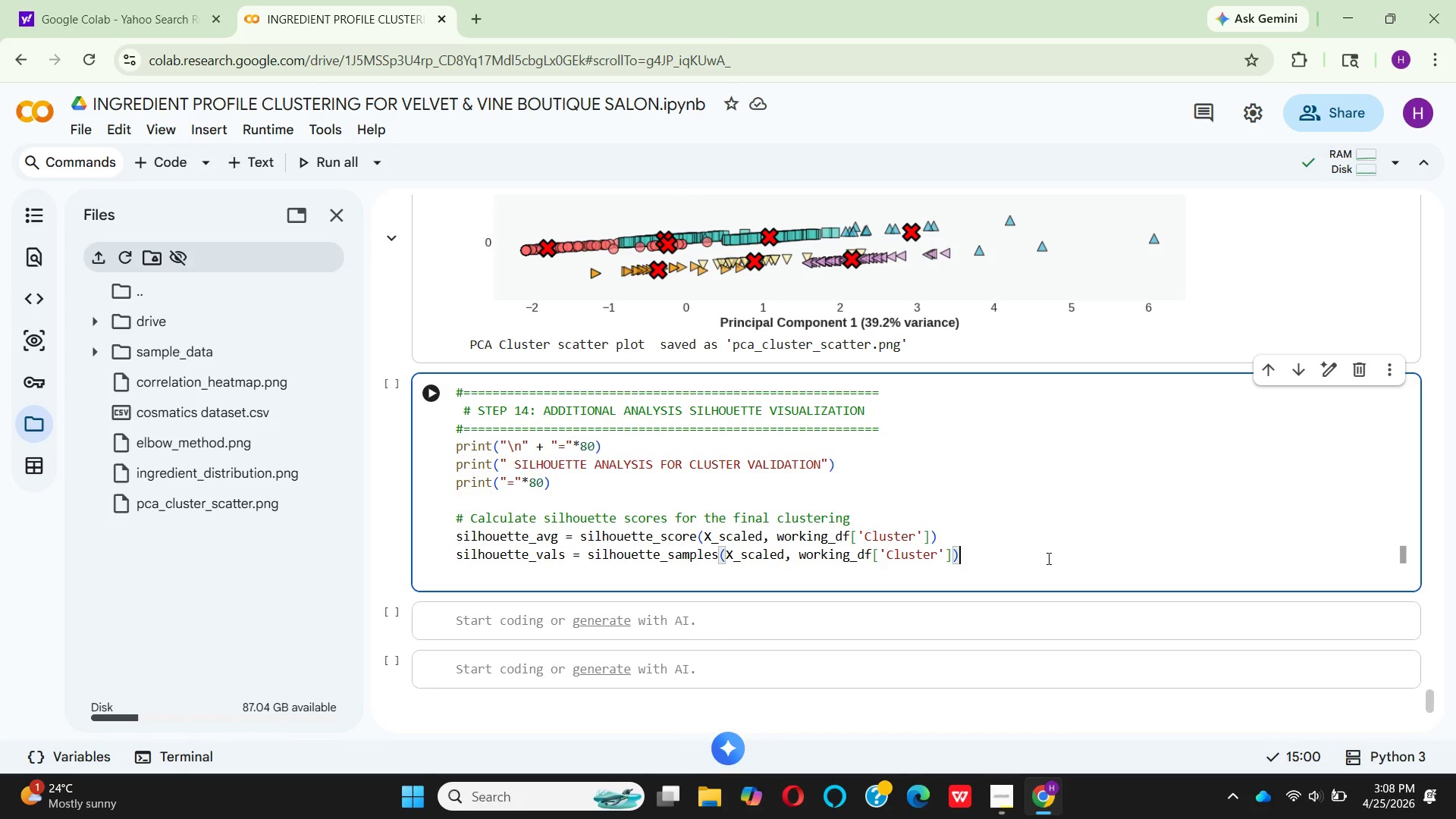 
wait(9.16)
 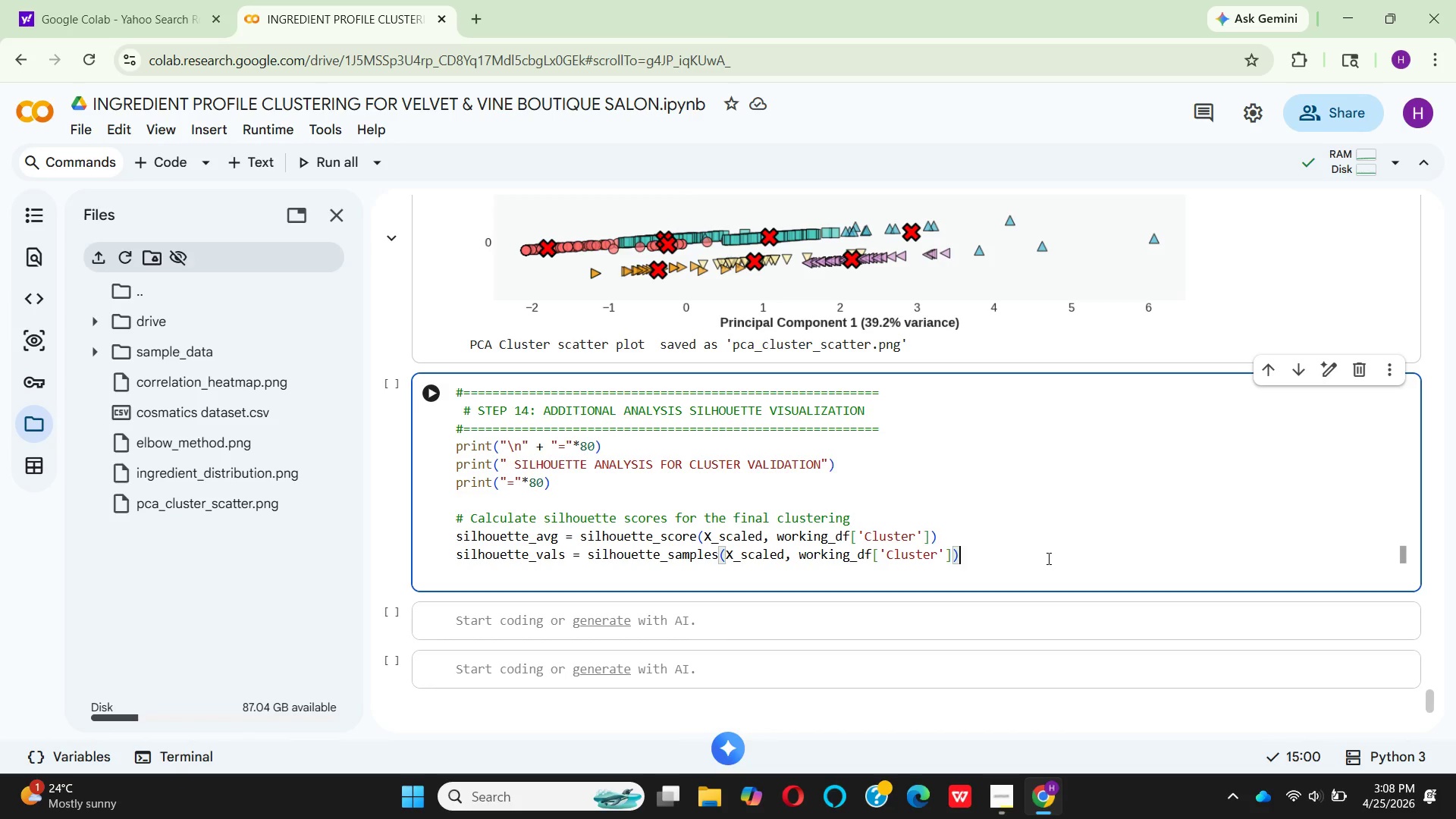 
key(Enter)
 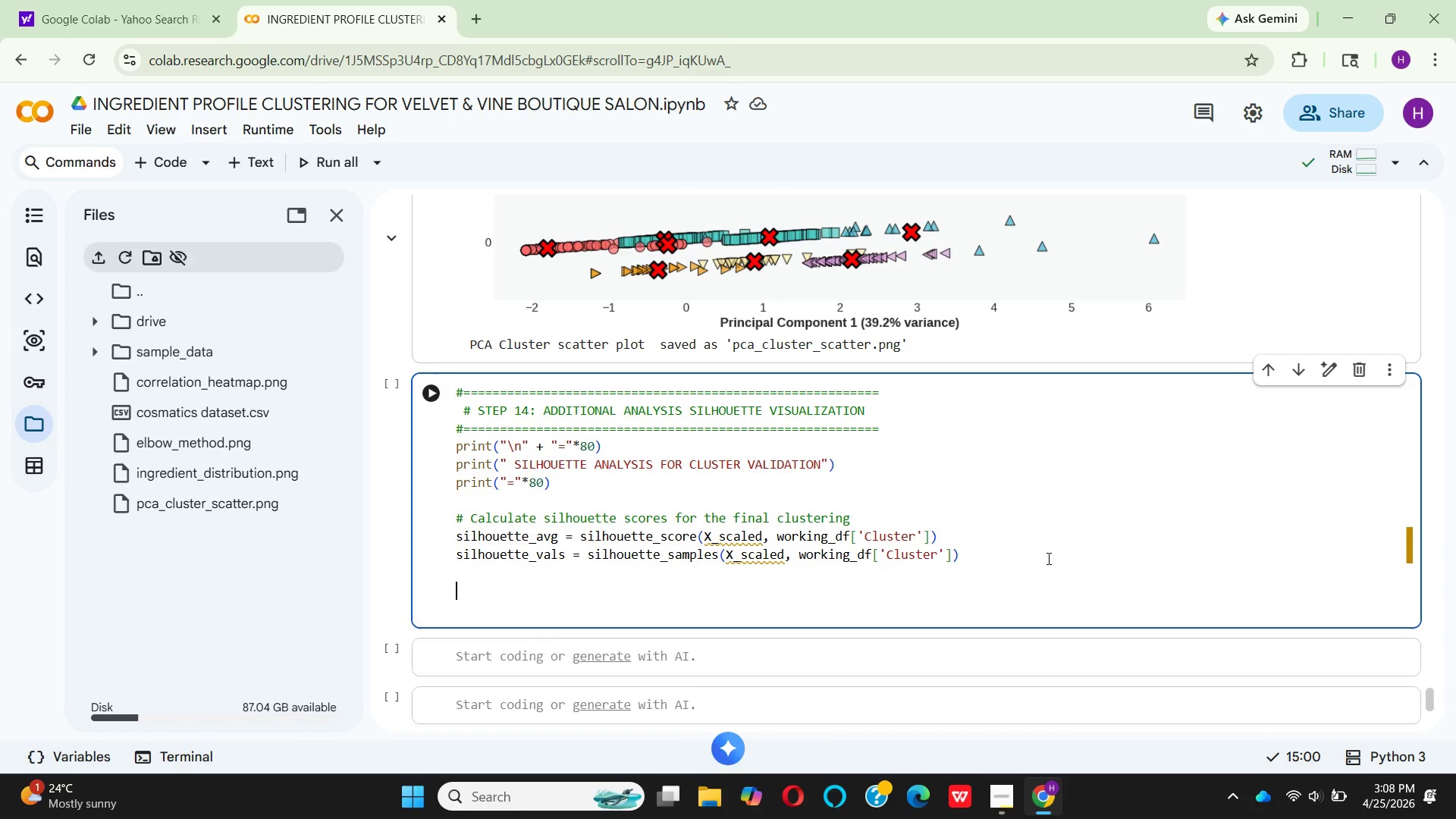 
key(Enter)
 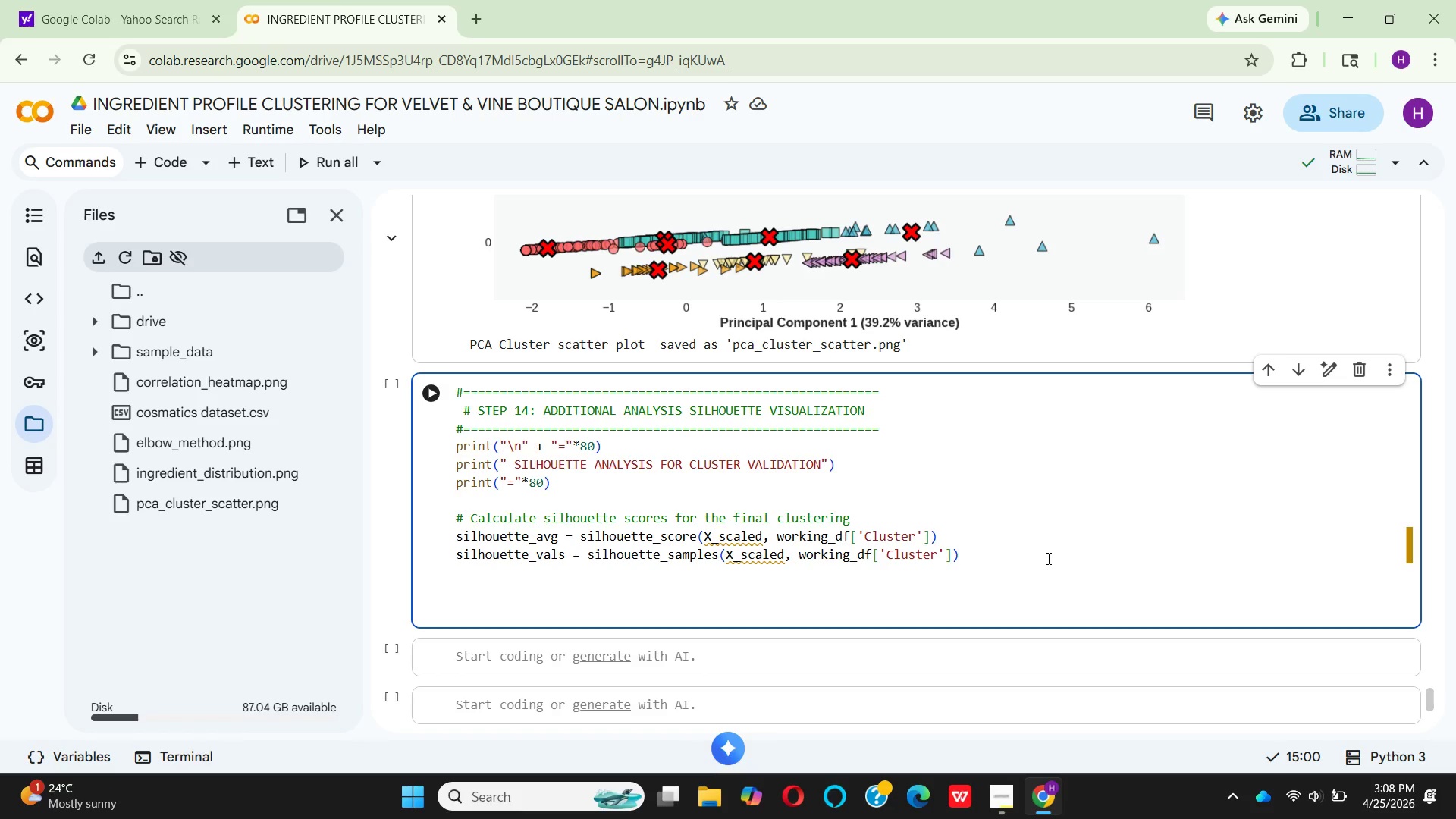 
key(Shift+3)
 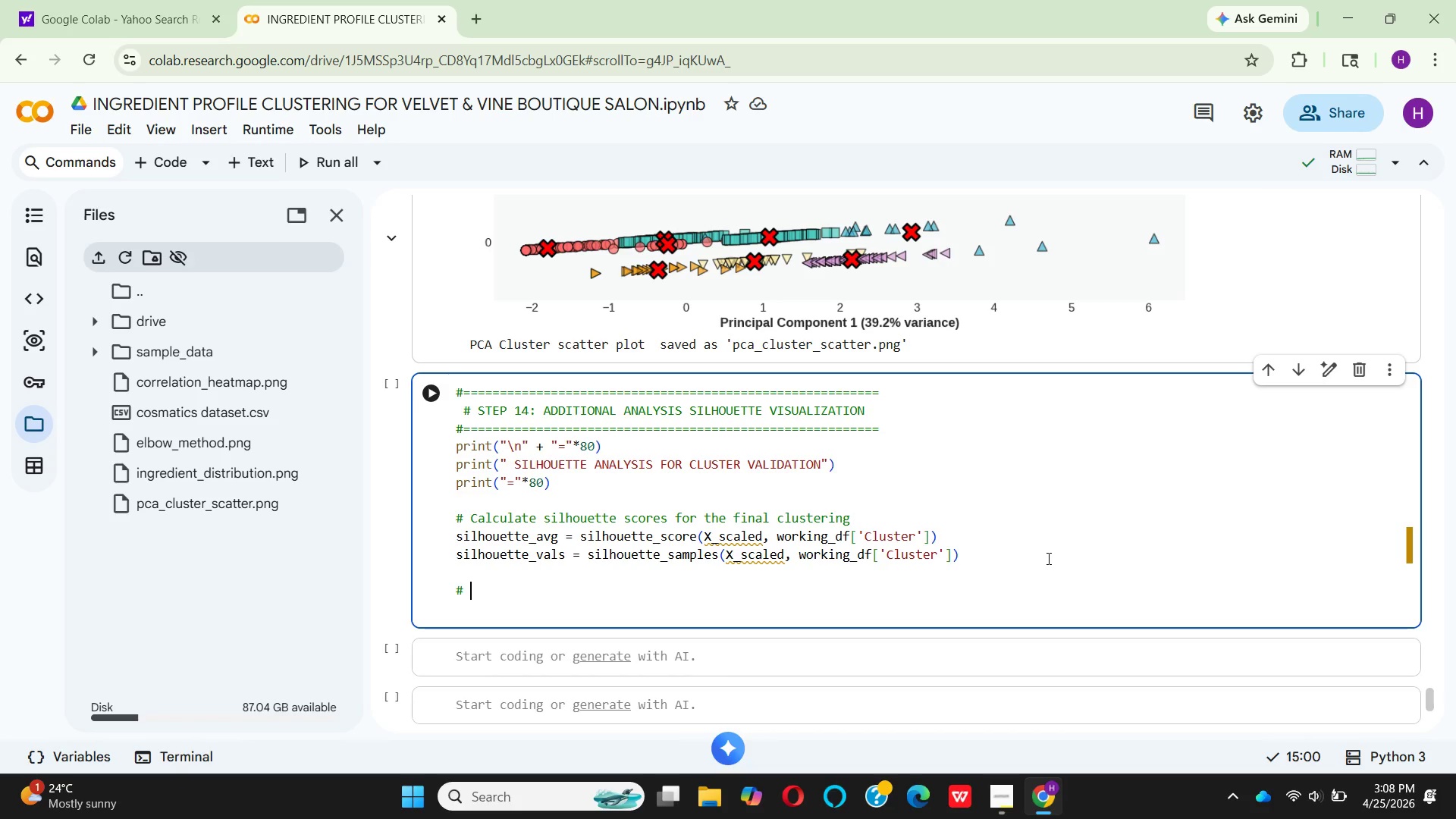 
key(Space)
 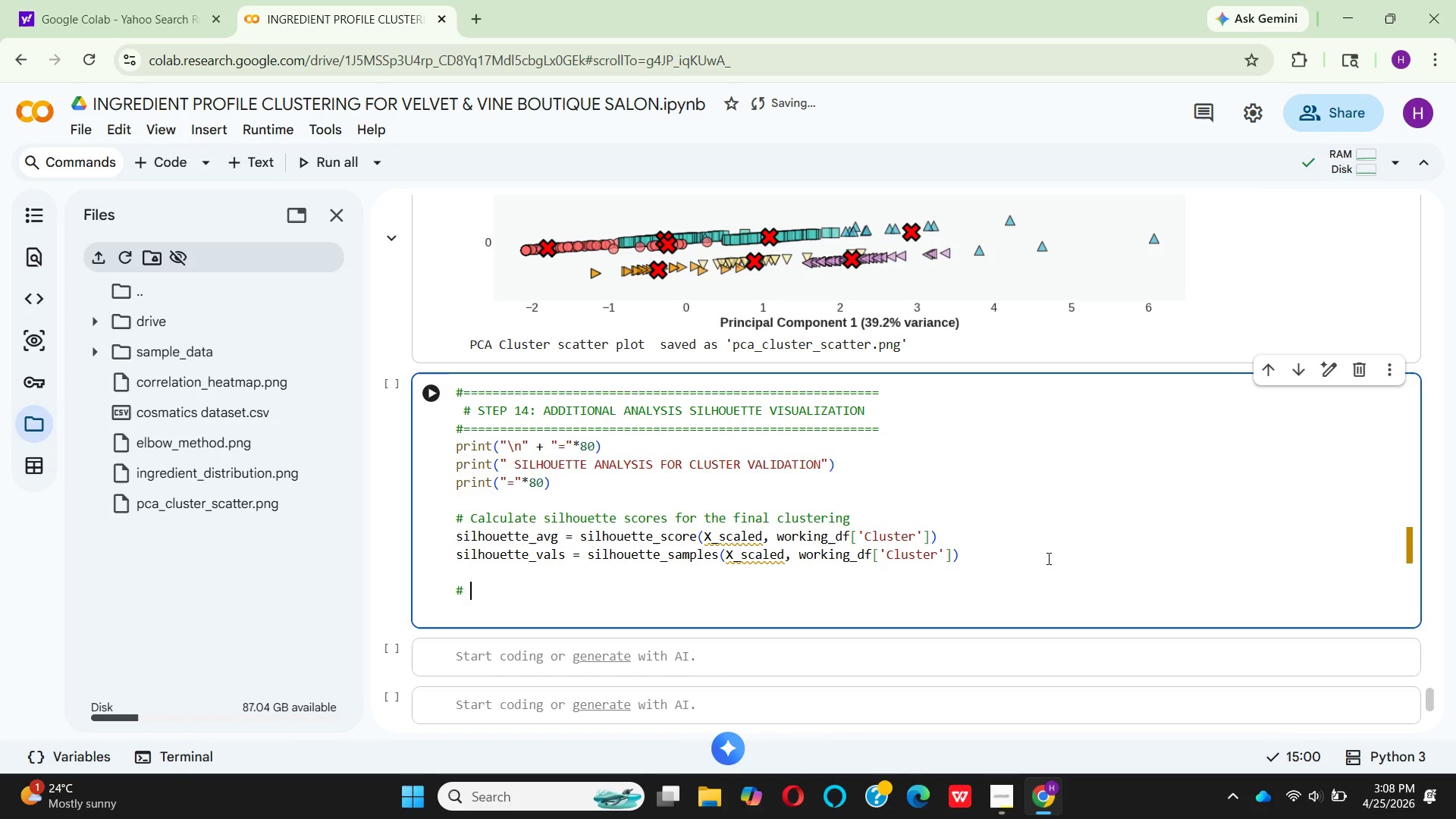 
type(create silhuetter plot)
 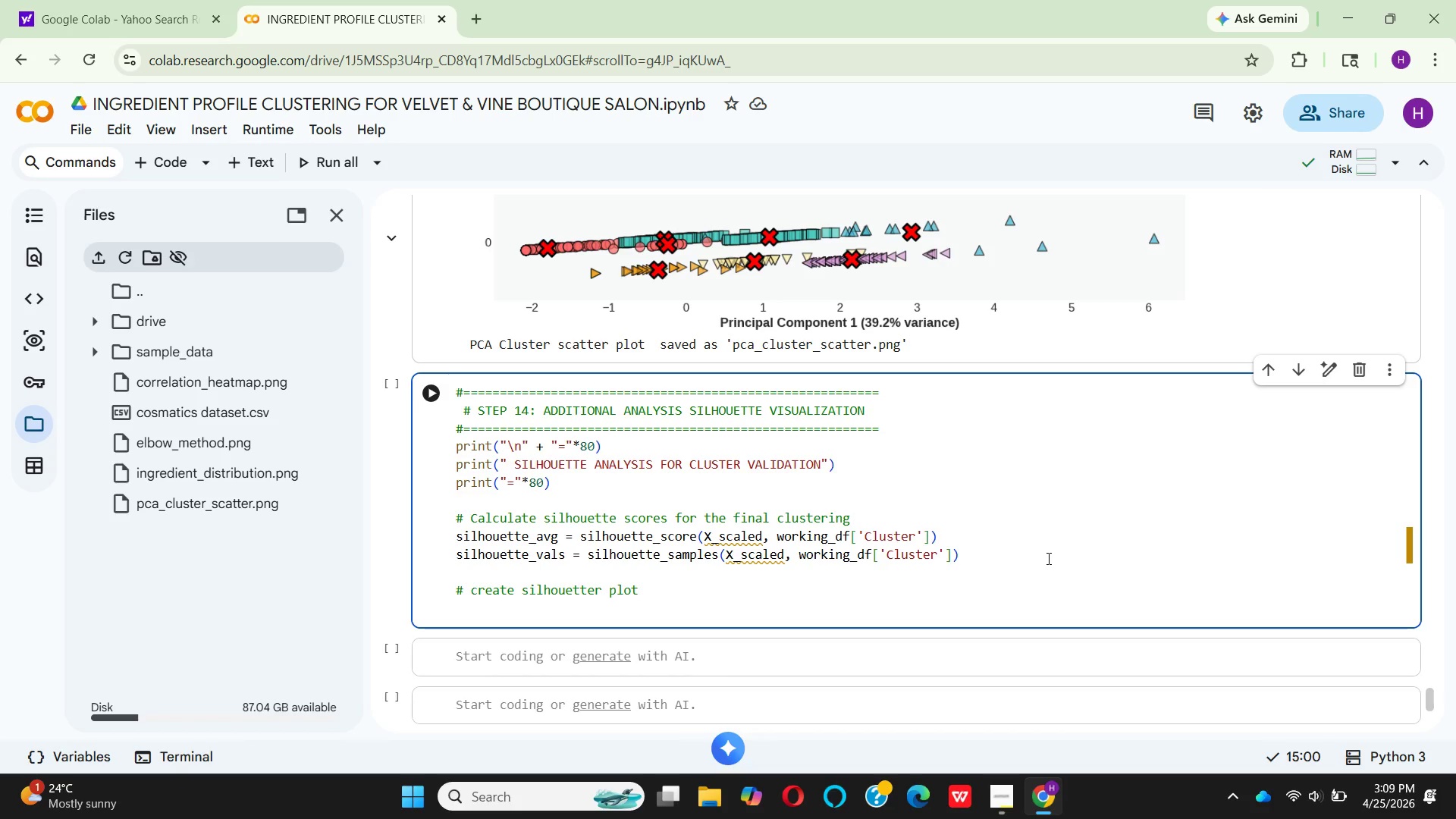 
key(Enter)
 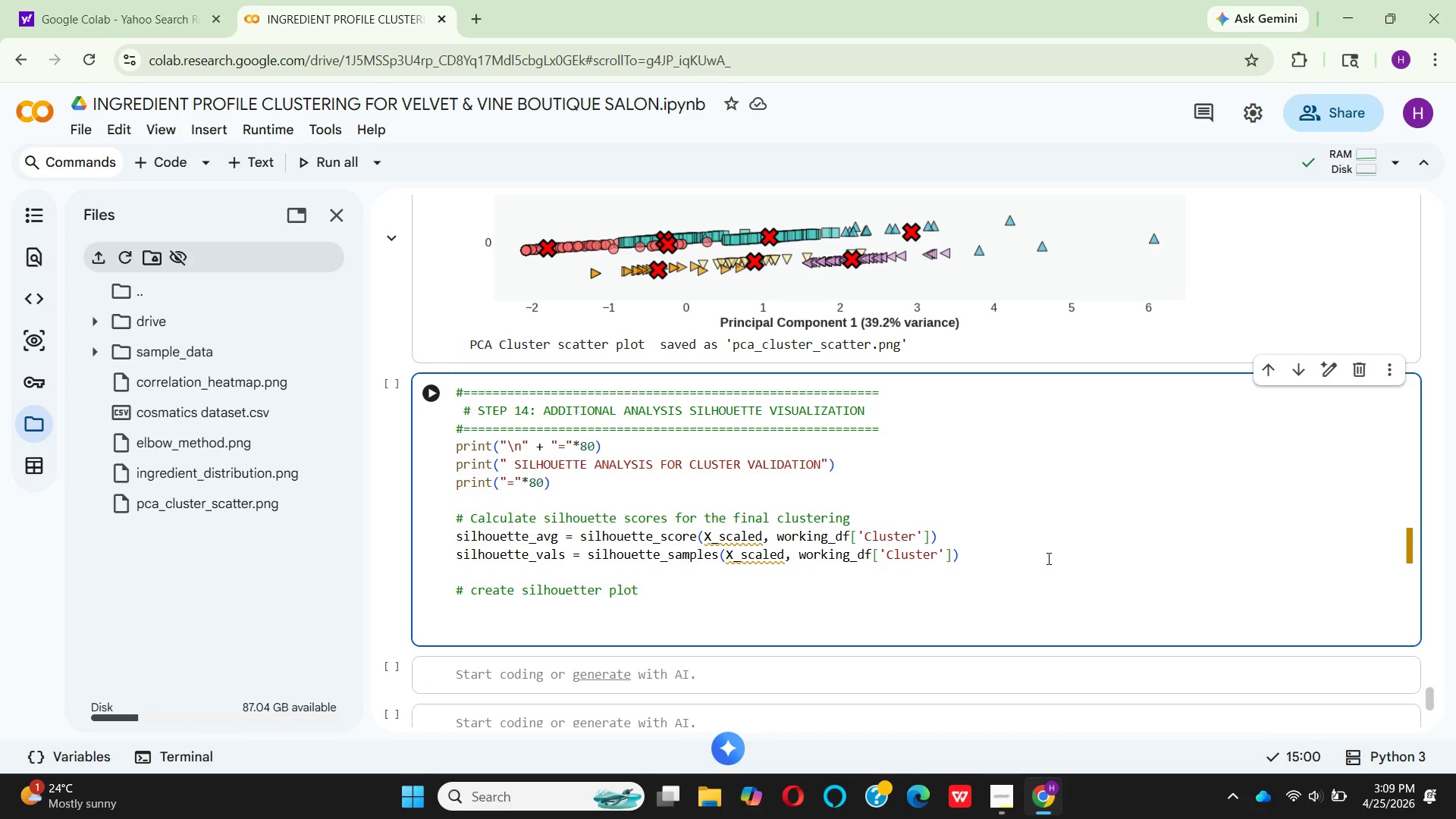 
type(fig, ax)
 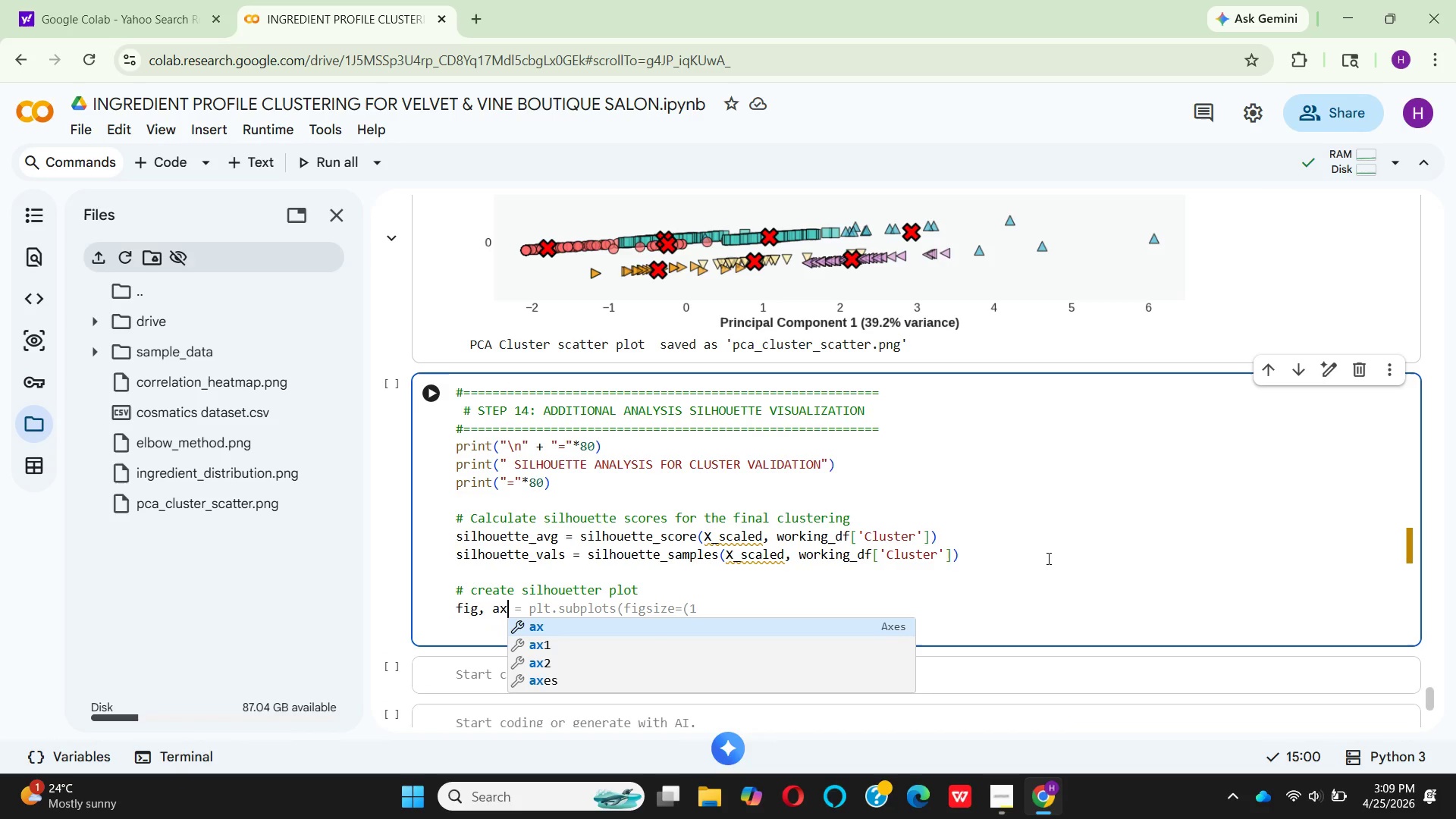 
key(Enter)
 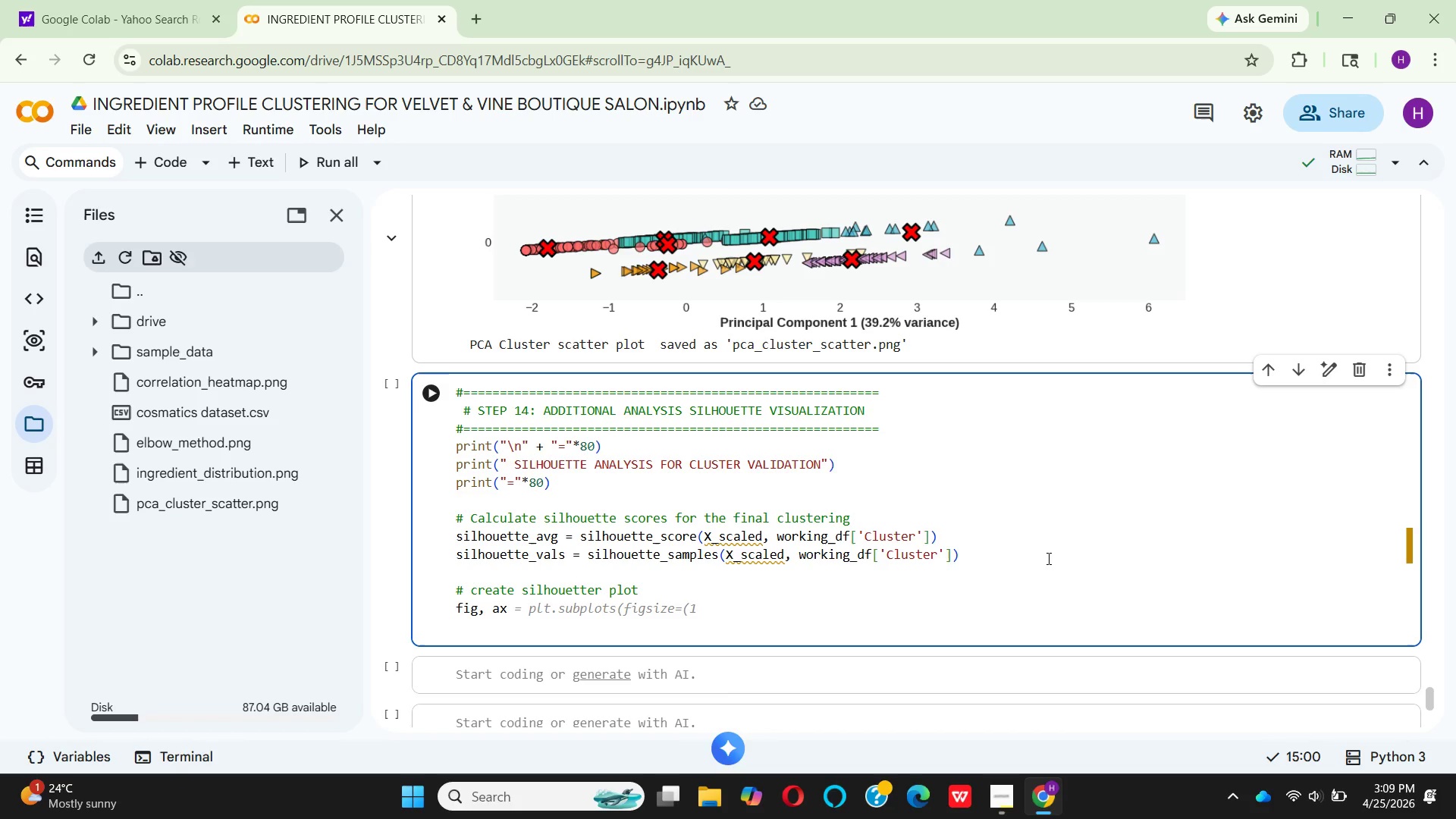 
key(Equal)
 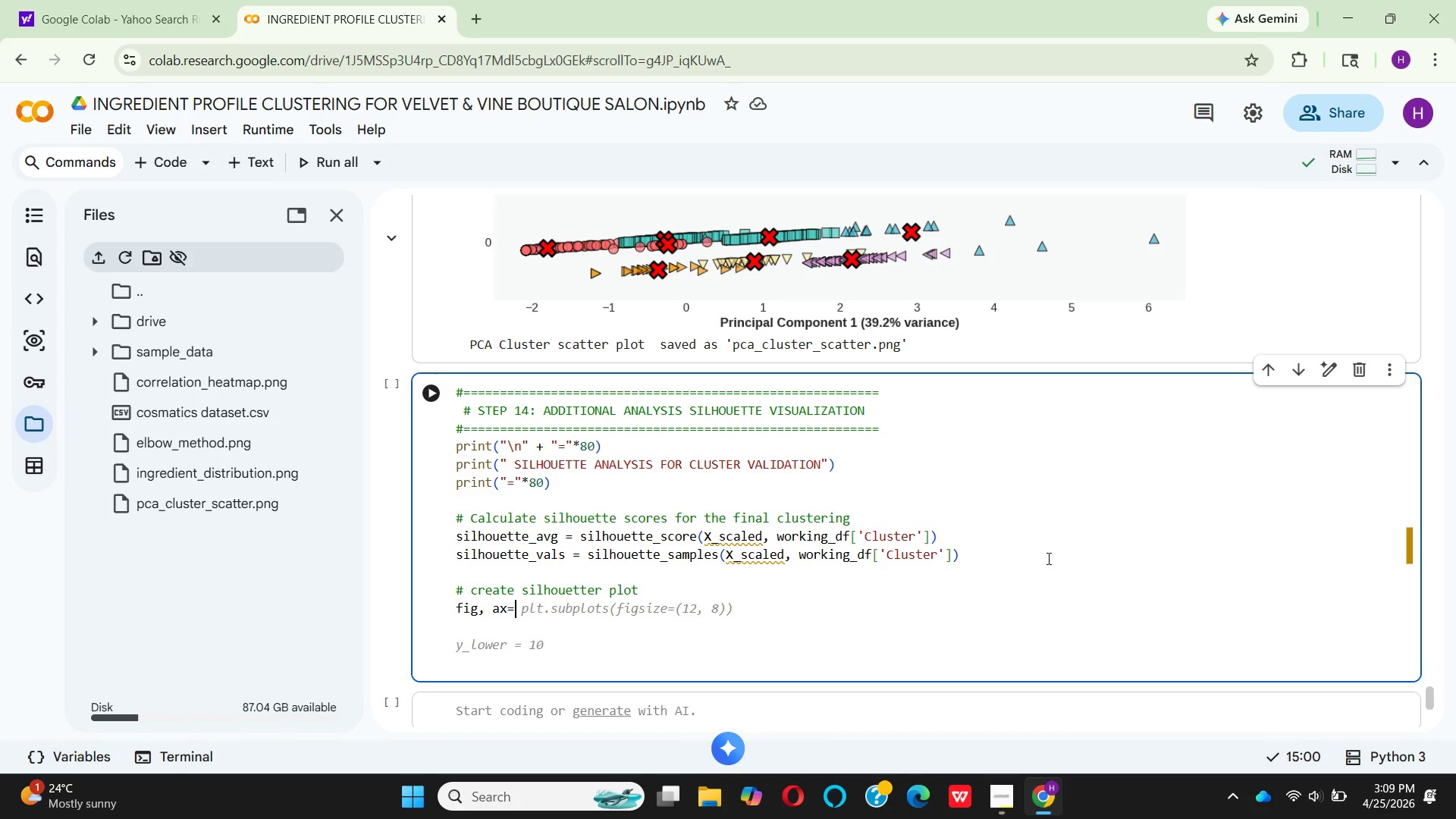 
key(ArrowLeft)
 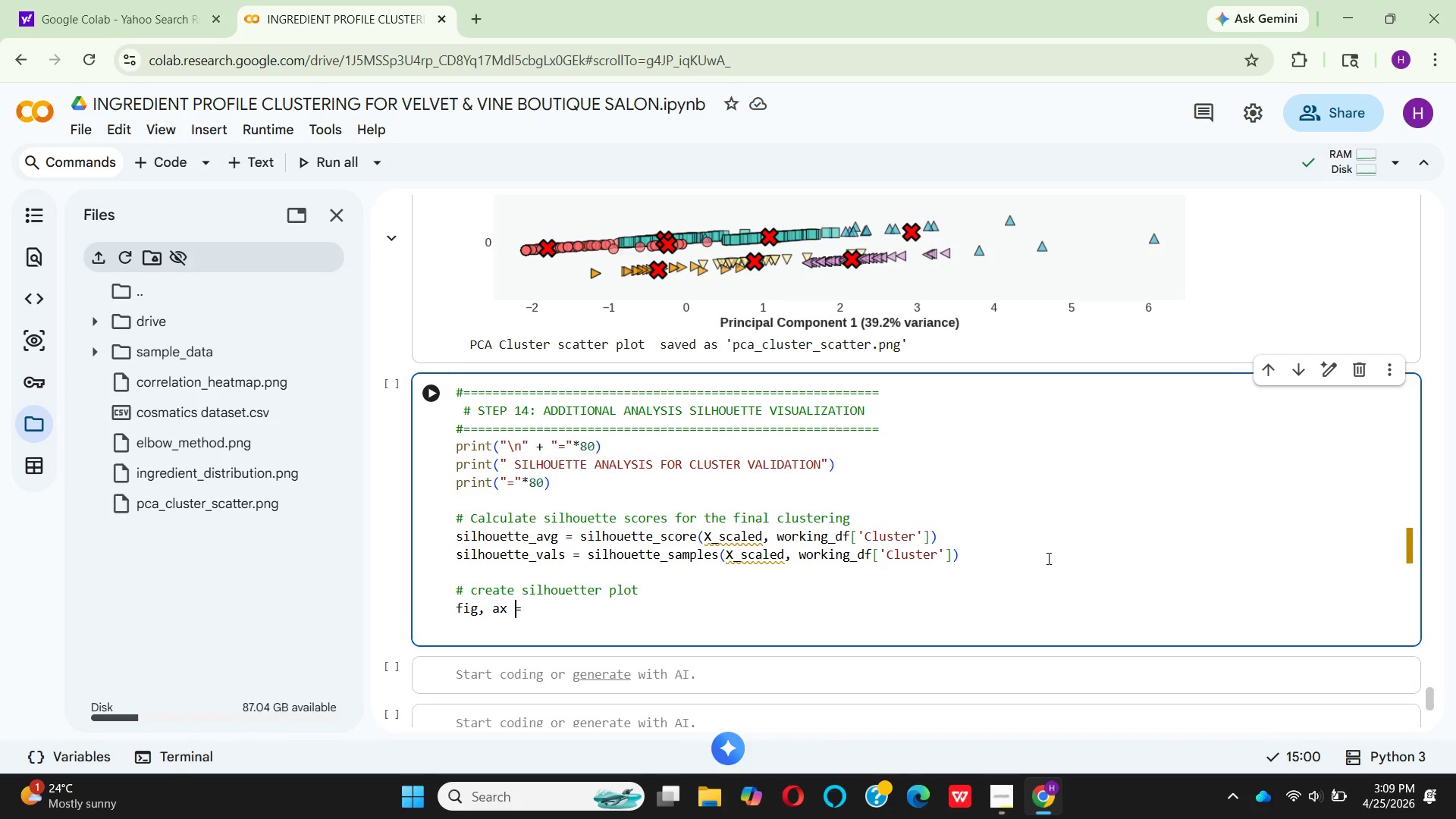 
key(Space)
 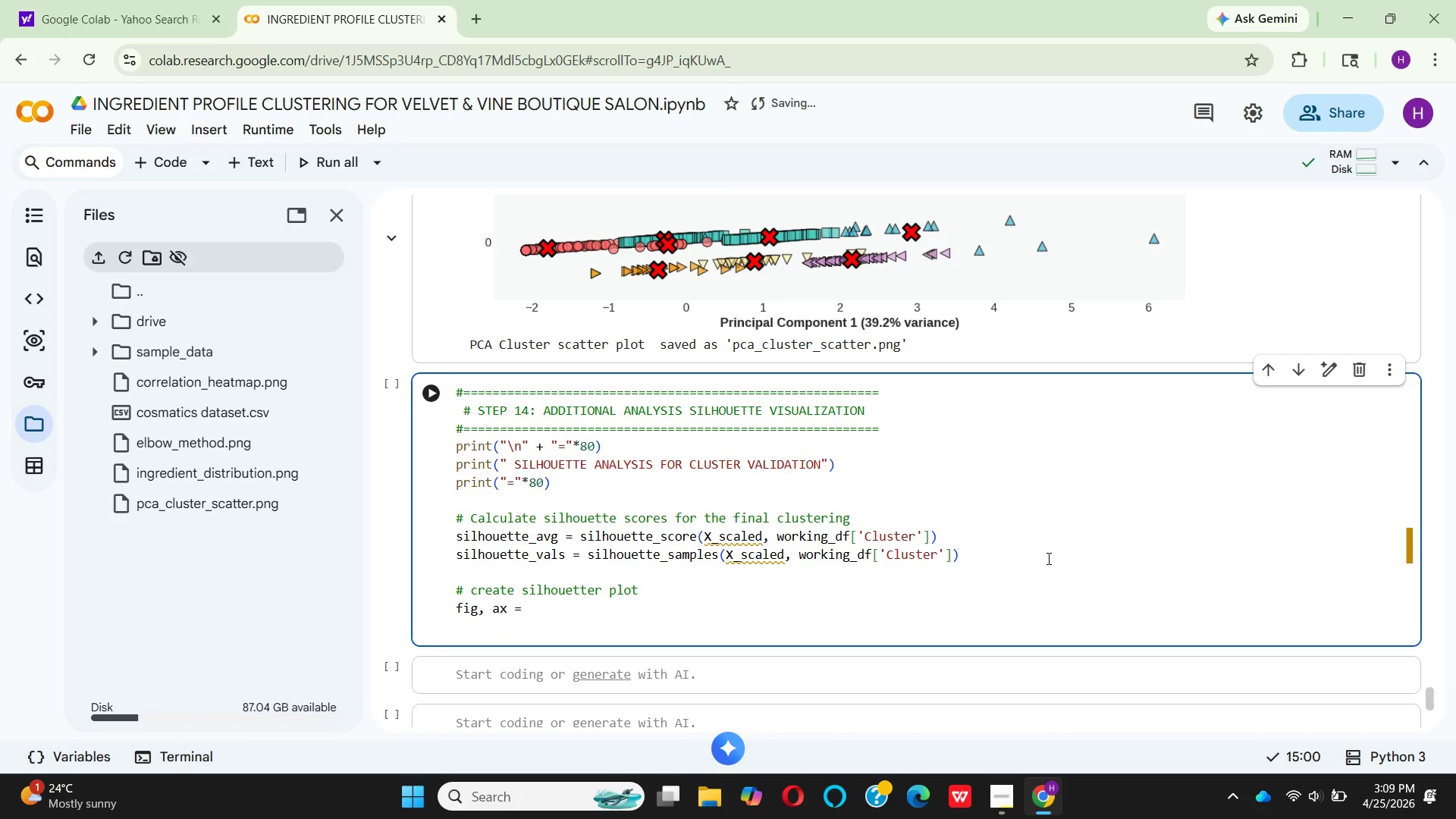 
key(ArrowRight)
 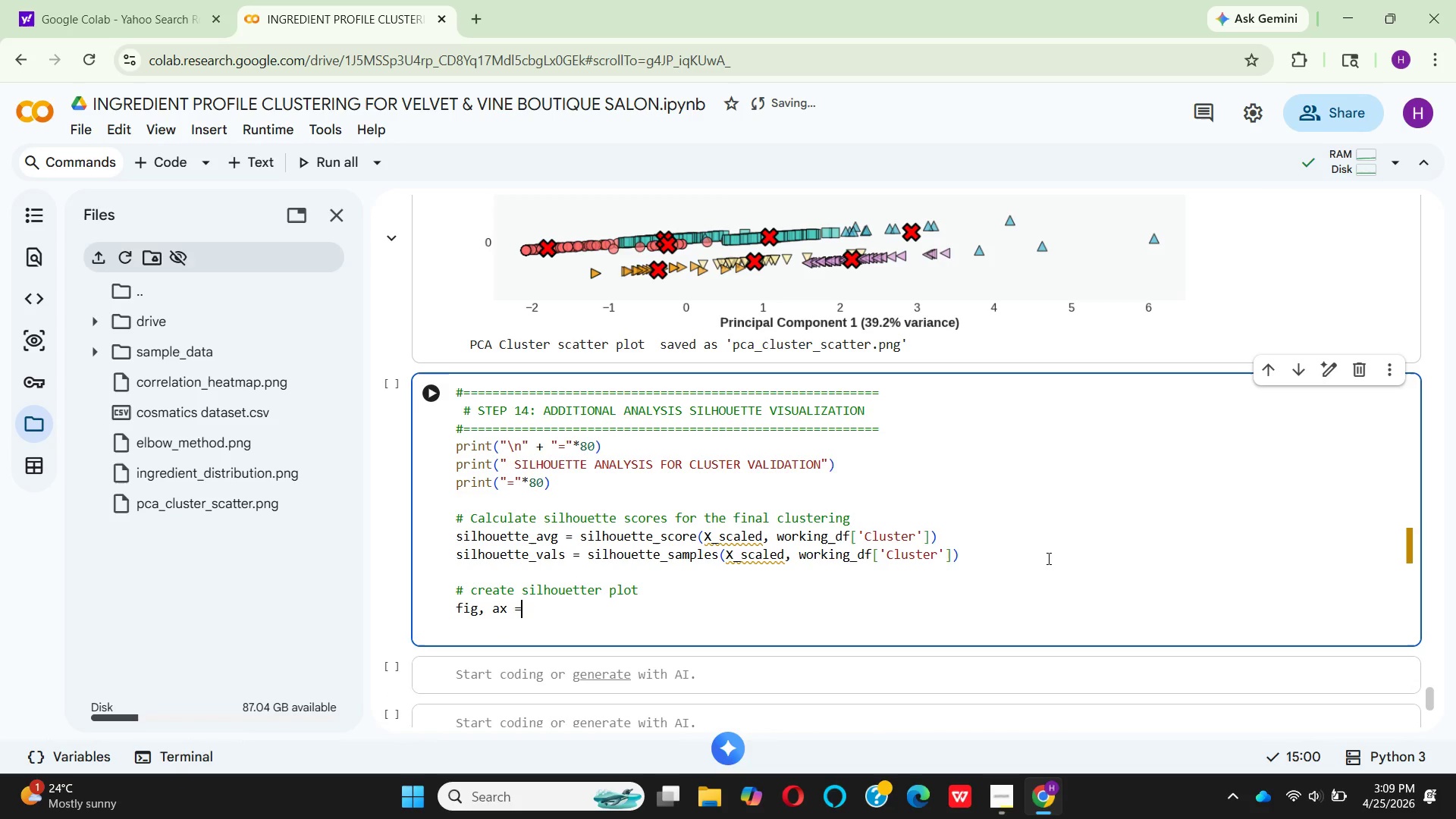 
type( plt)
 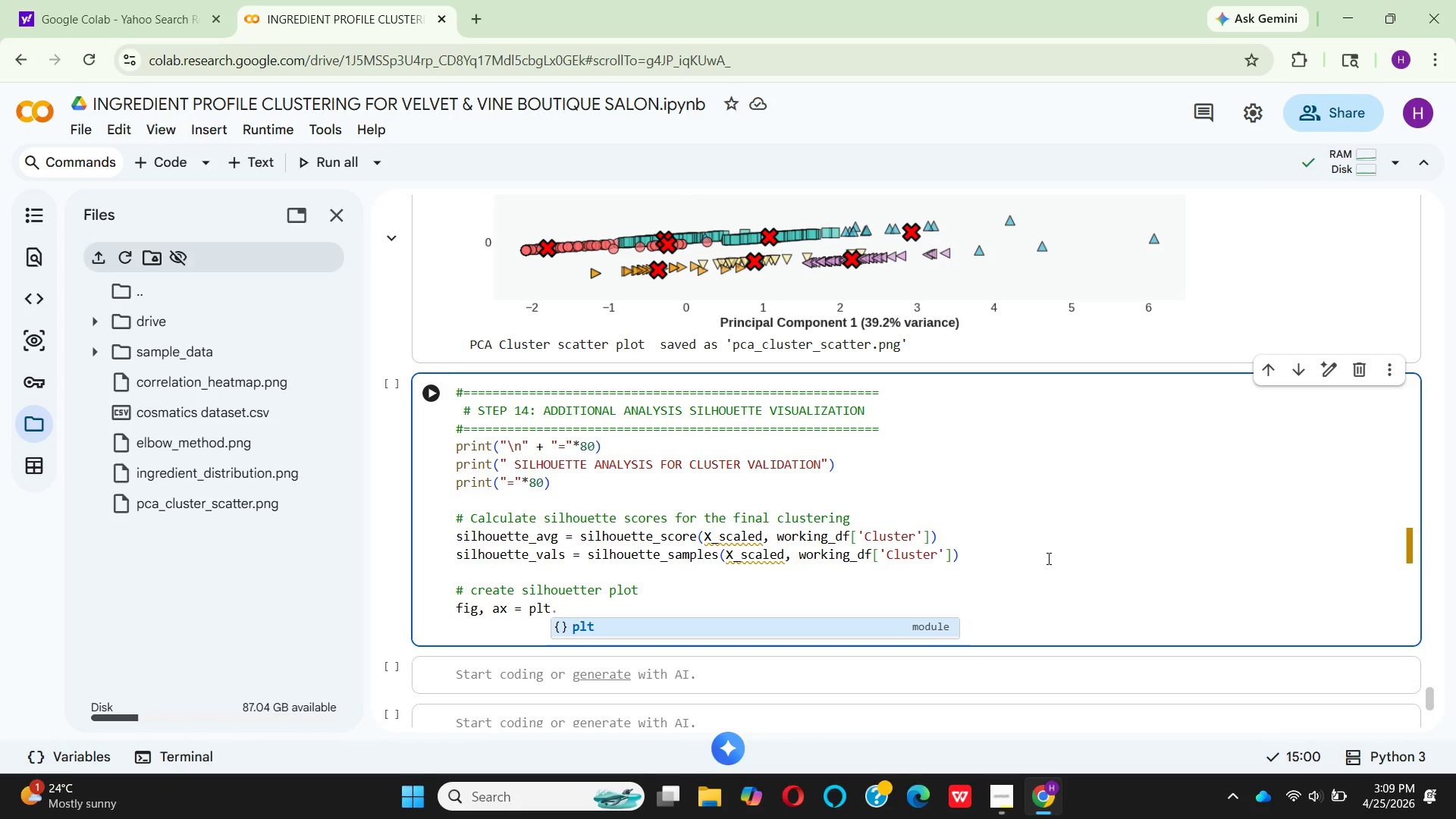 
key(Quote)
 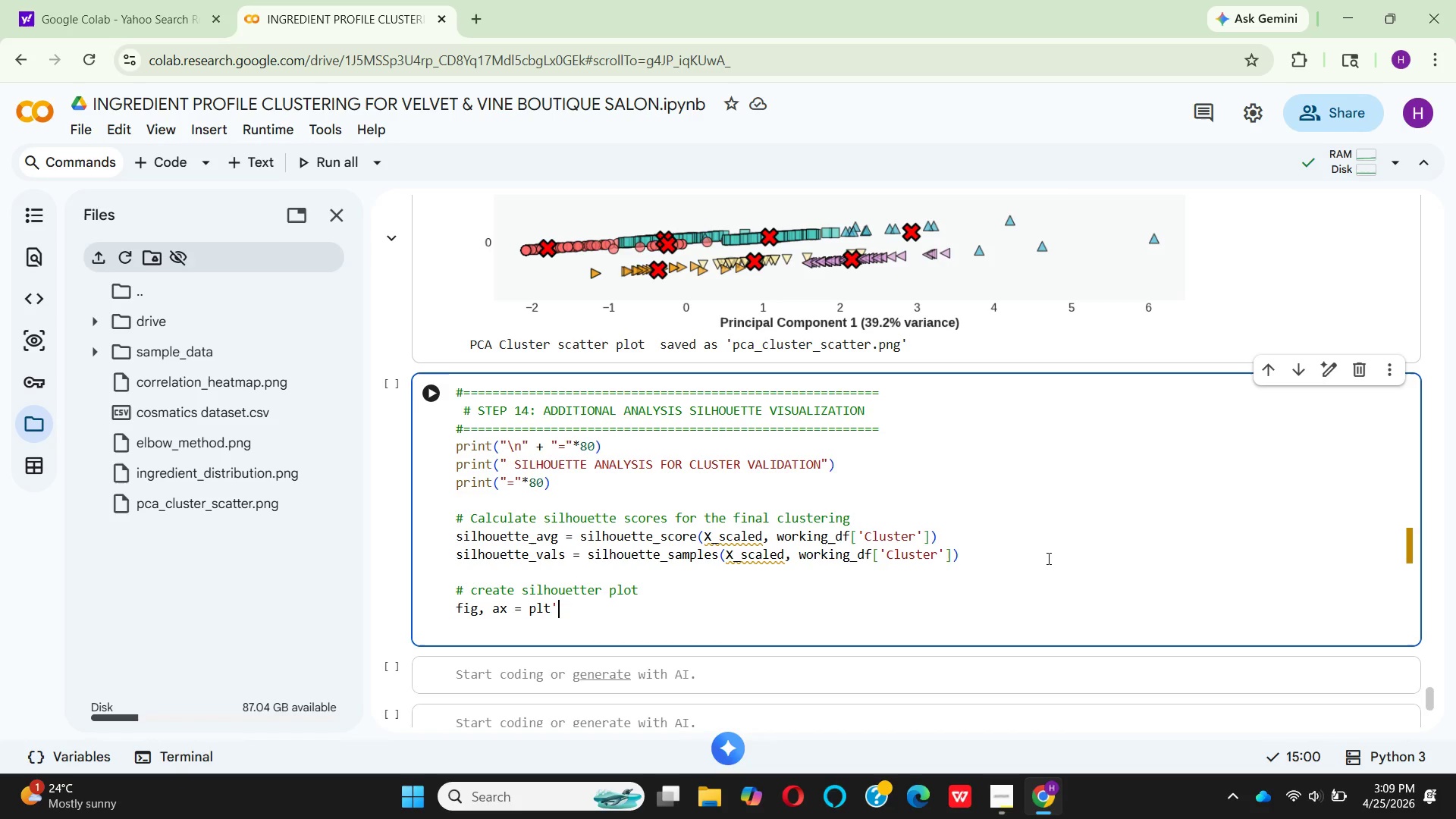 
key(Backspace)
 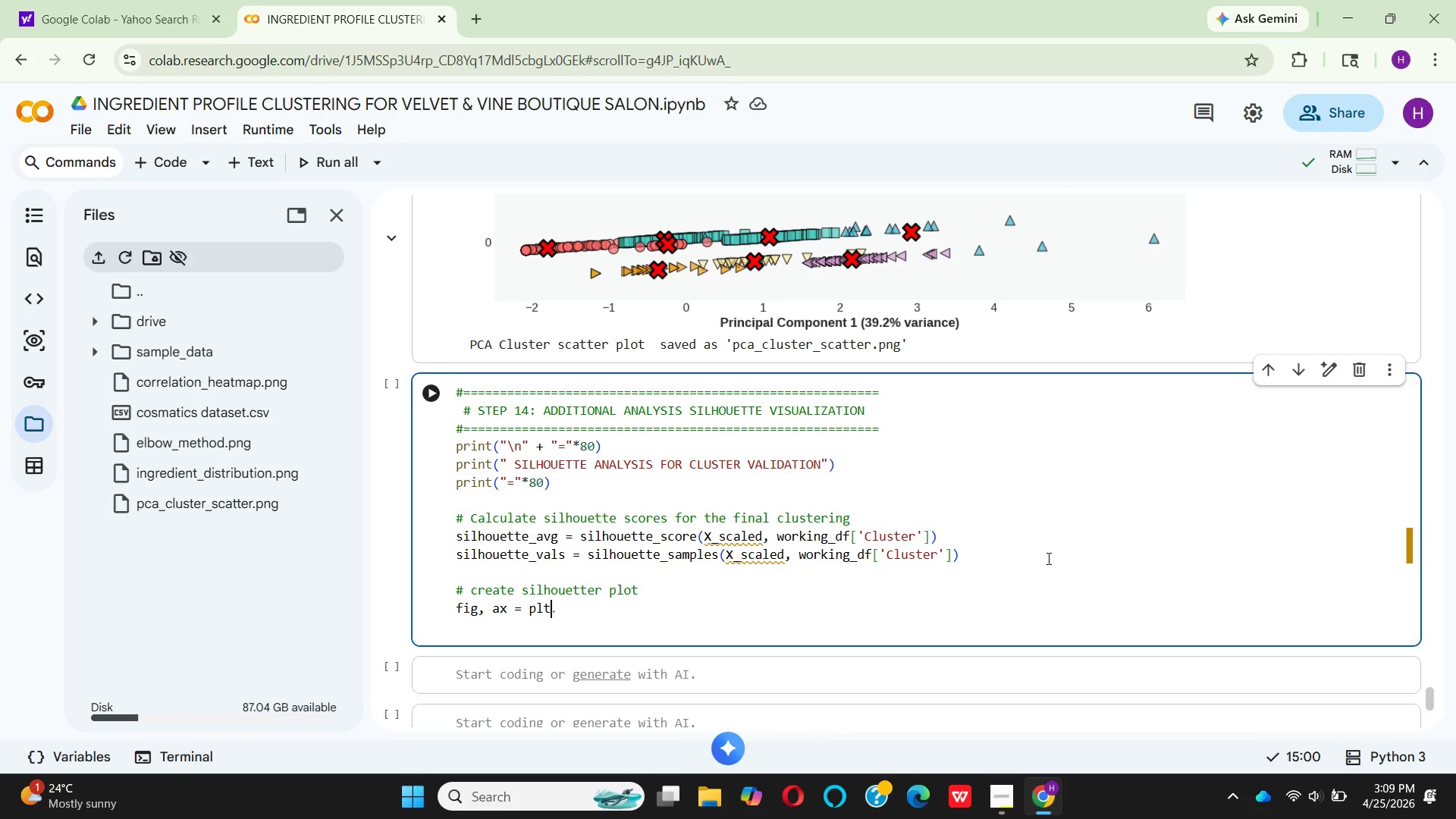 
key(Period)
 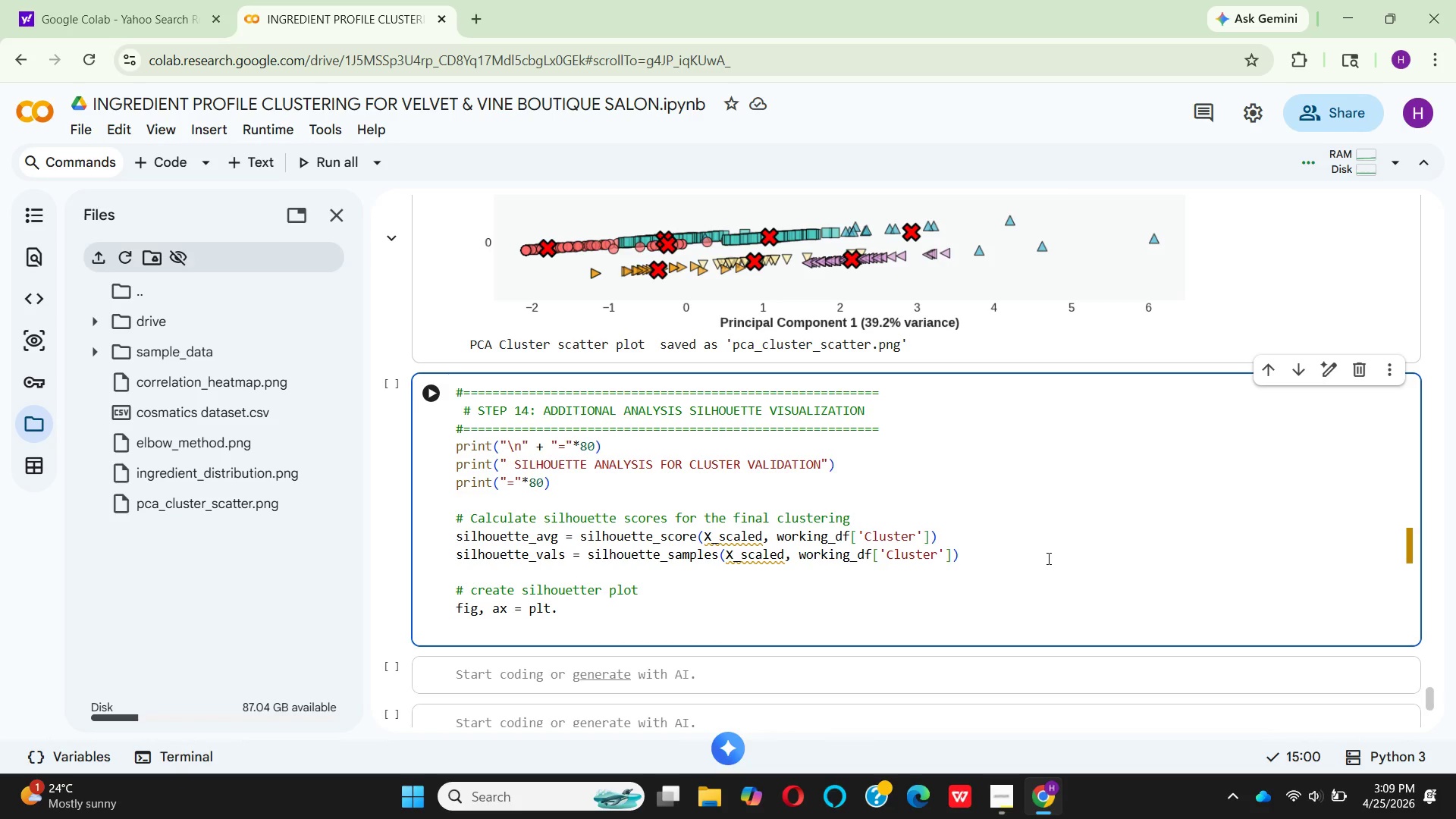 
type(su)
 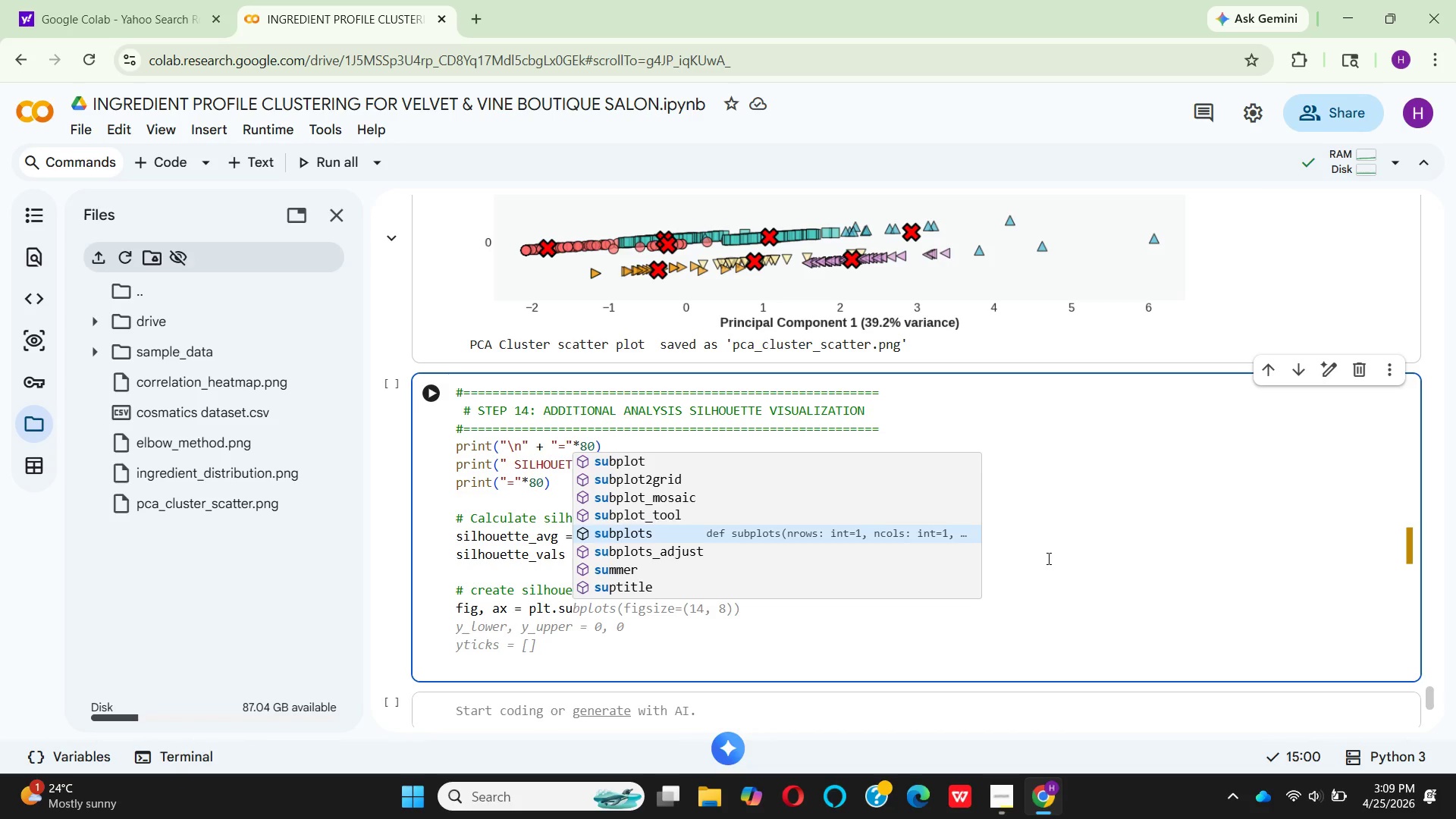 
wait(6.19)
 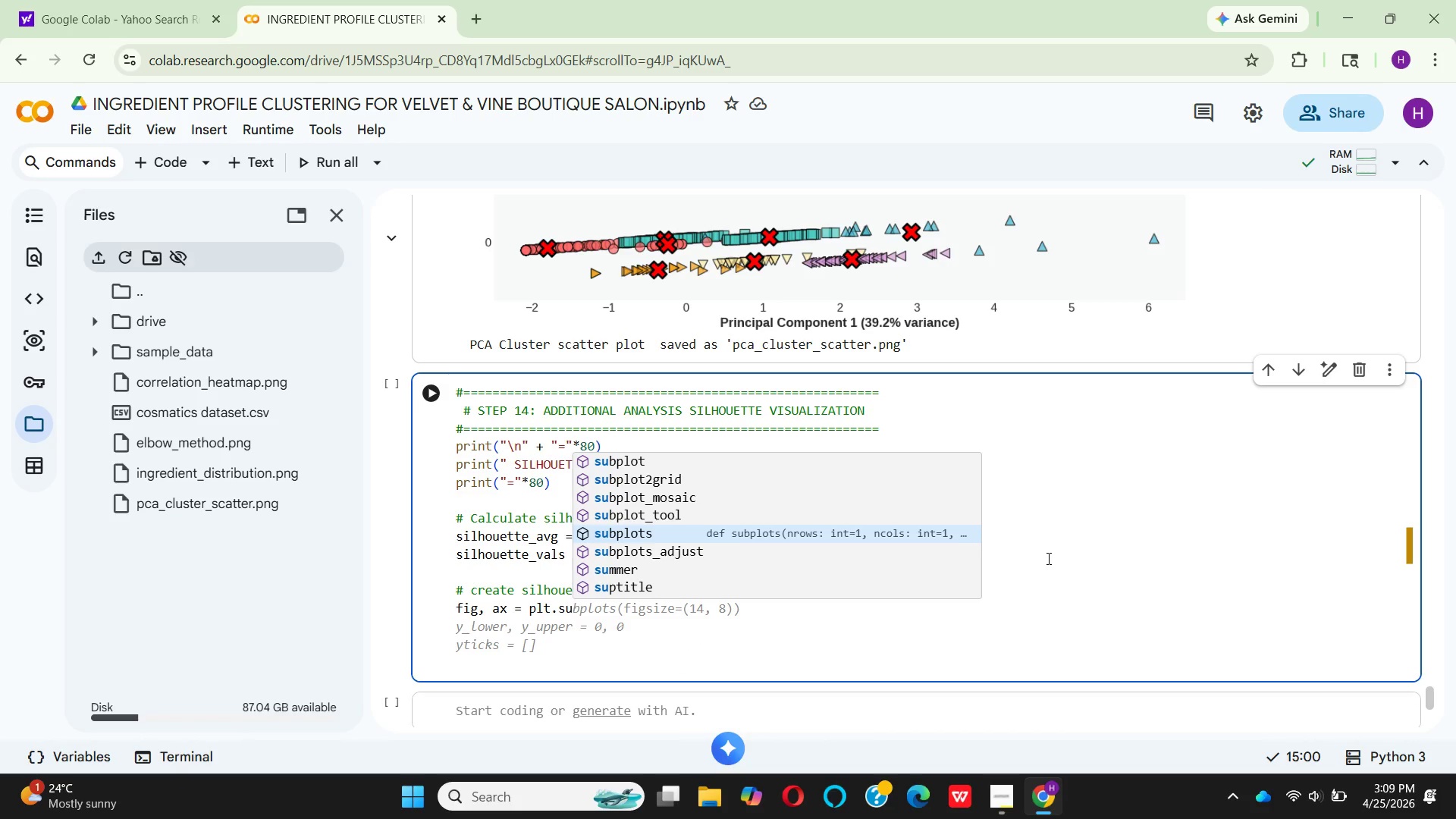 
key(Enter)
 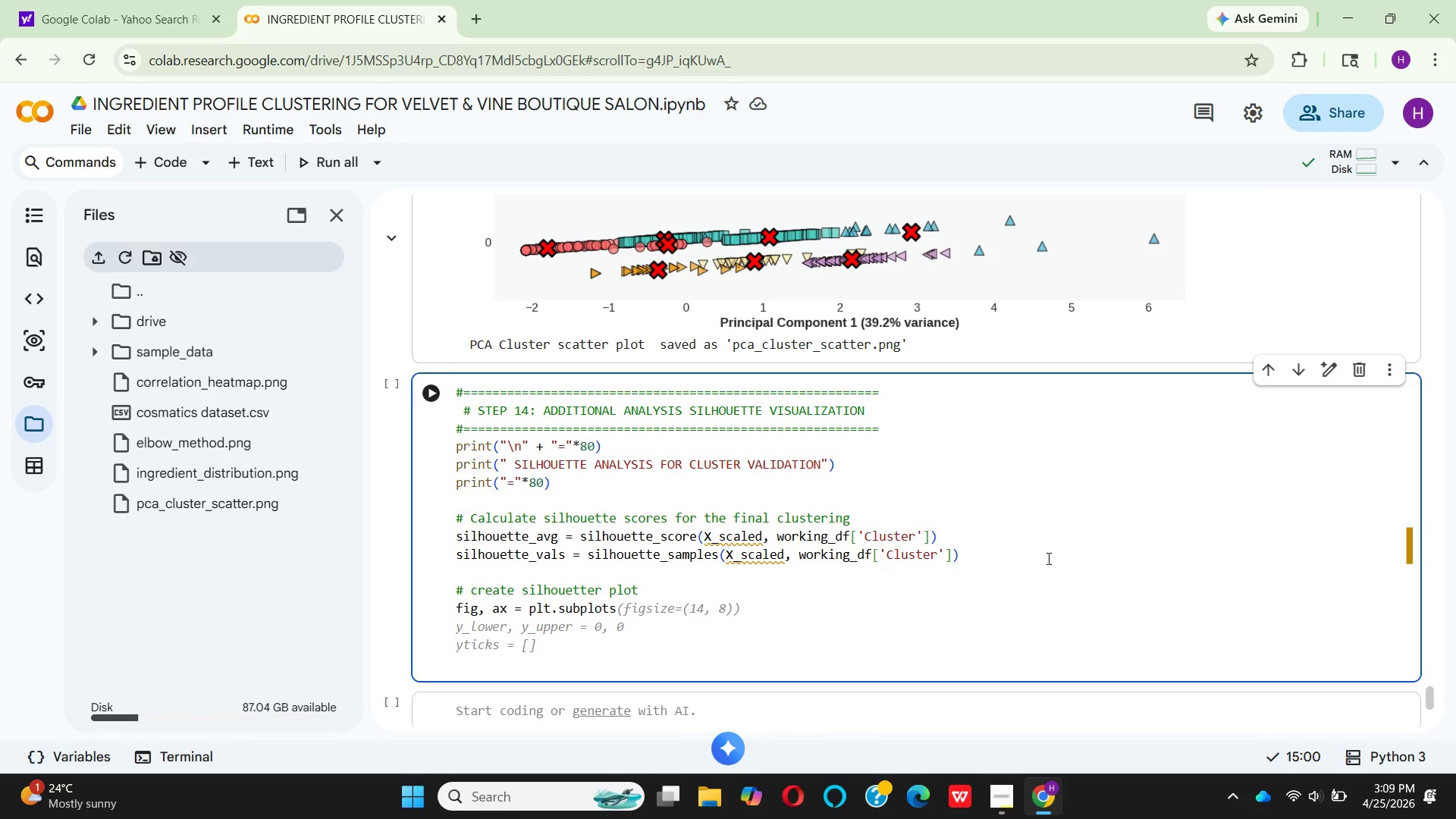 
key(Shift+9)
 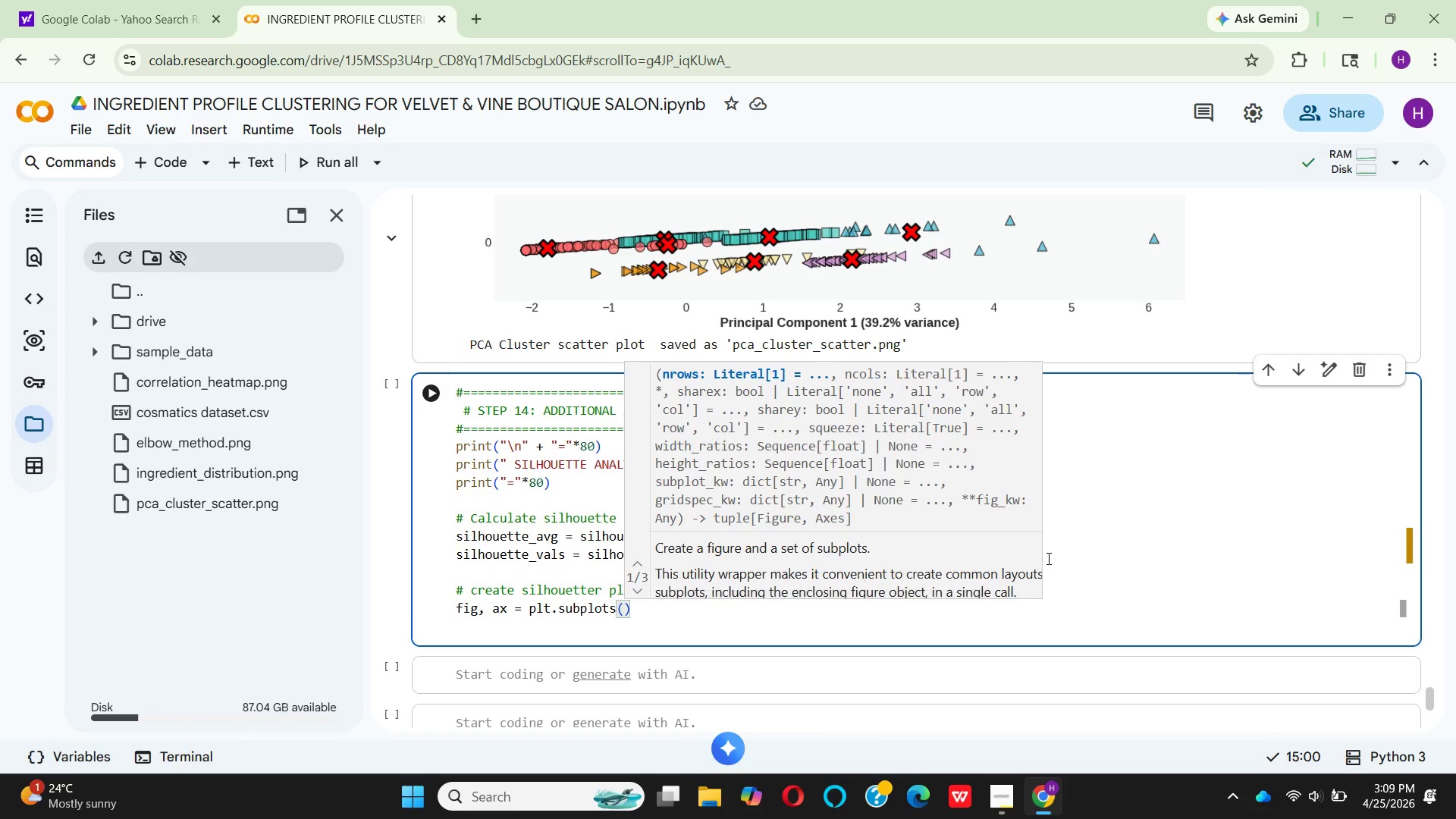 
type(figsi)
 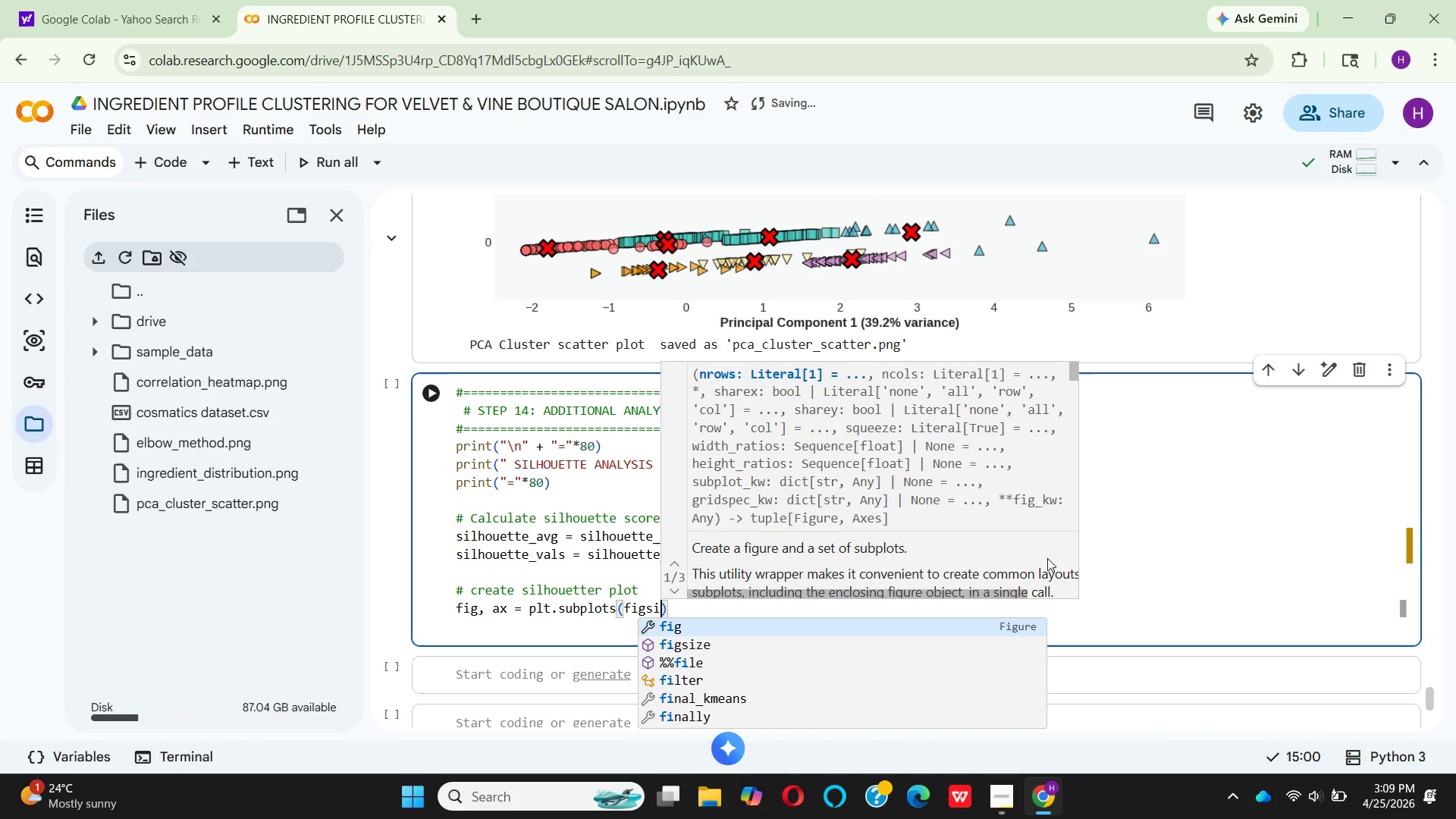 
key(ArrowDown)
 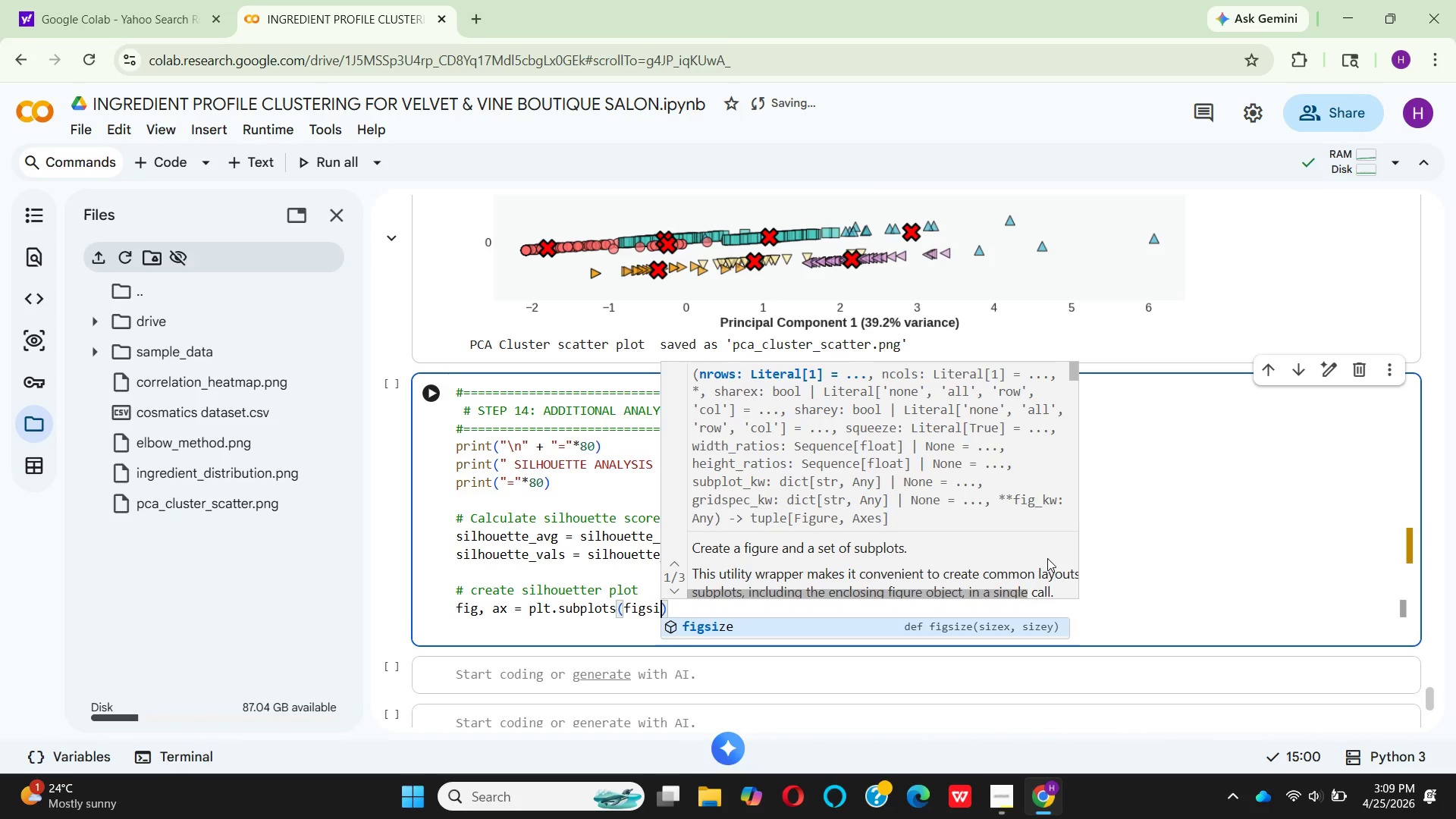 
key(Enter)
 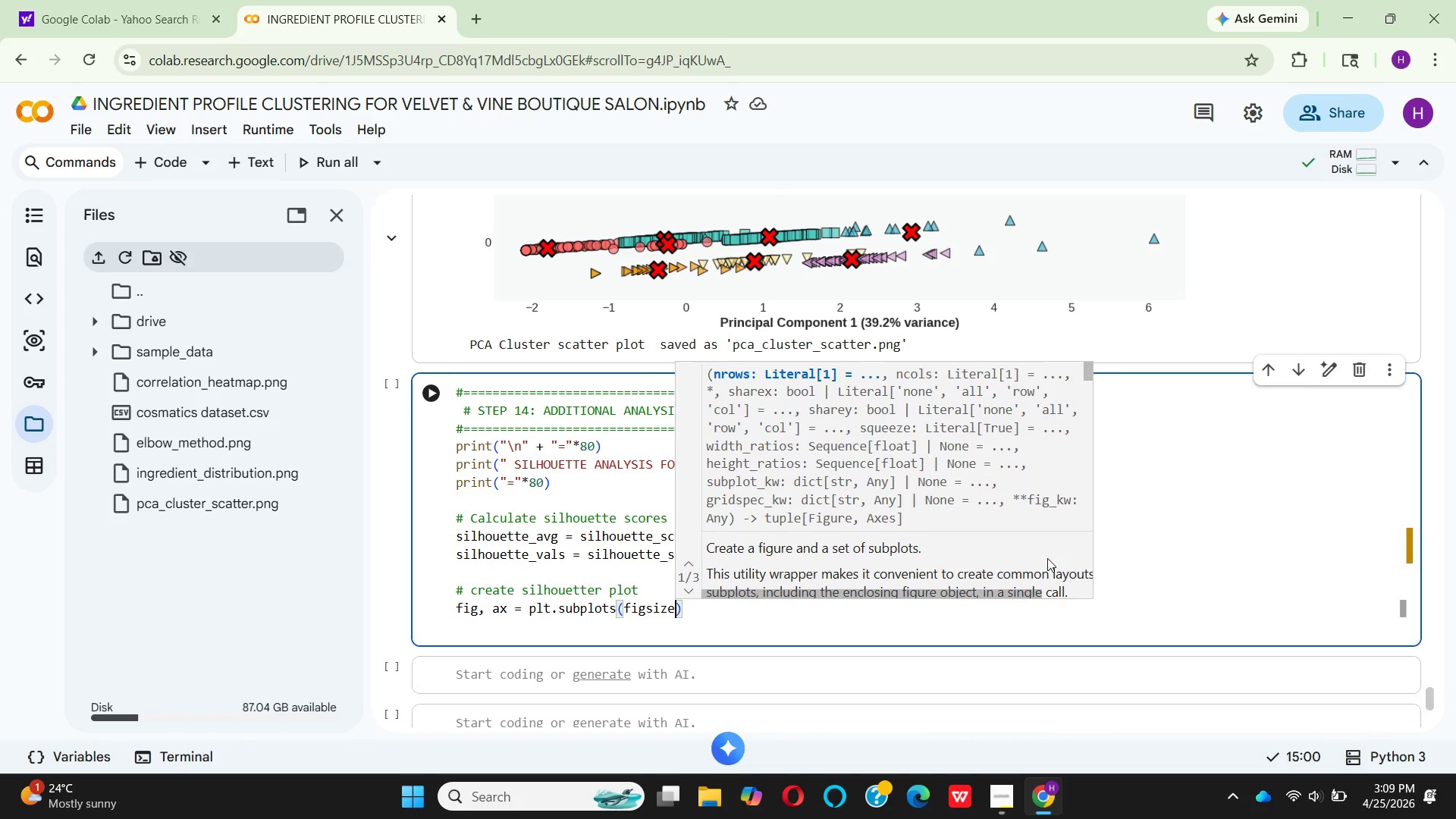 
type(=(12, 8)
 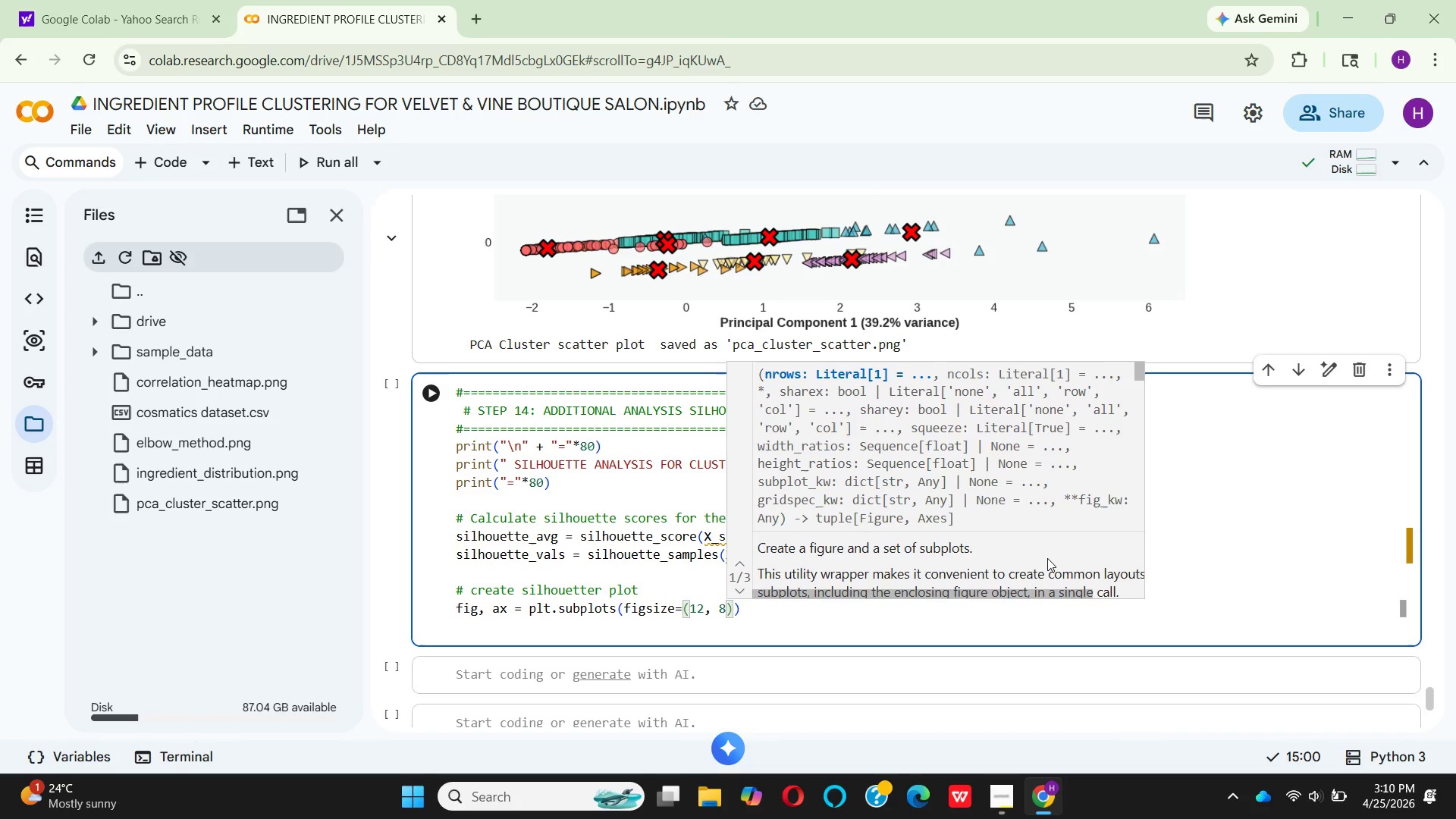 
key(ArrowRight)
 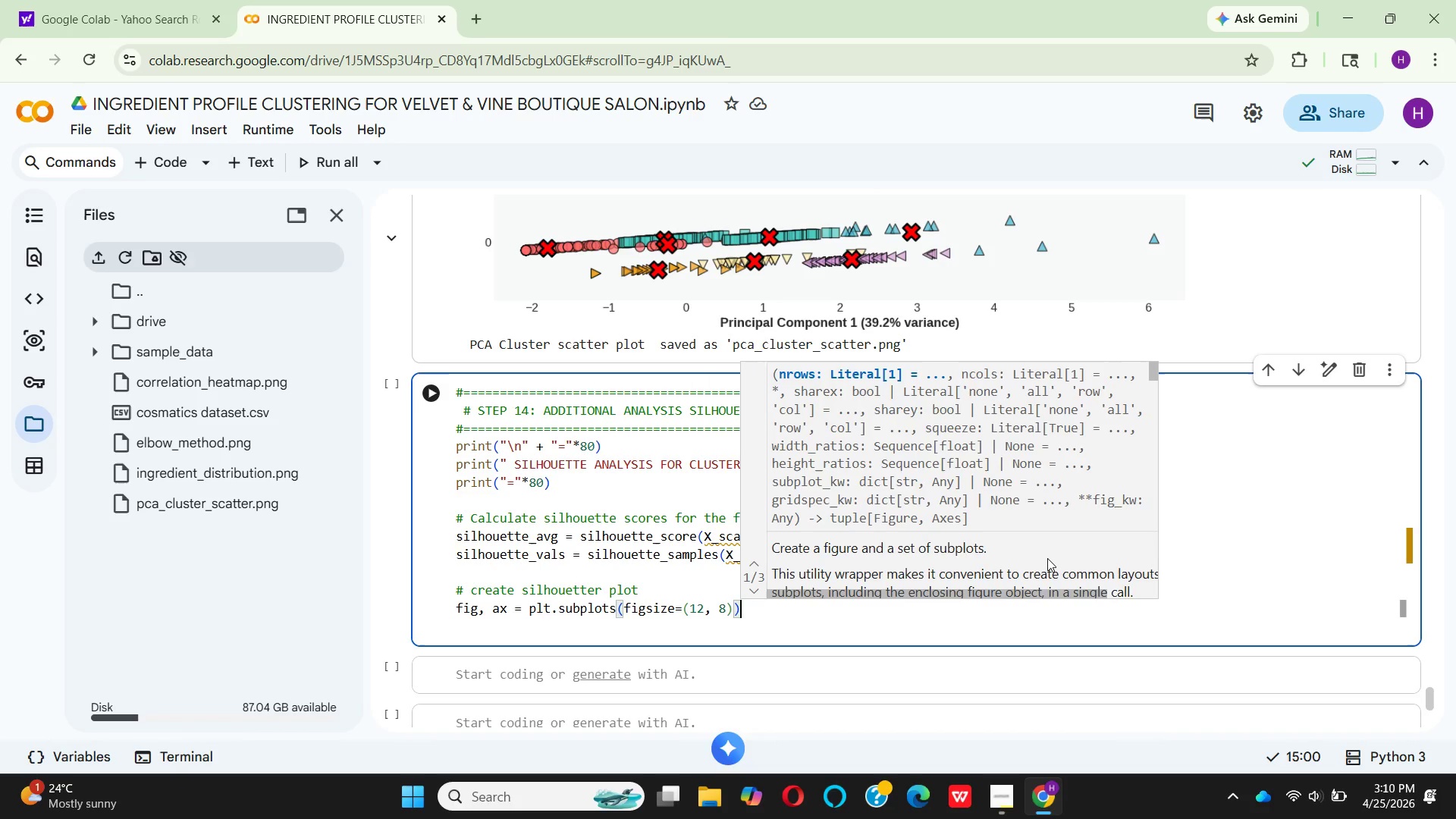 
key(ArrowRight)
 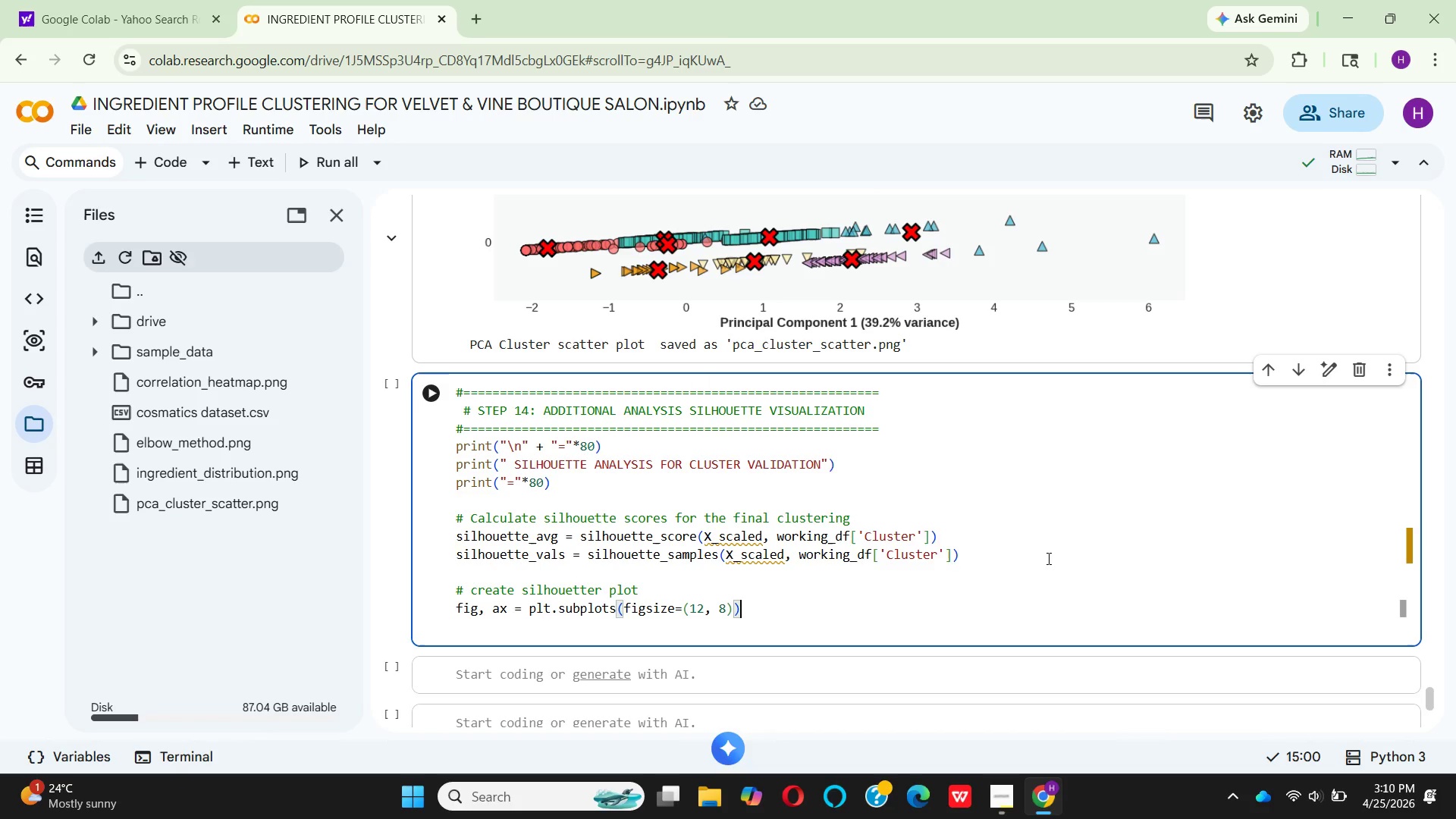 
key(Enter)
 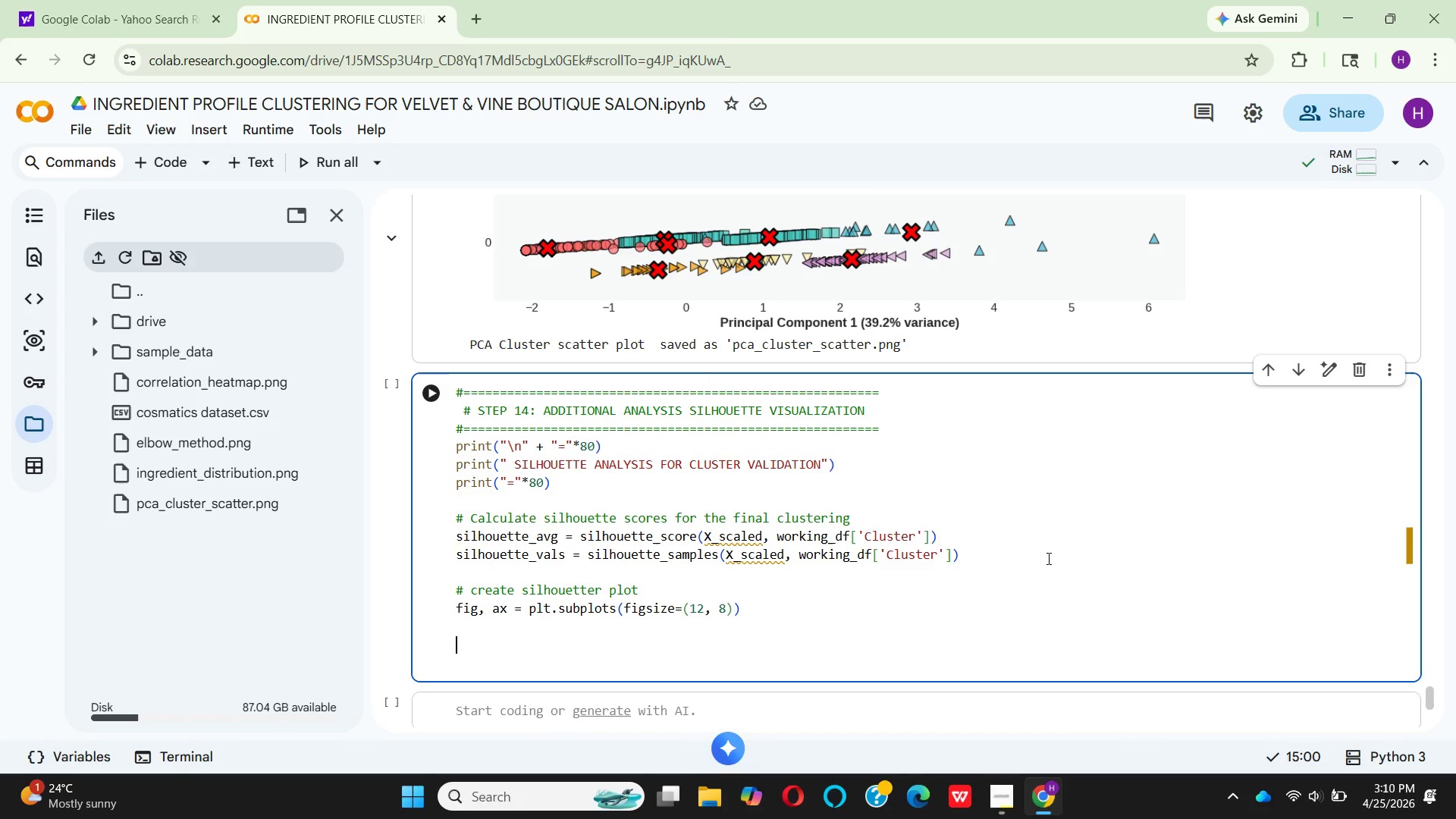 
key(Enter)
 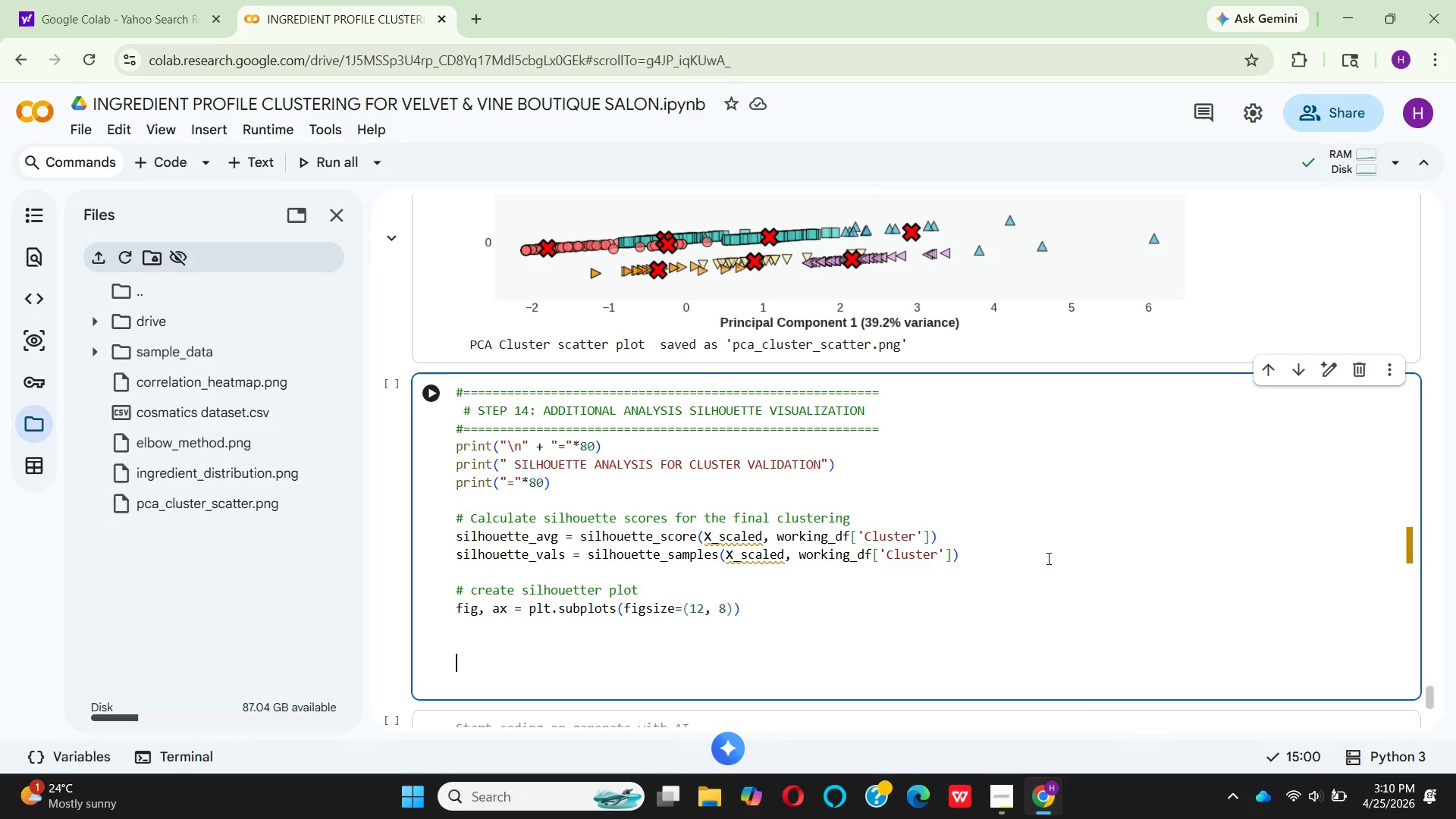 
key(Enter)
 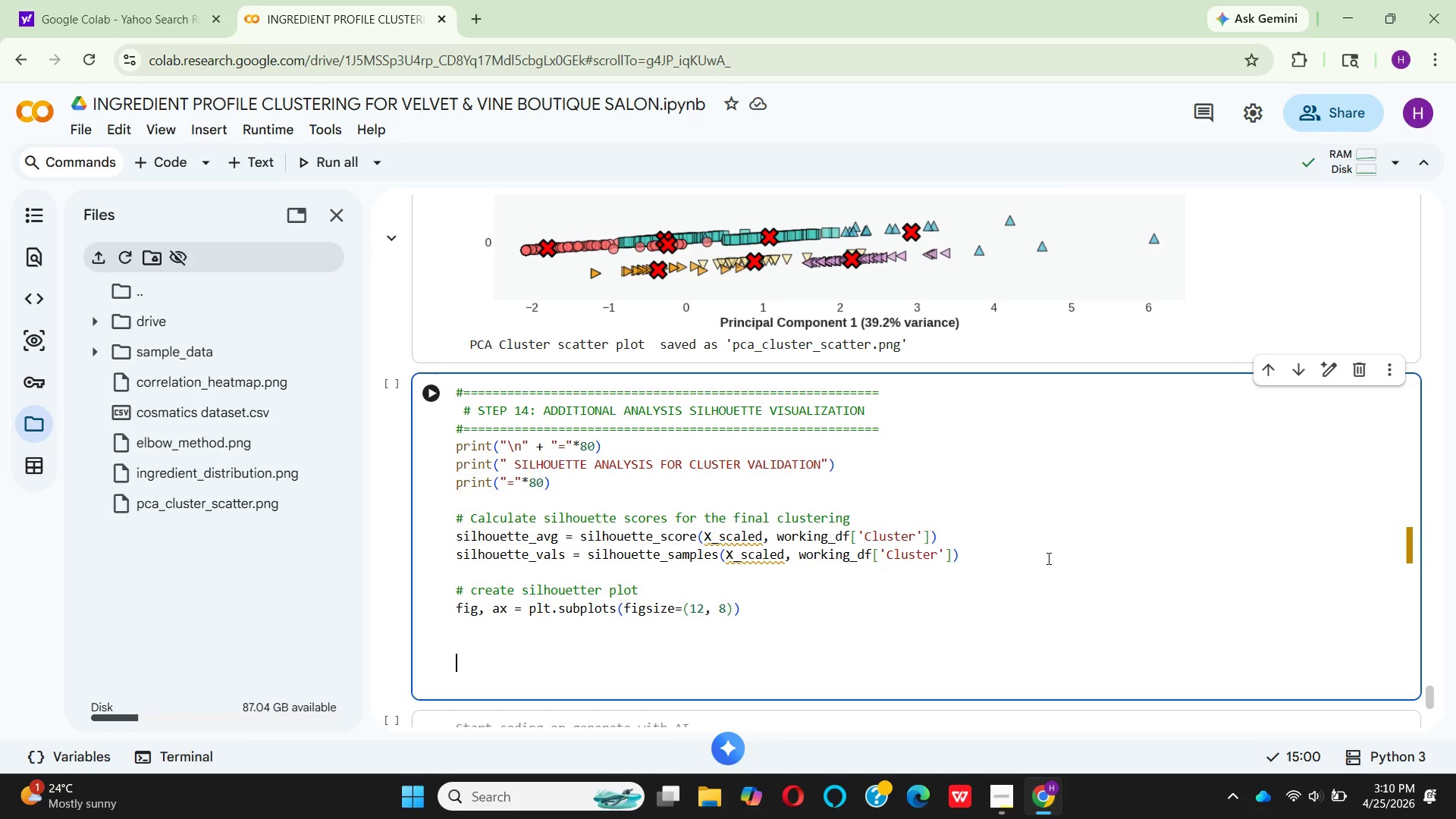 
key(T)
 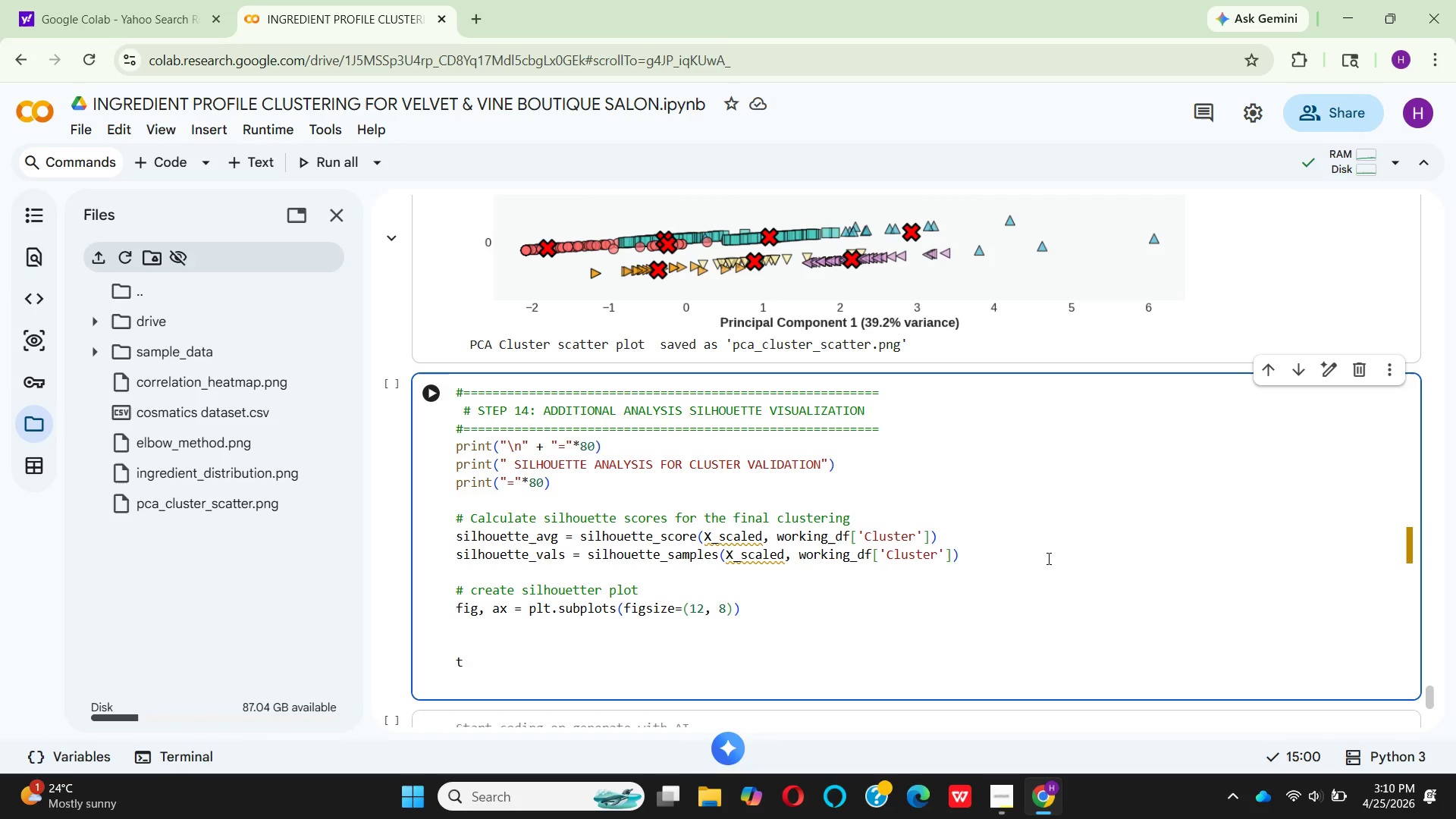 
key(Backspace)
 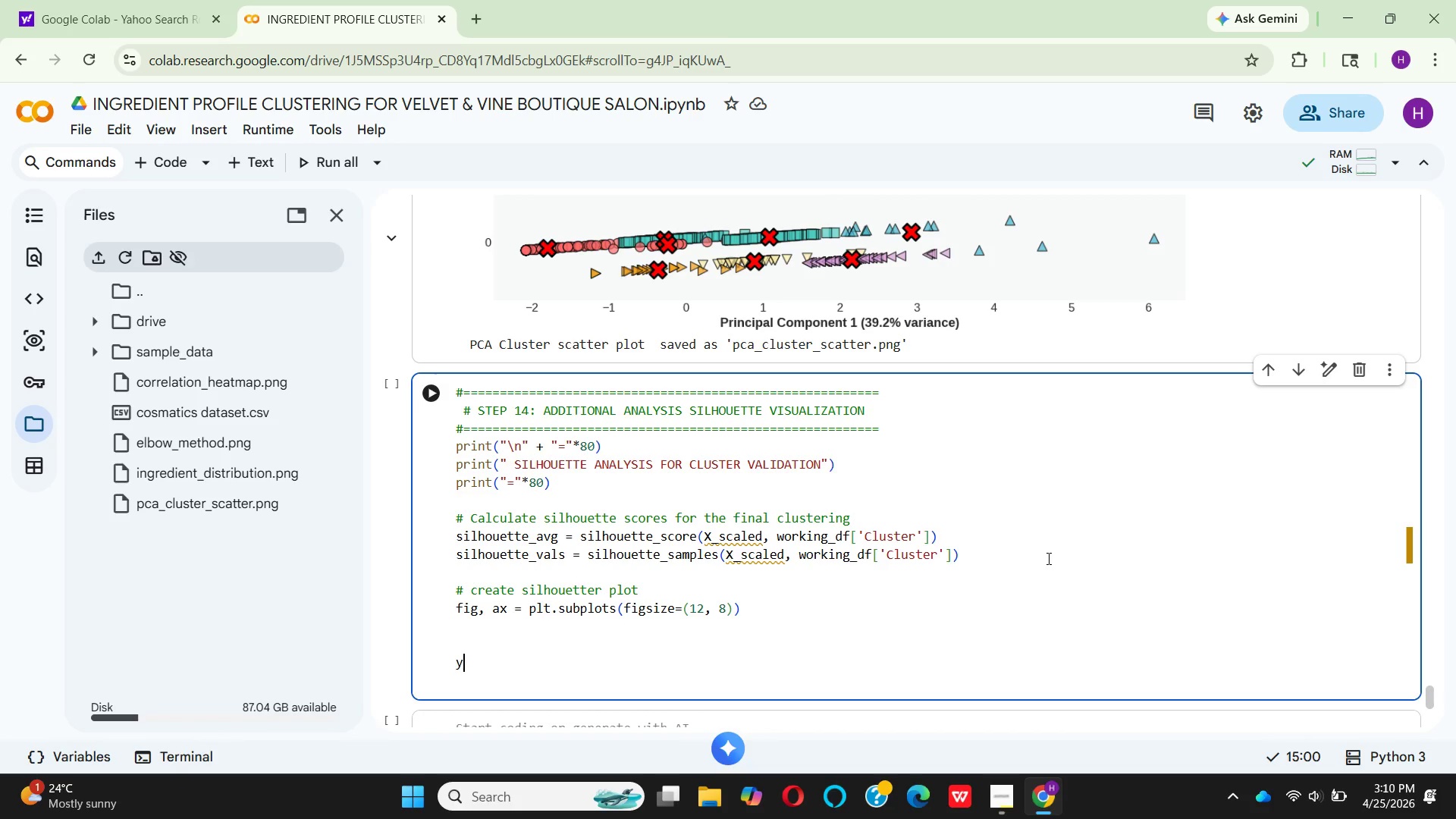 
key(Y)
 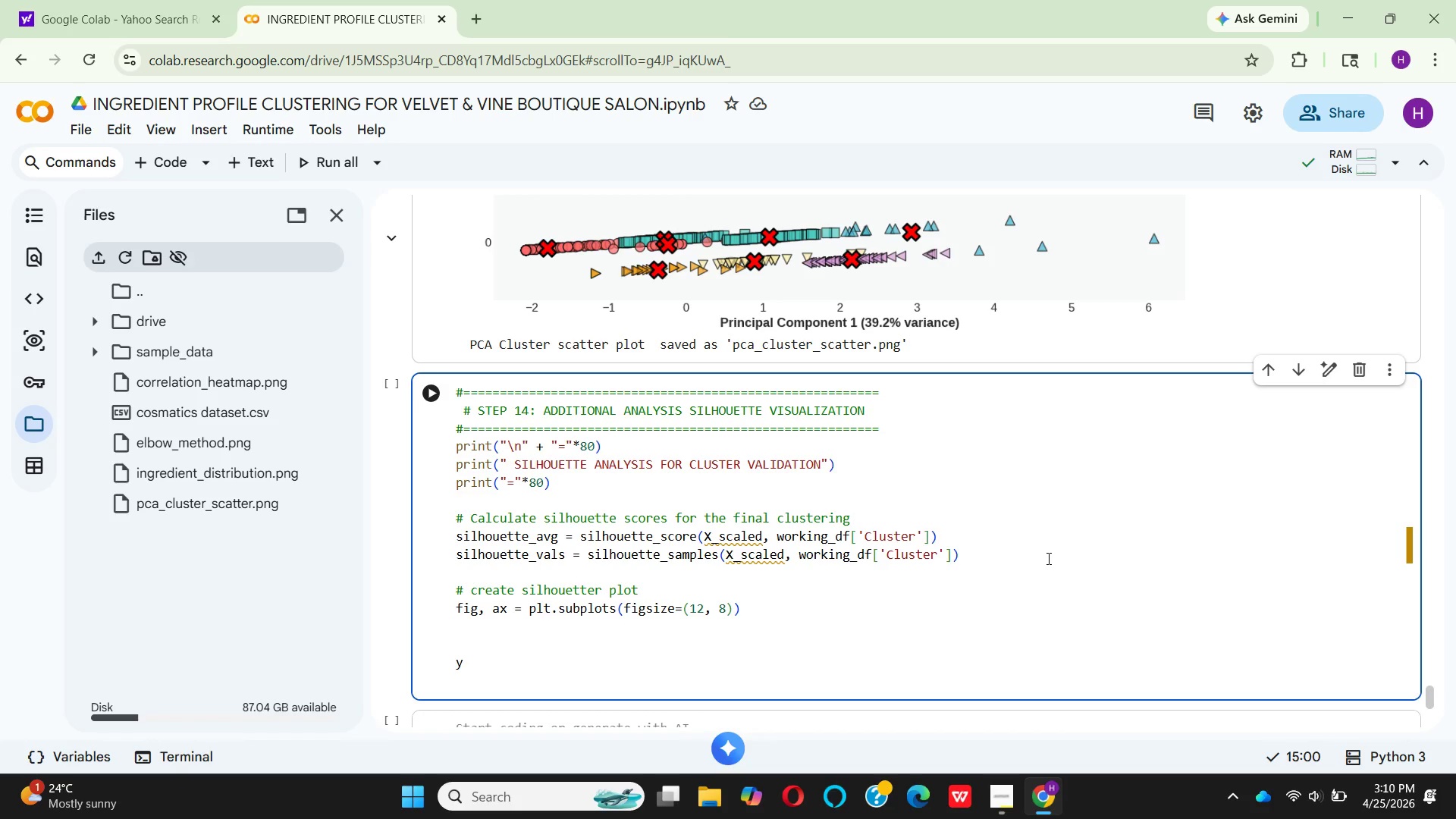 
key(Shift+Minus)
 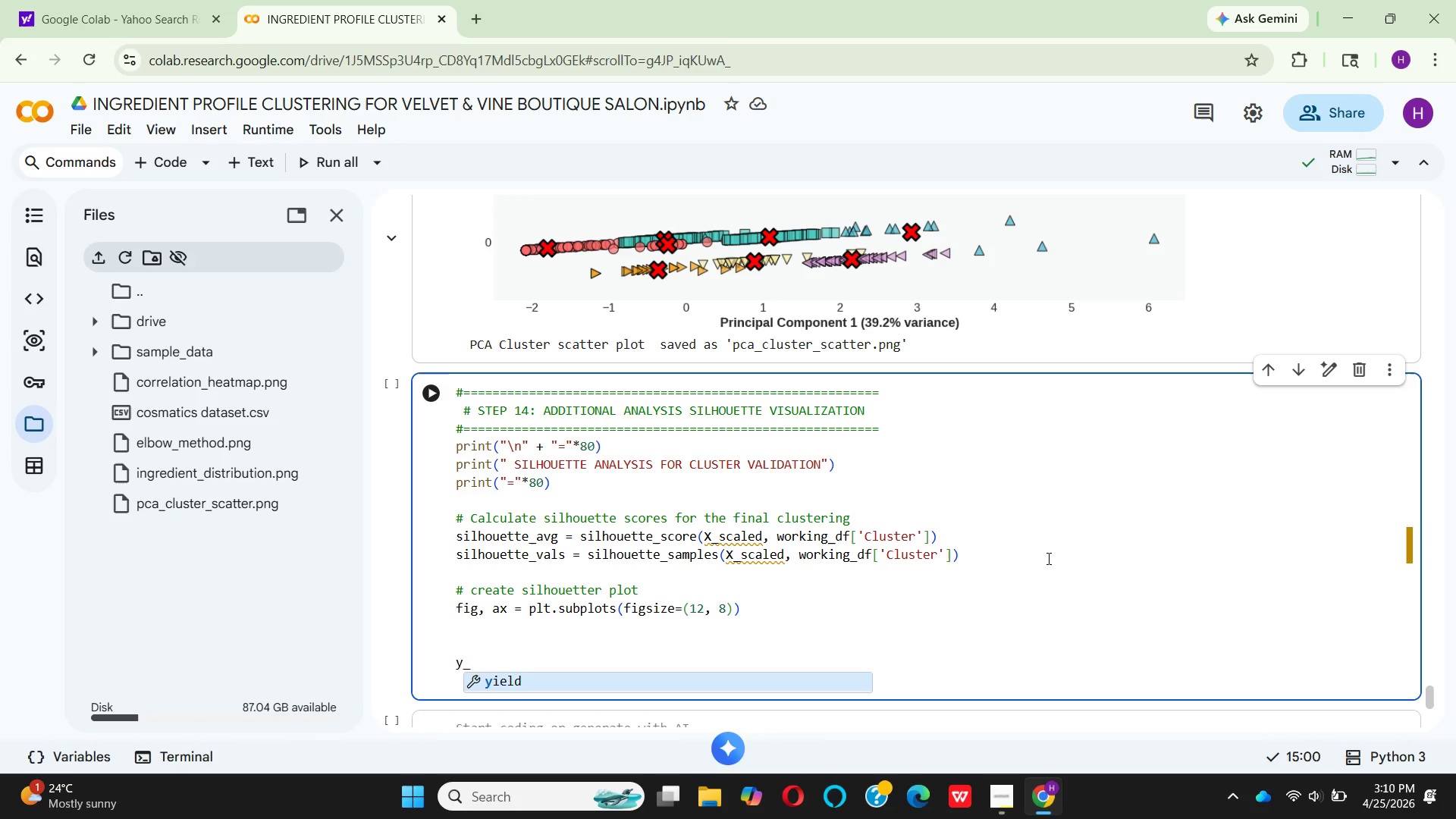 
type(lor = 10 )
 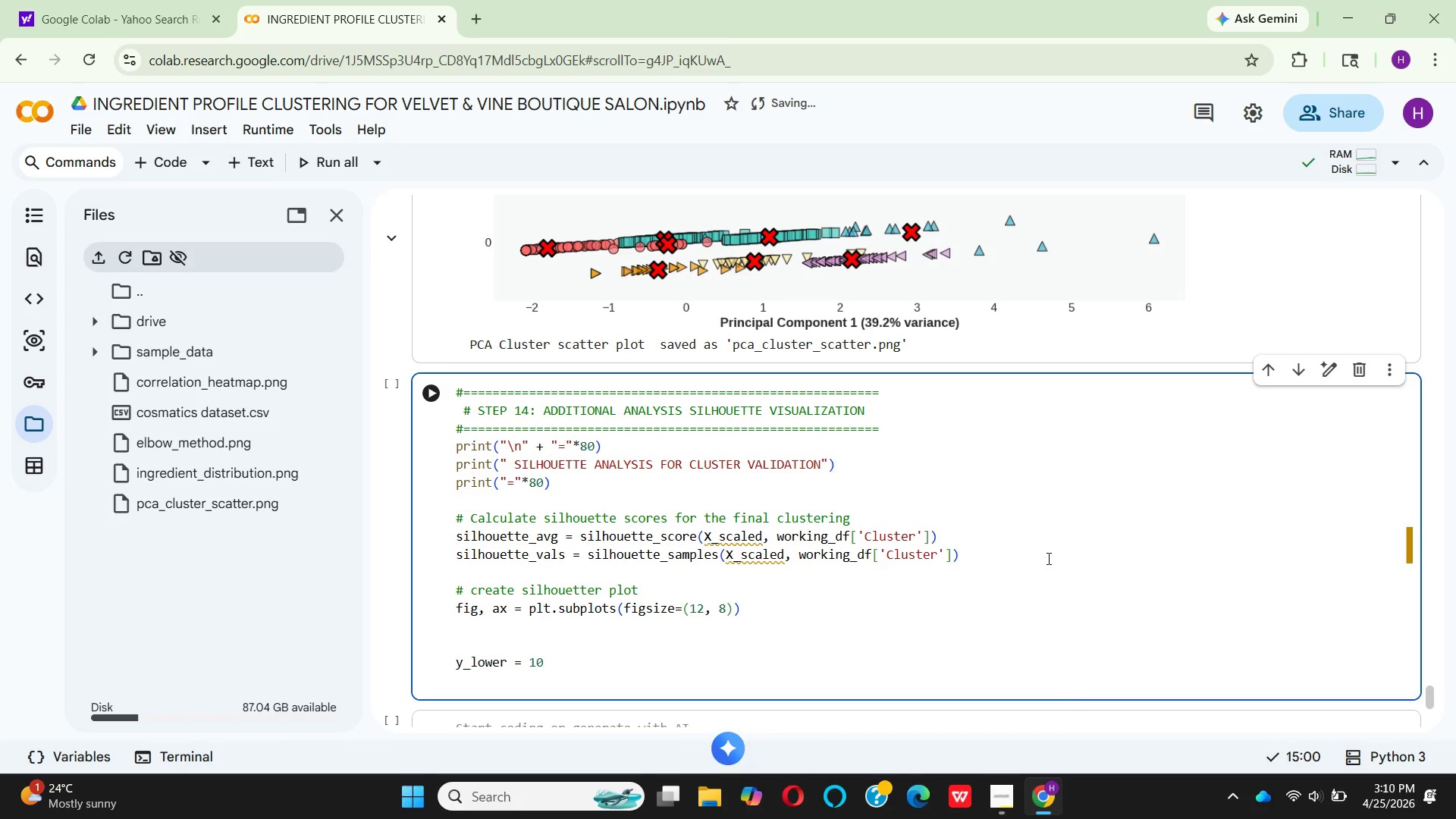 
hold_key(key=W, duration=0.31)
 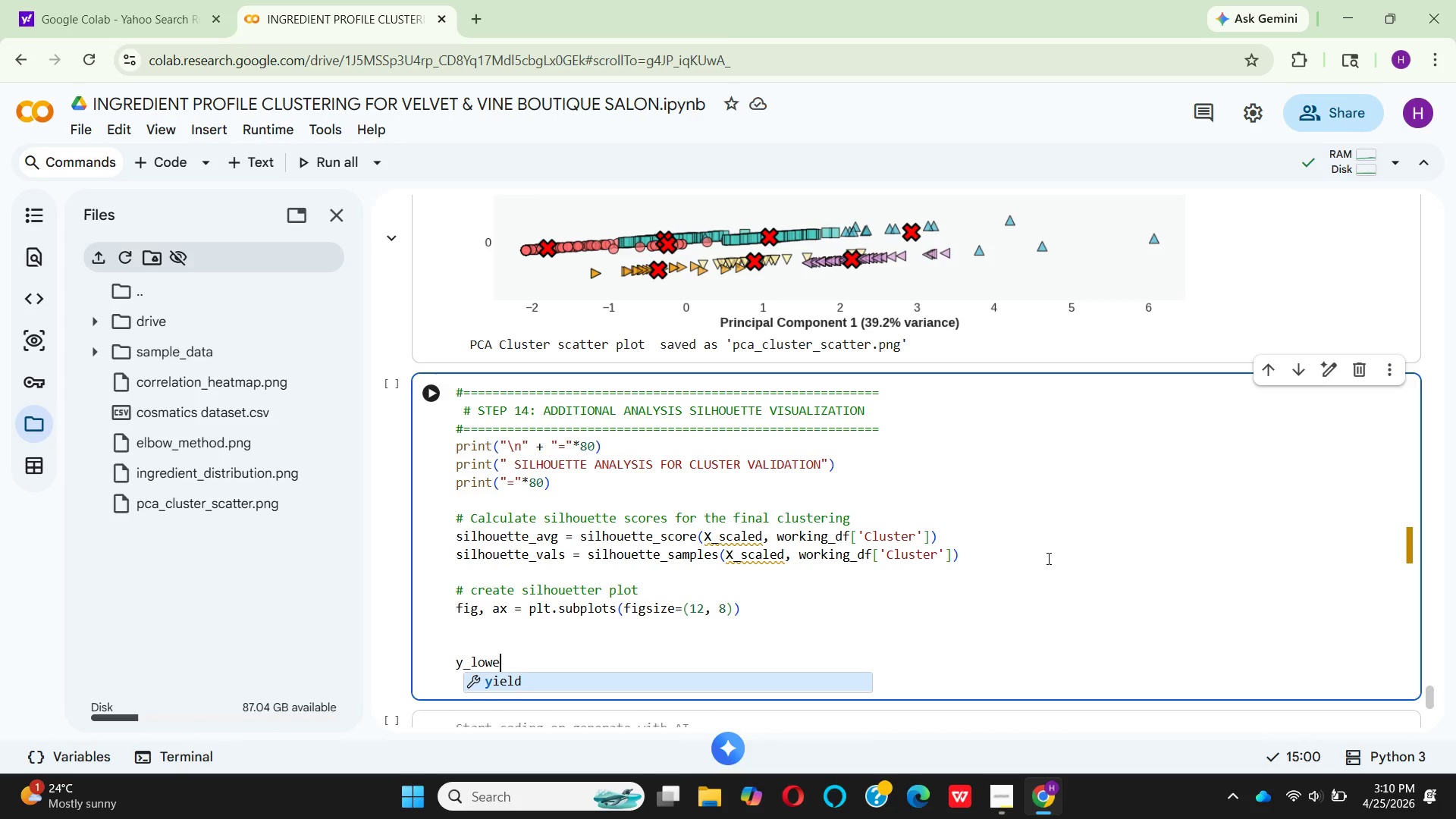 
hold_key(key=E, duration=0.34)
 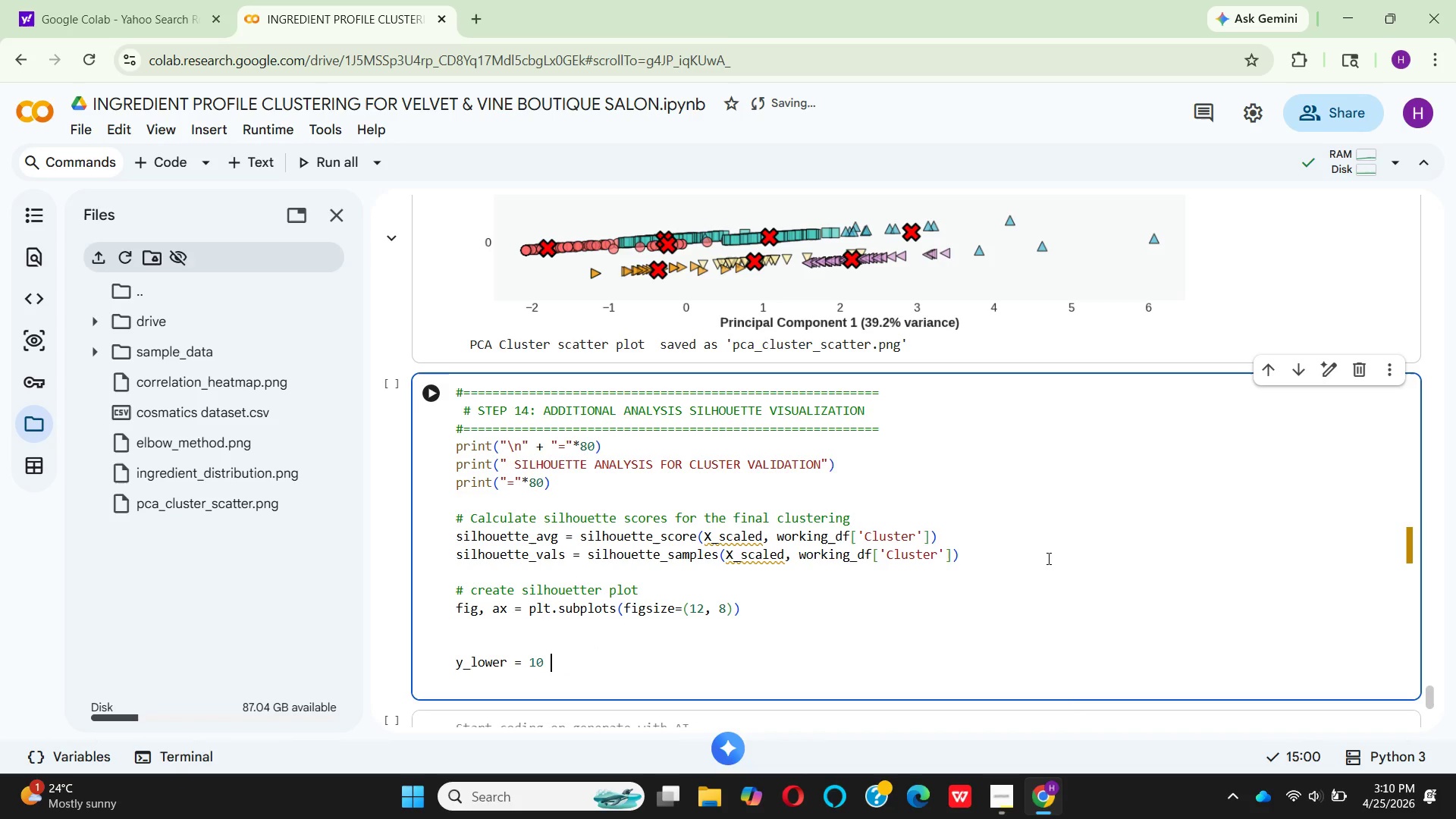 
key(Enter)
 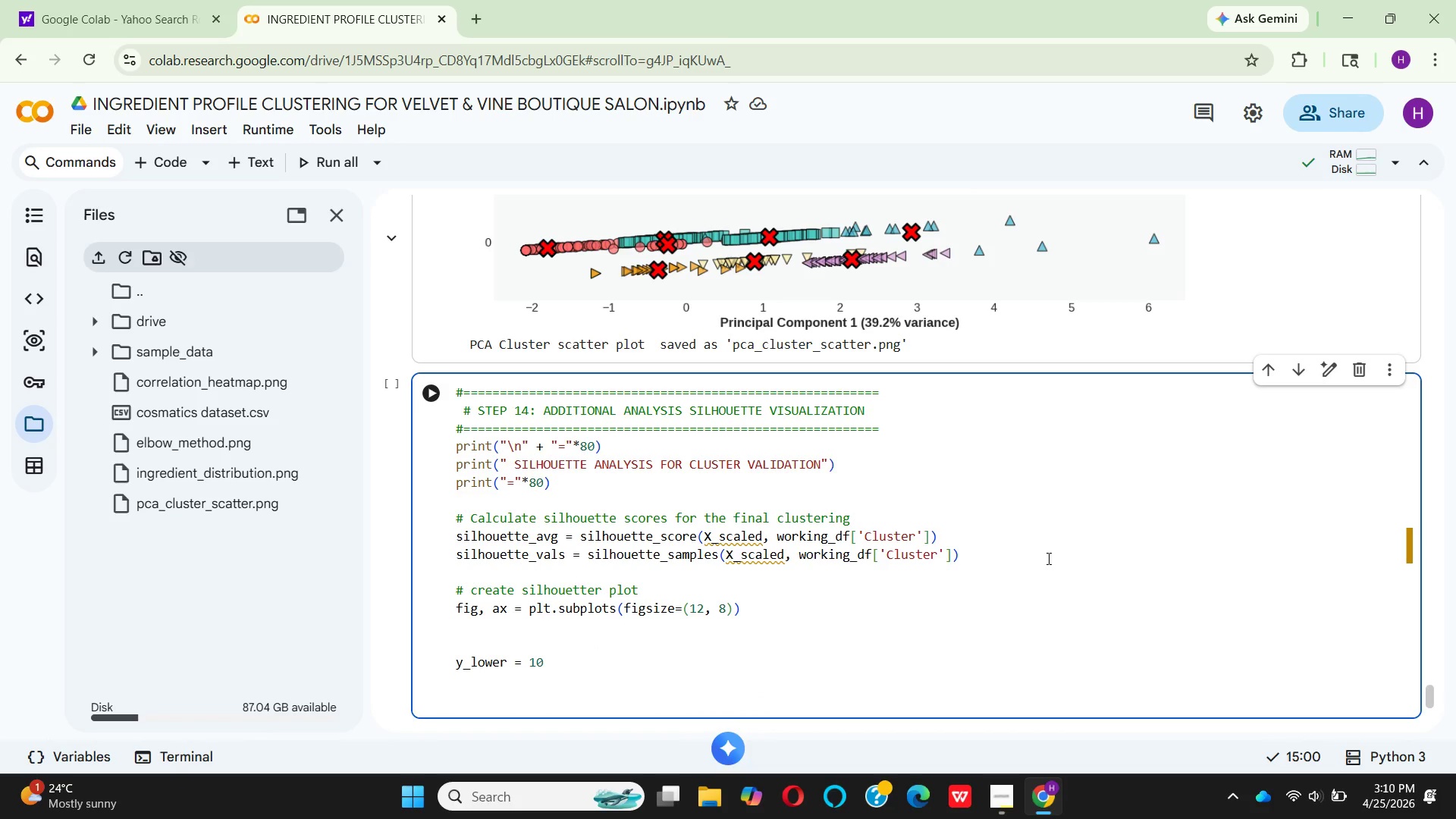 
type(for clu)
 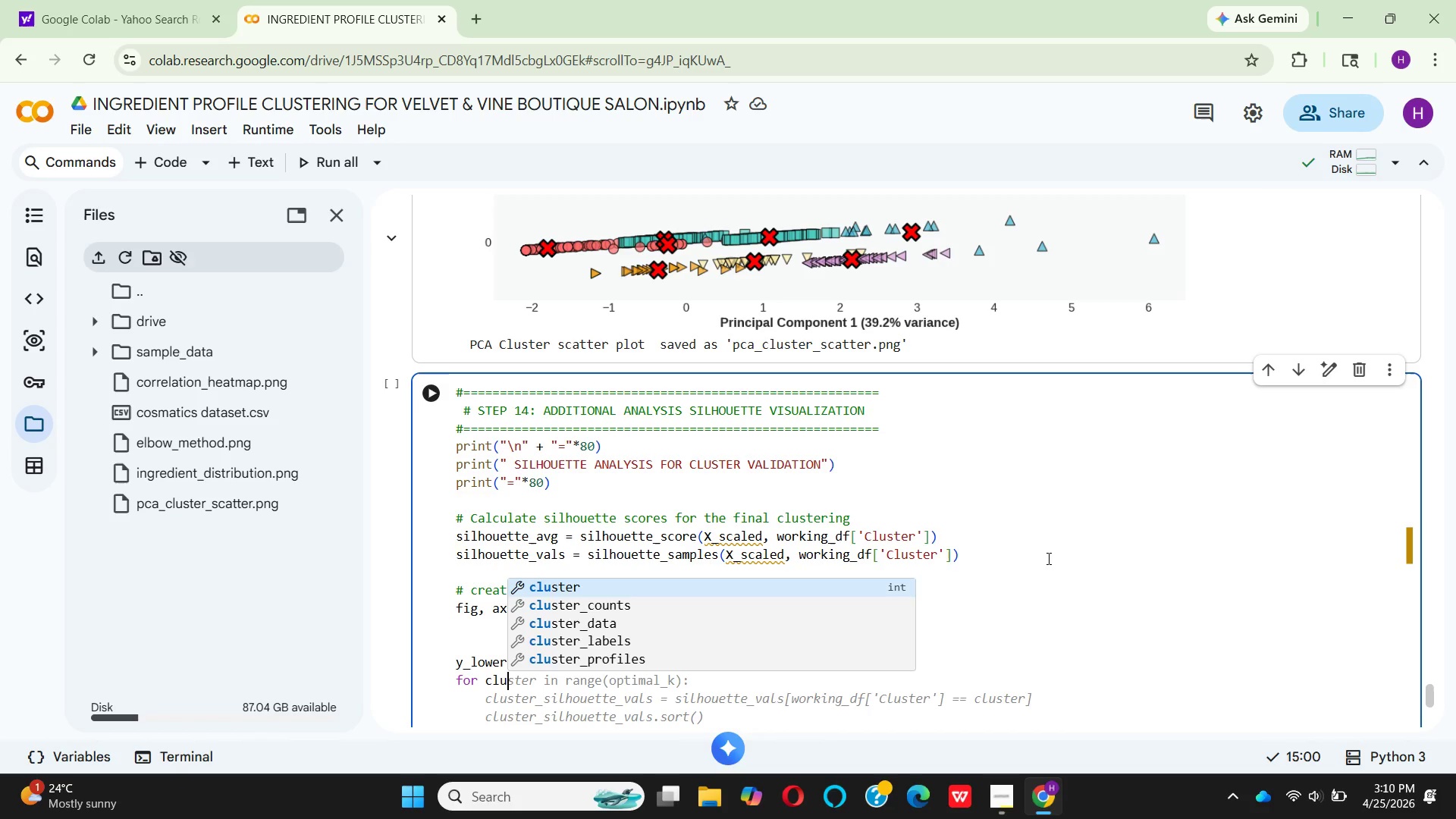 
key(Enter)
 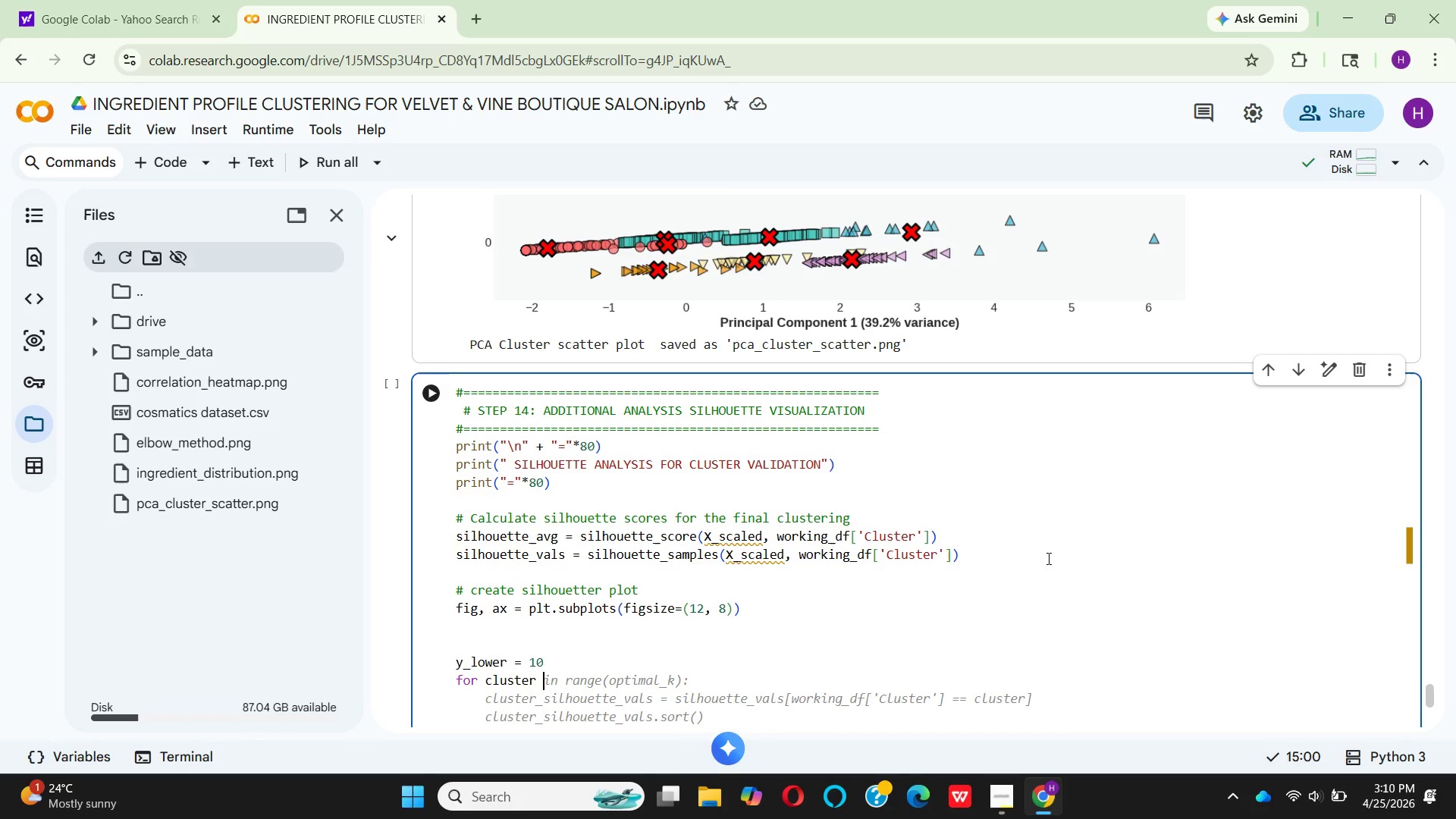 
key(Space)
 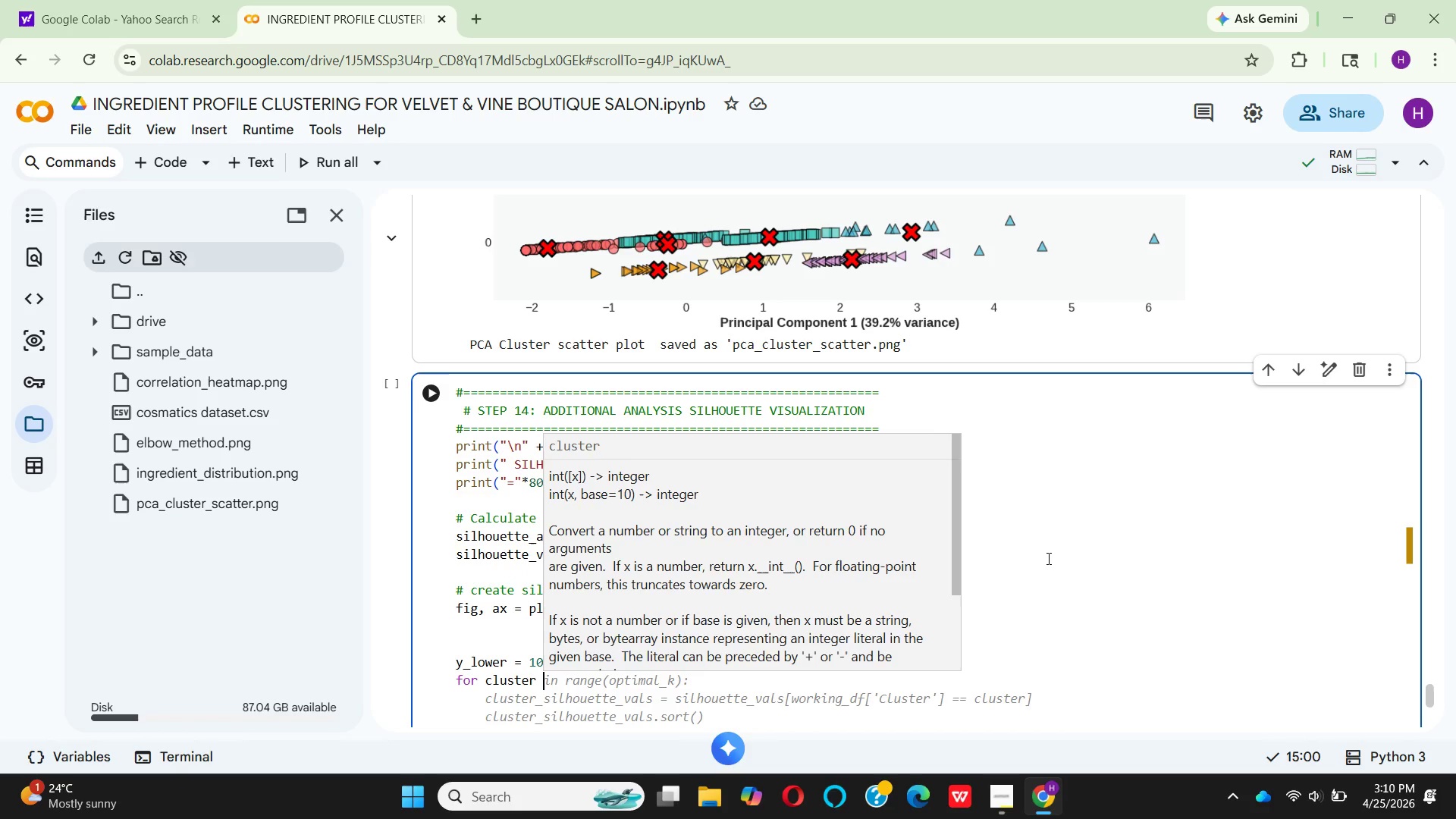 
hold_key(key=I, duration=0.34)
 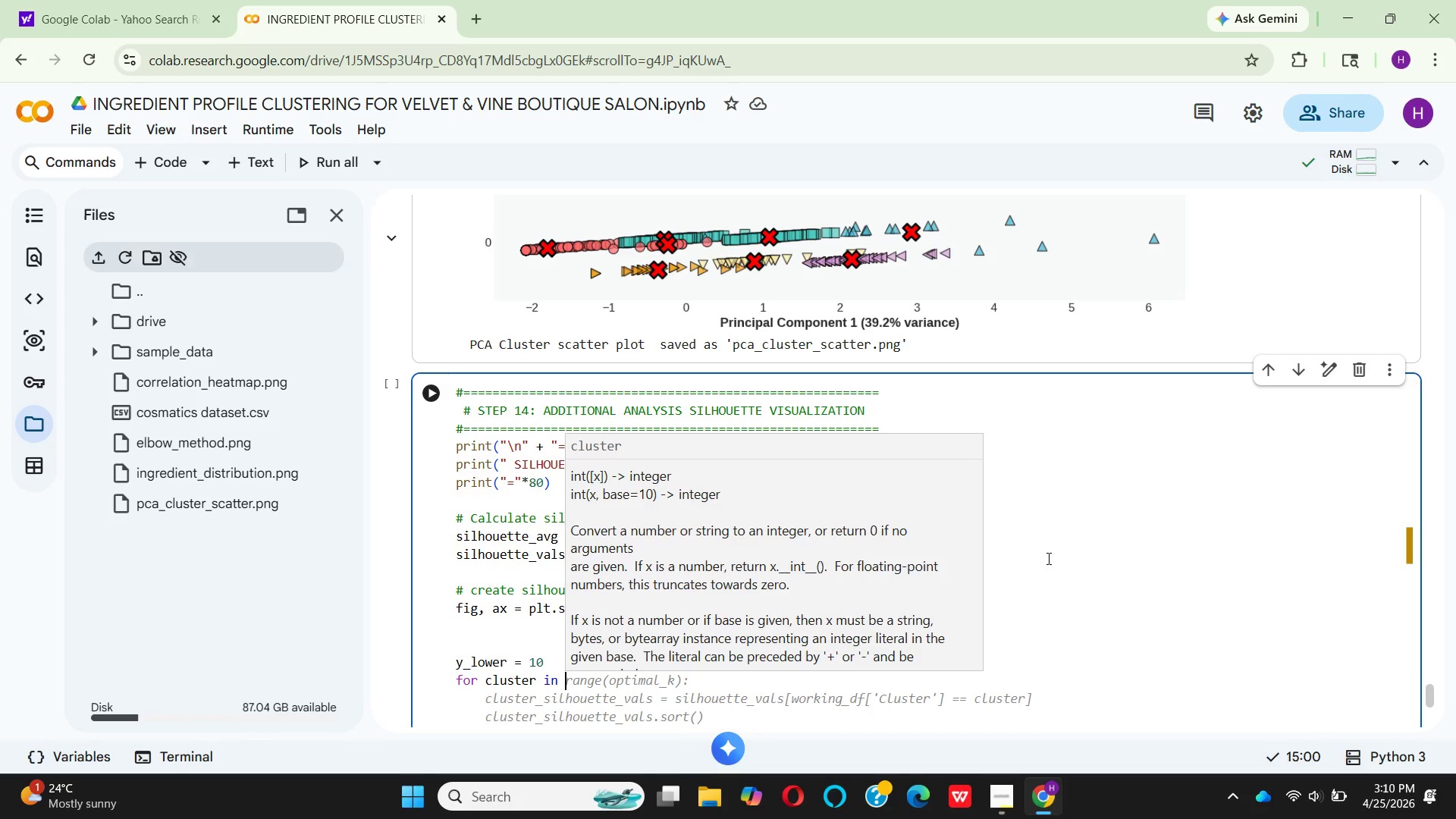 
key(N)
 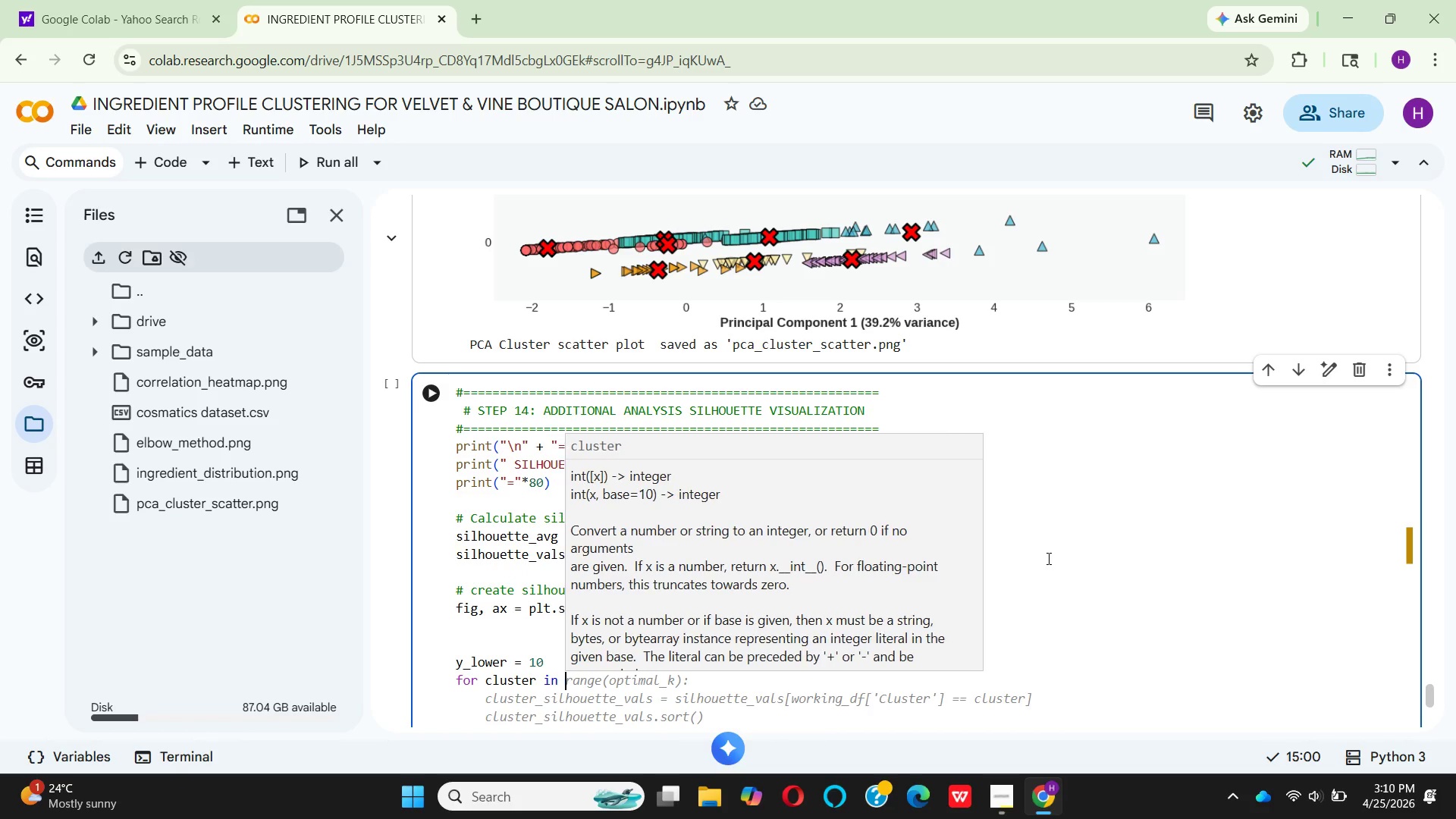 
key(Space)
 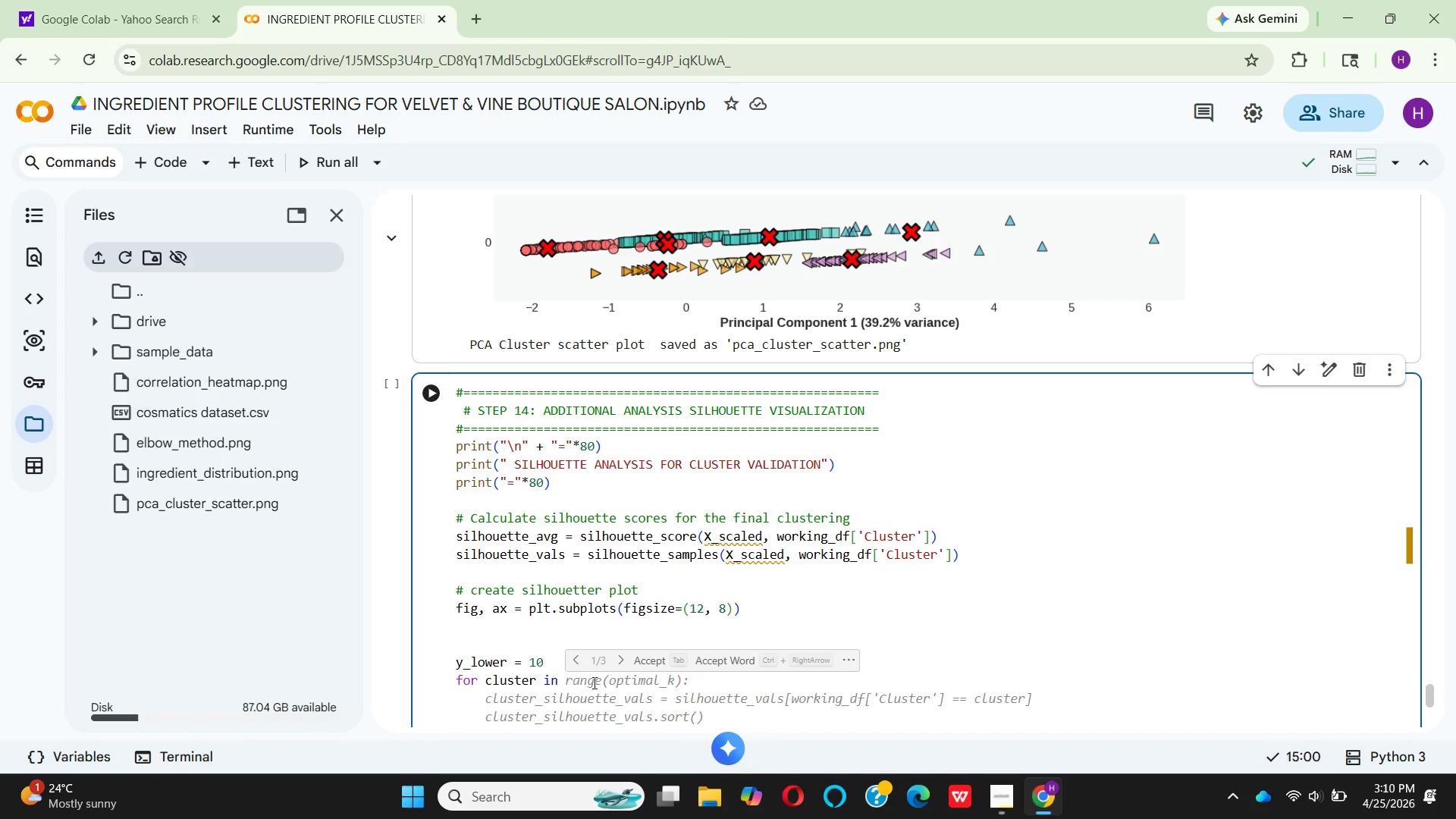 
wait(7.89)
 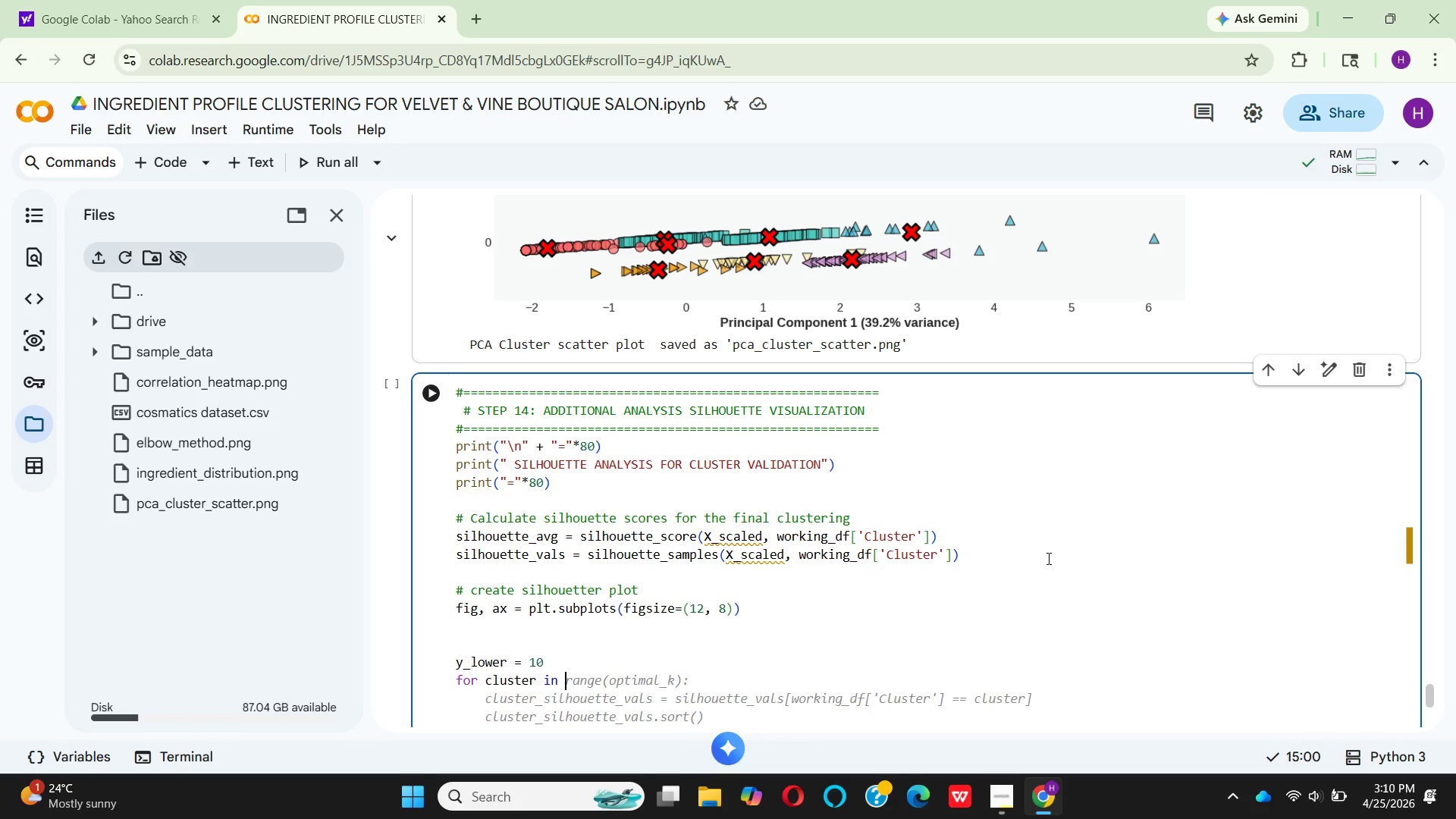 
scroll: coordinate [645, 623], scroll_direction: down, amount: 2.0
 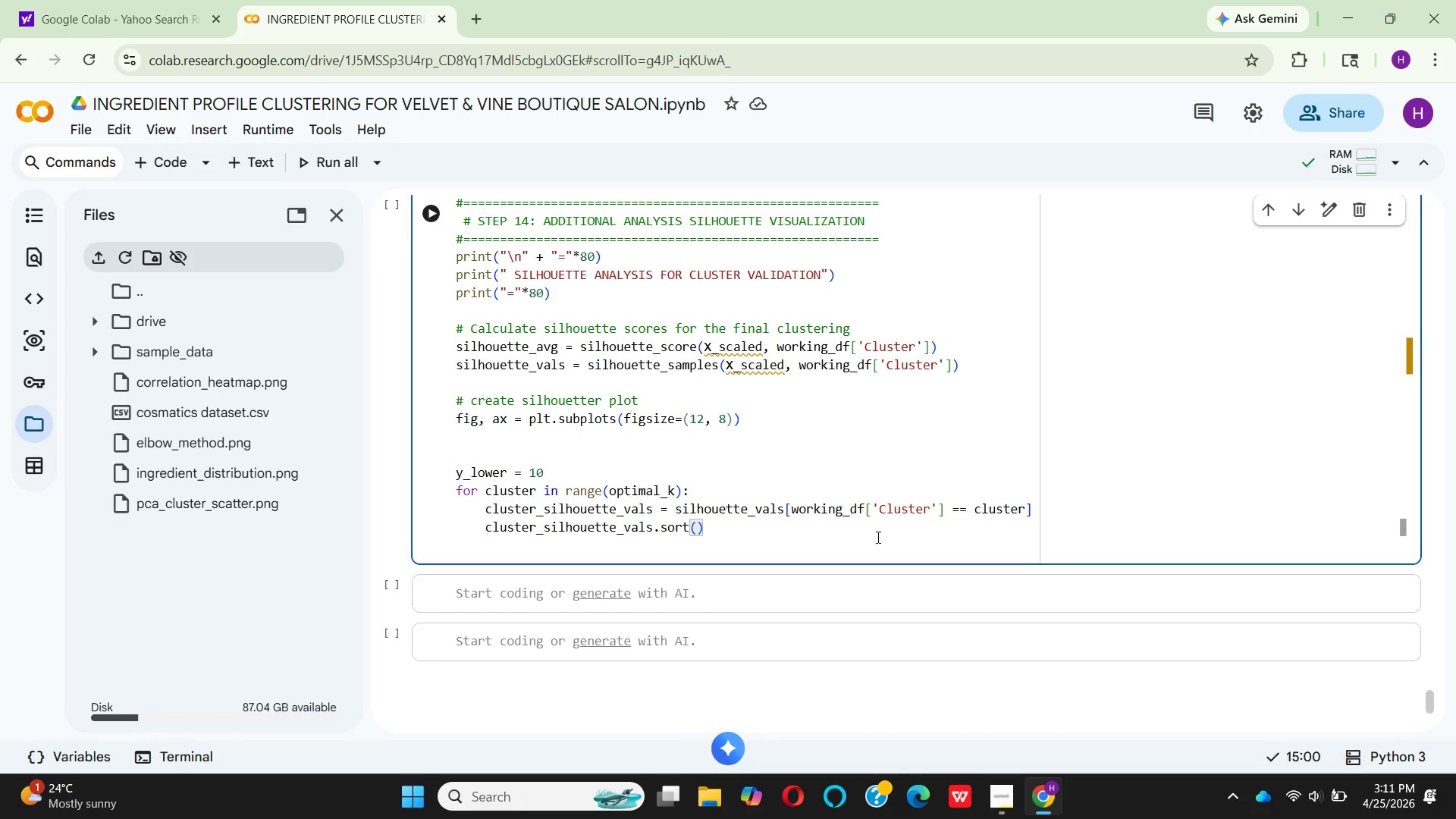 
wait(45.08)
 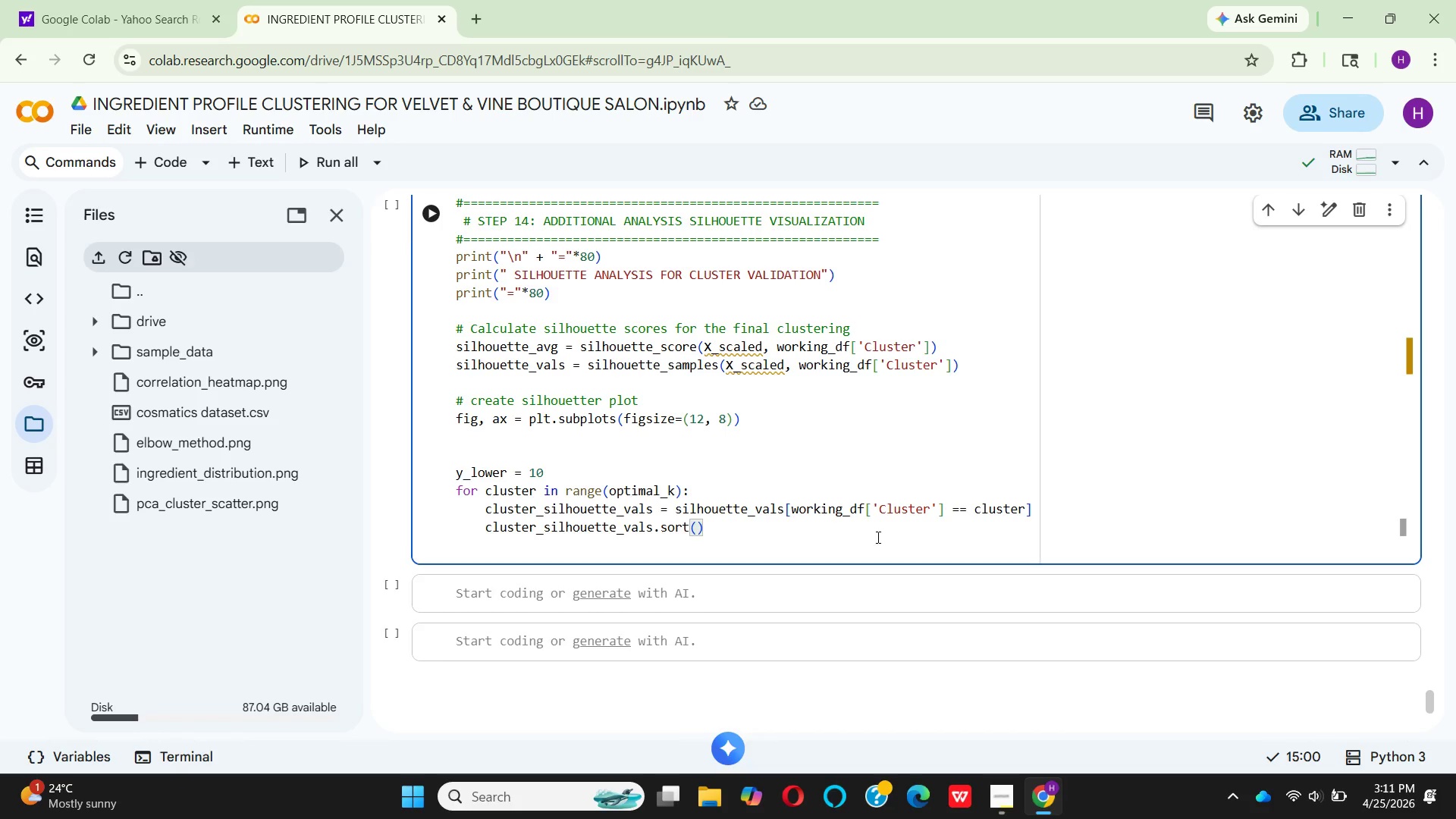 
left_click([614, 510])
 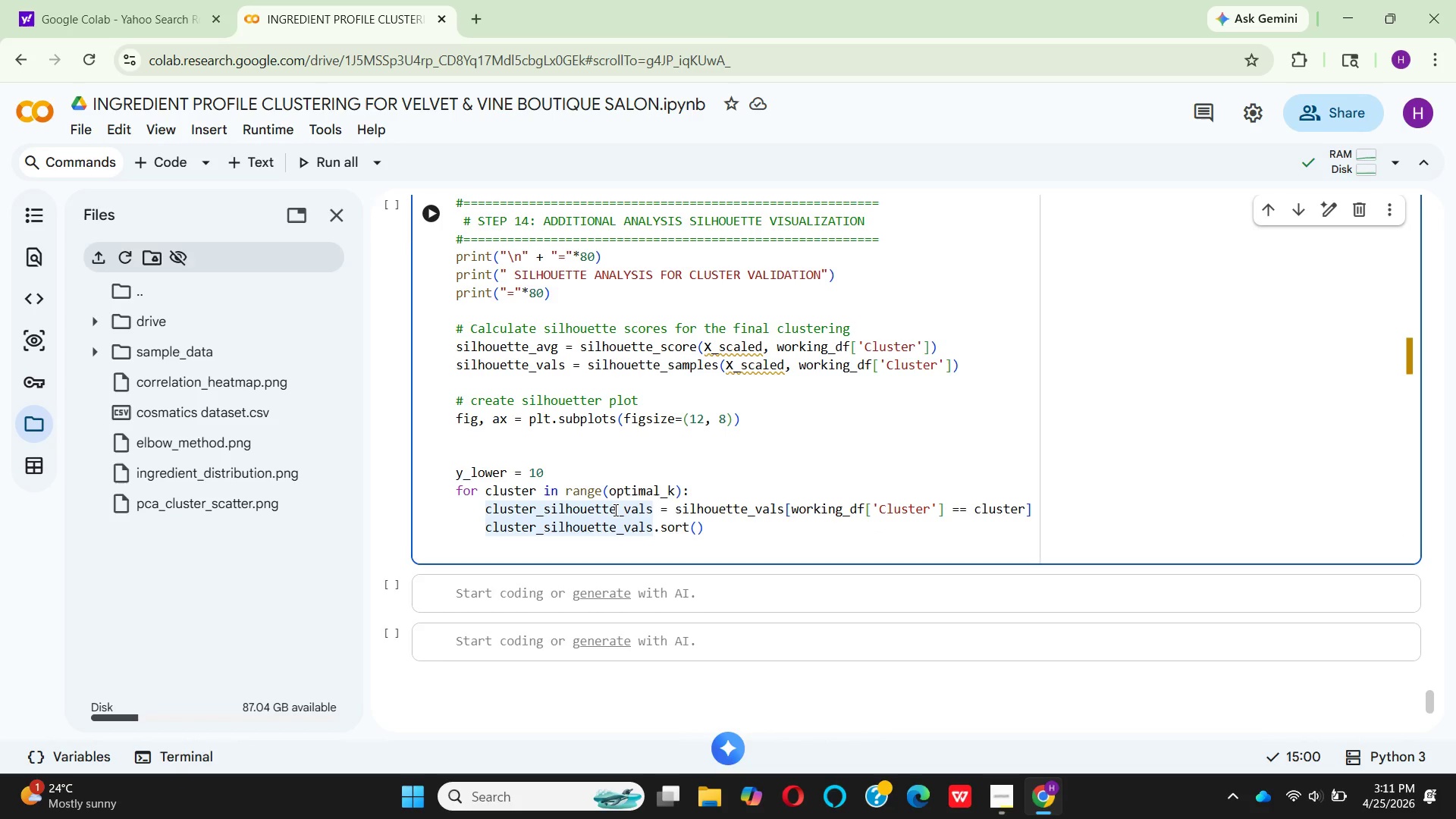 
key(Backspace)
 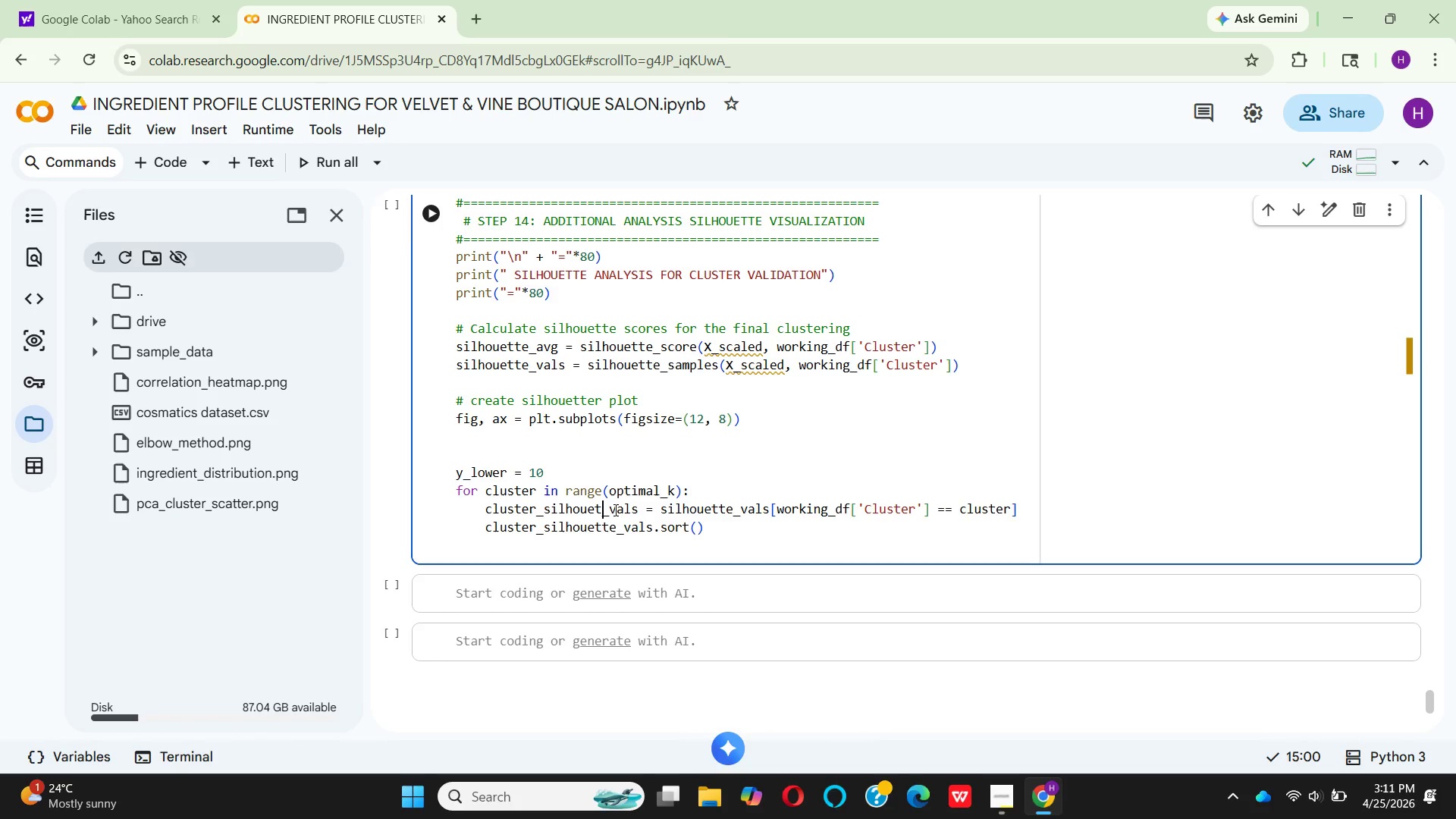 
key(Backspace)
 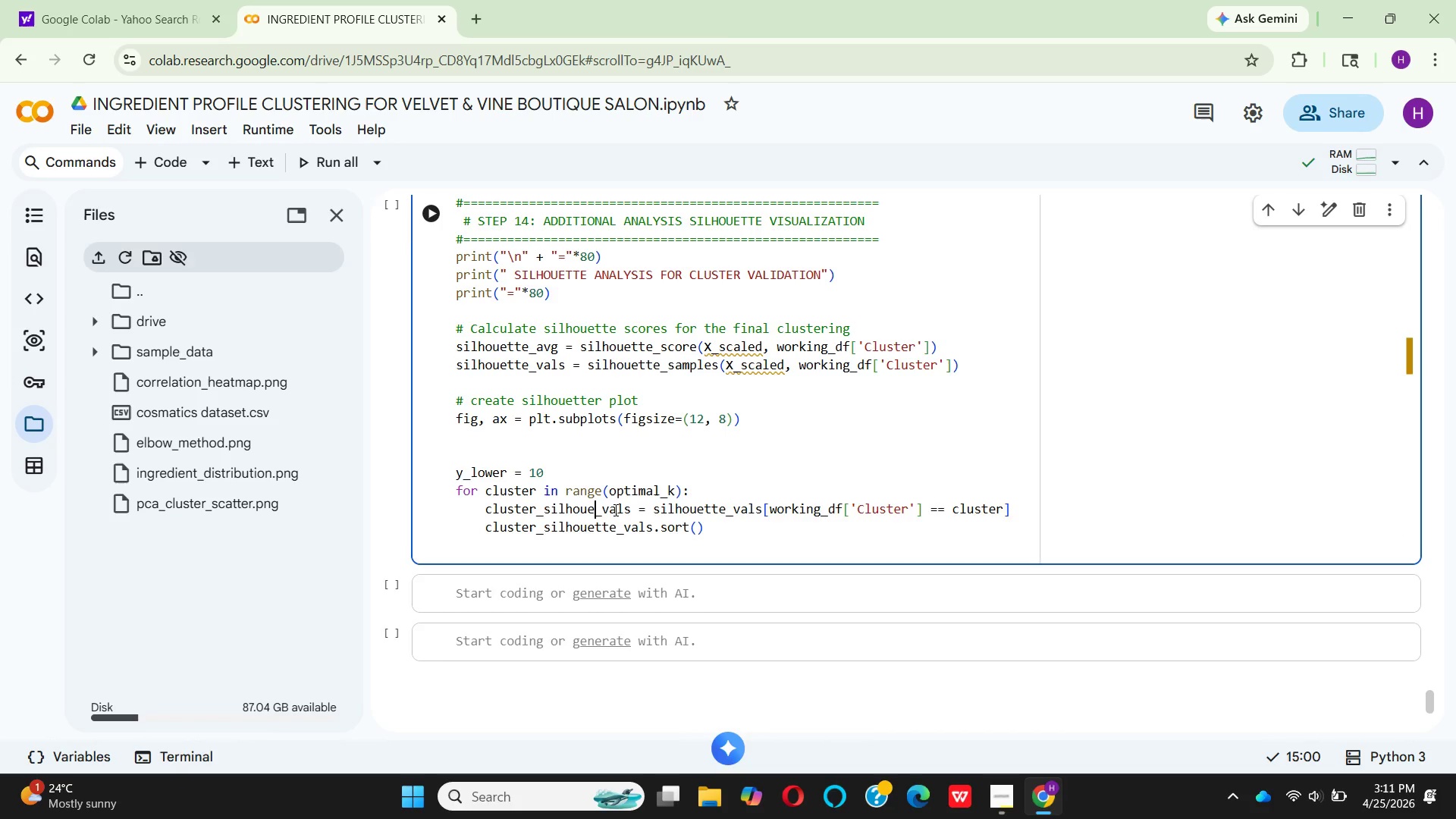 
key(Backspace)
 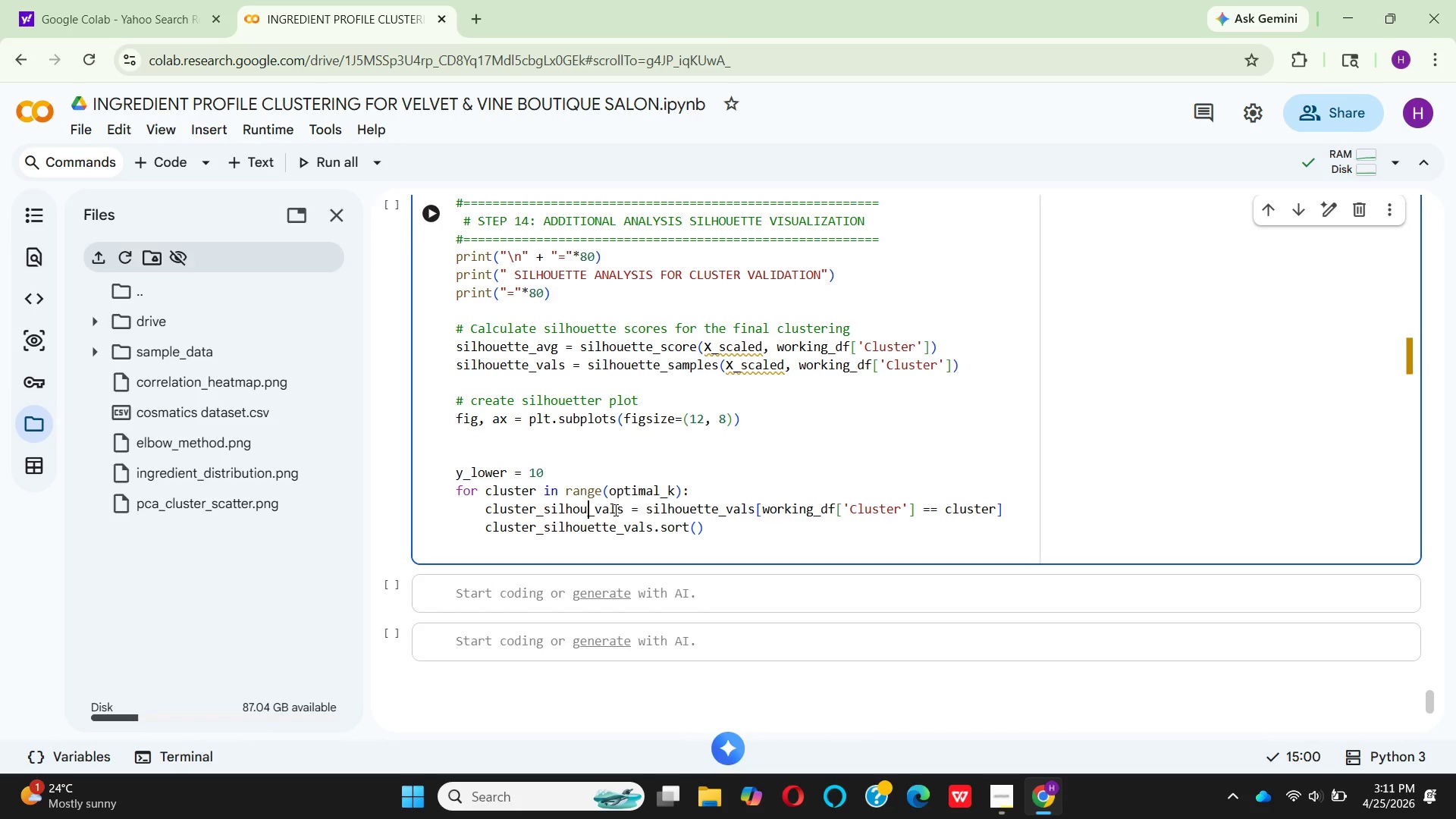 
key(Backspace)
 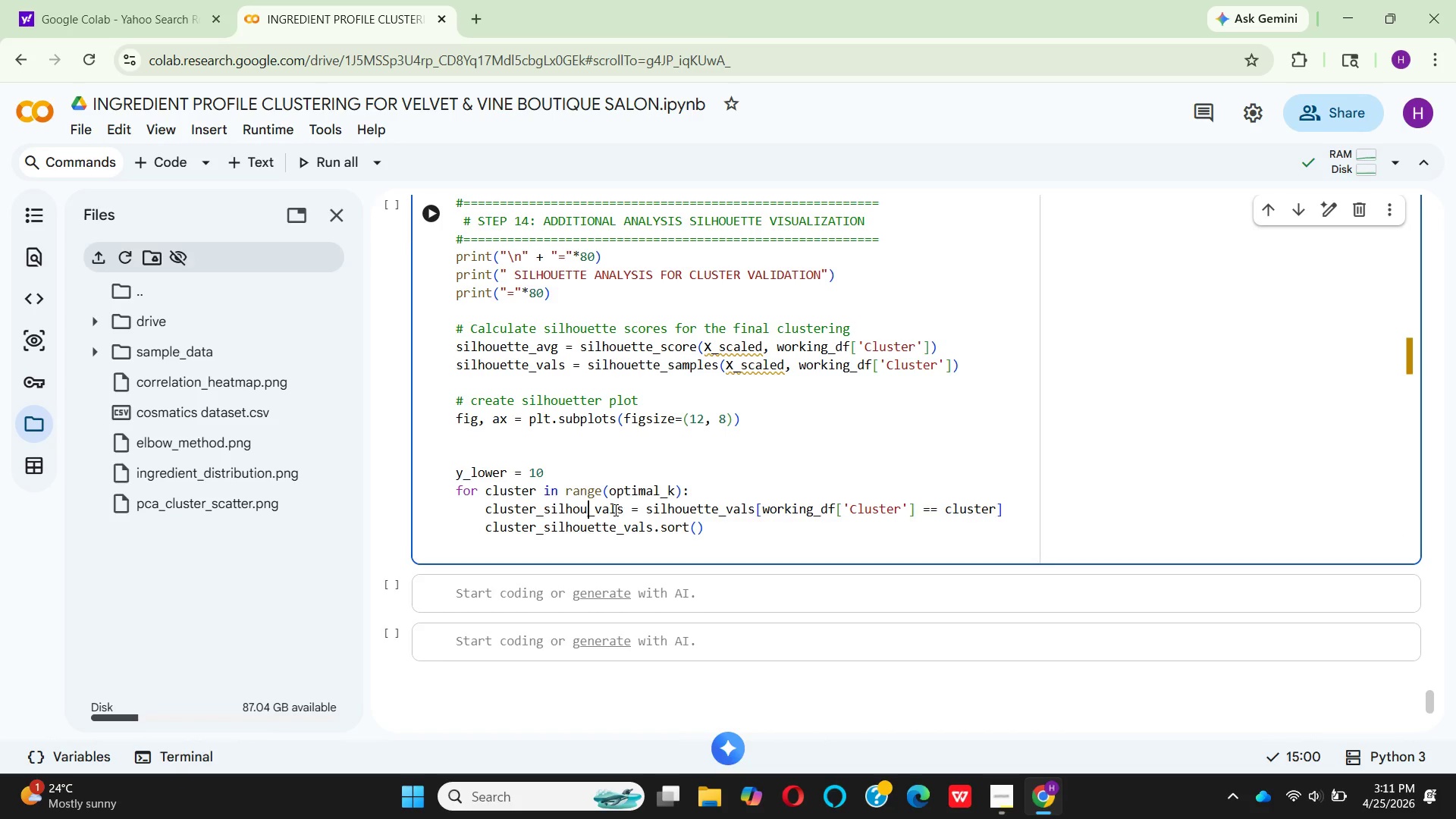 
key(Backspace)
 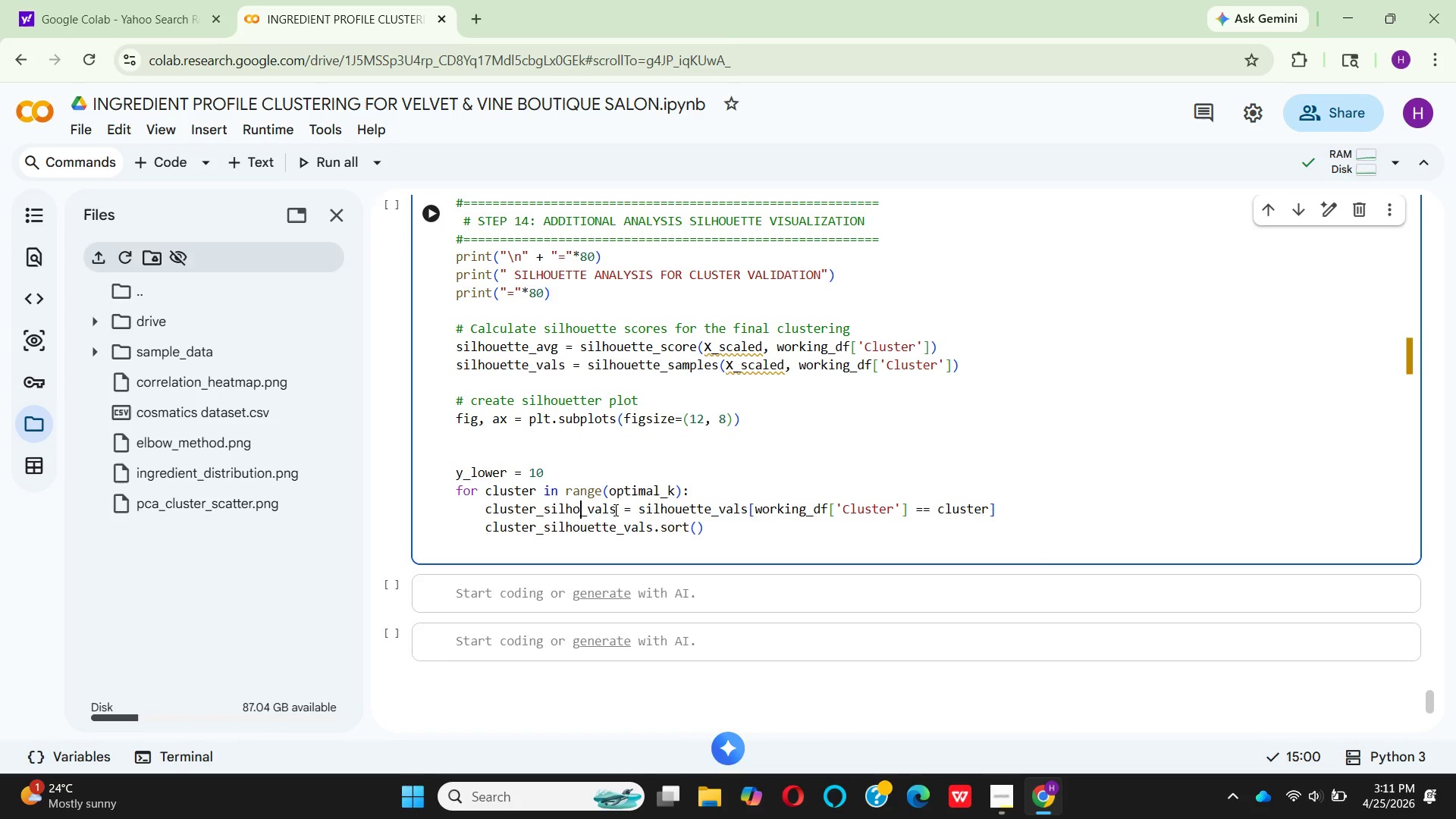 
key(Backspace)
 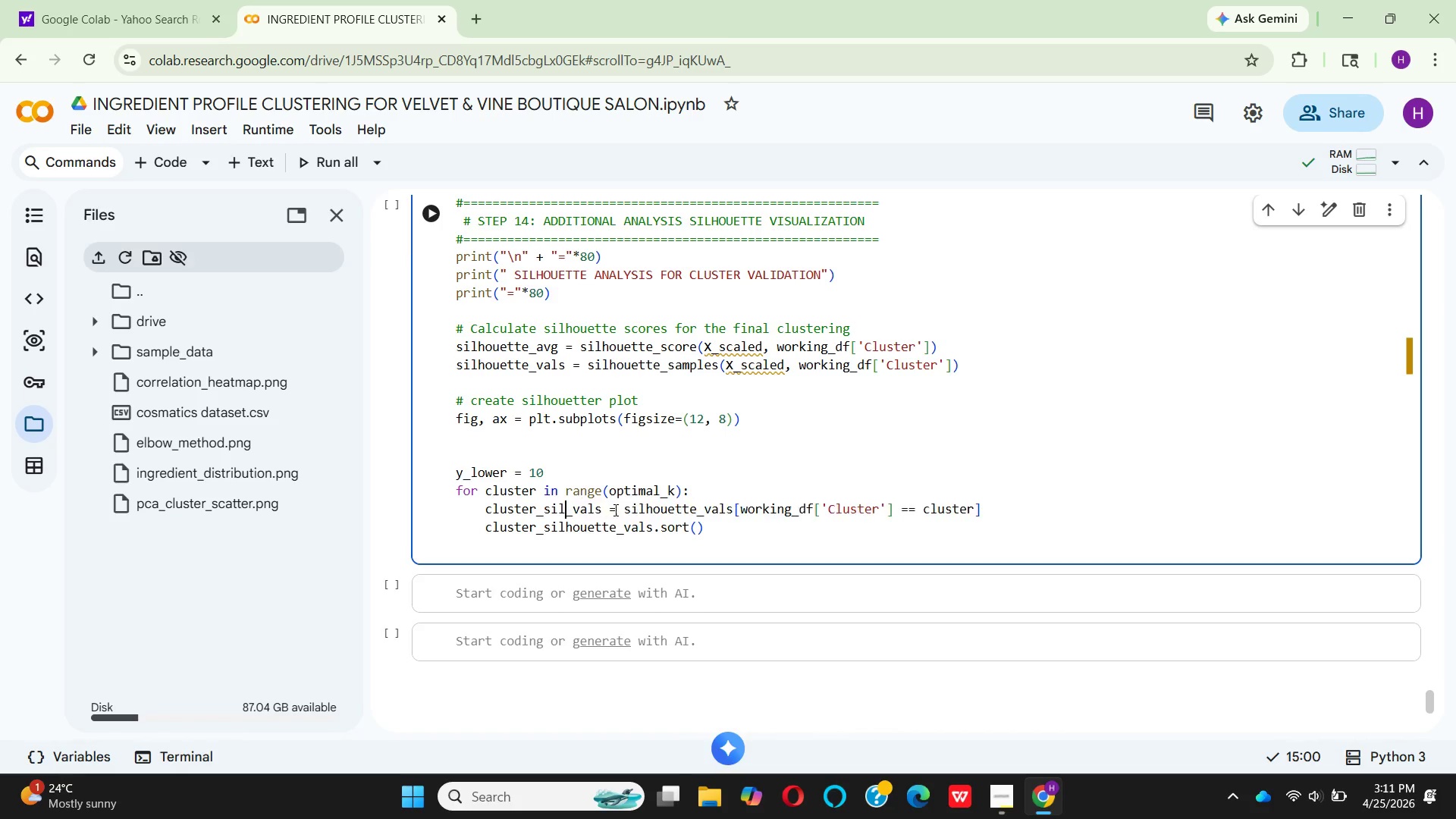 
key(Backspace)
 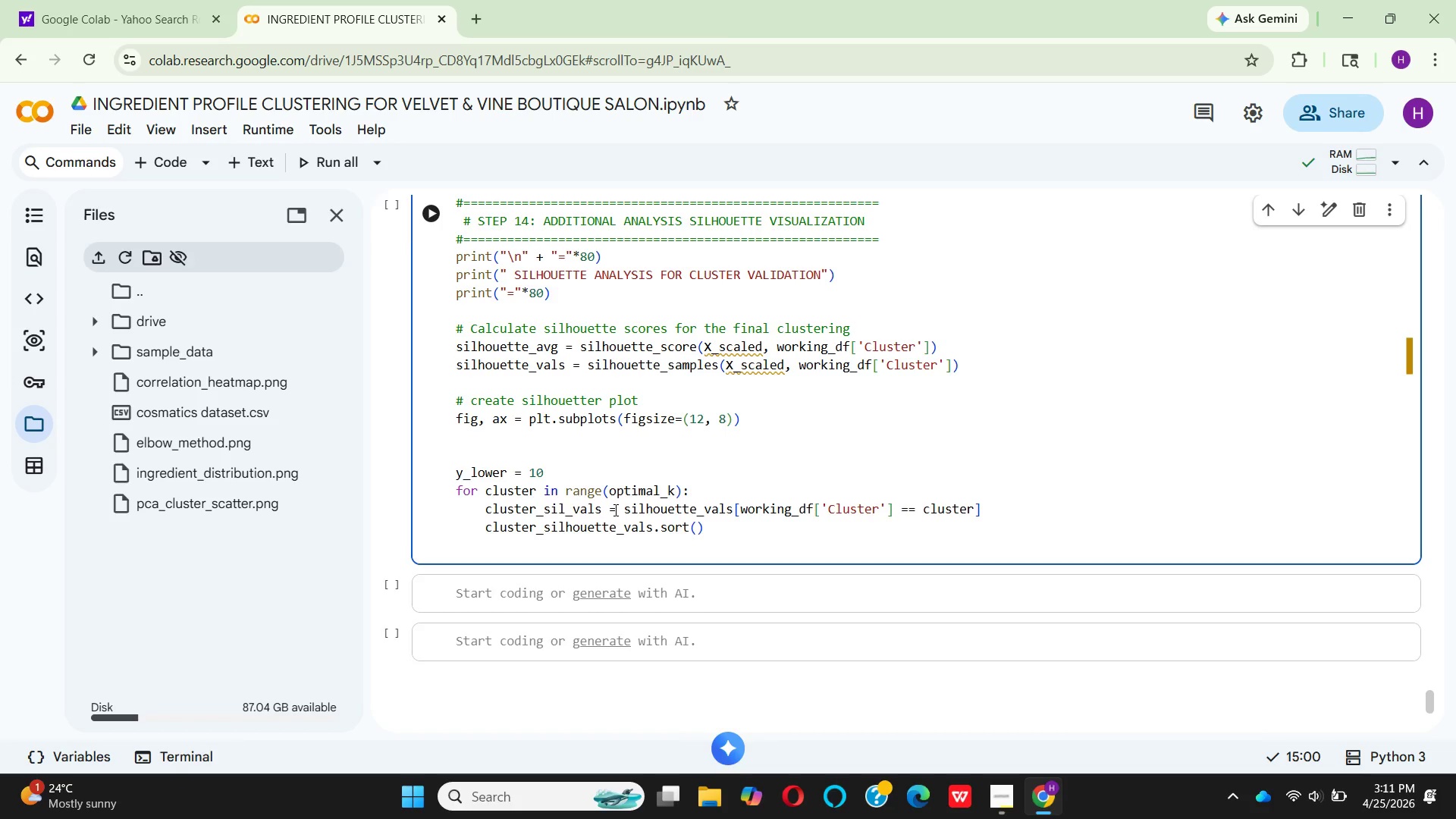 
key(ArrowDown)
 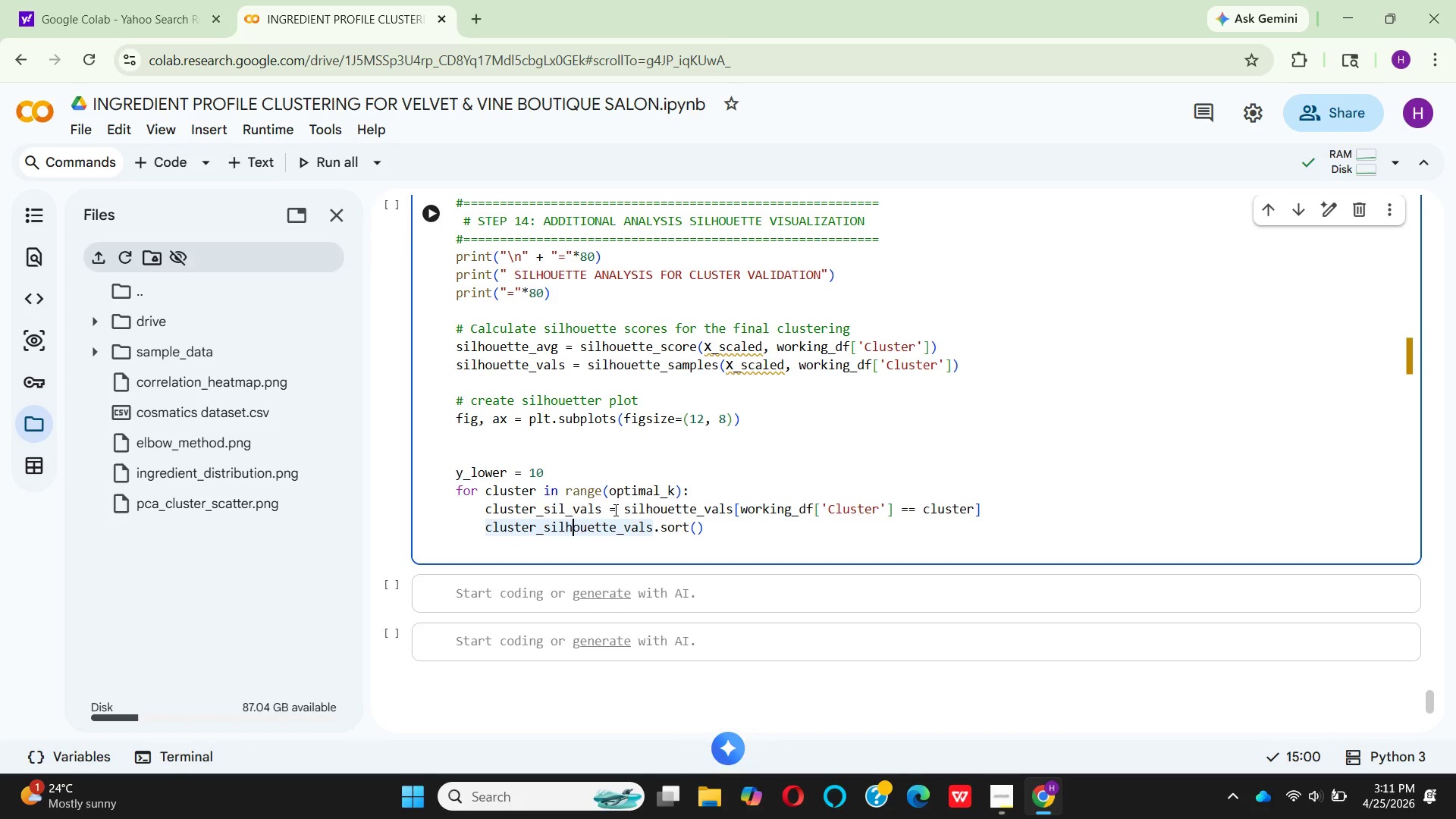 
key(ArrowRight)
 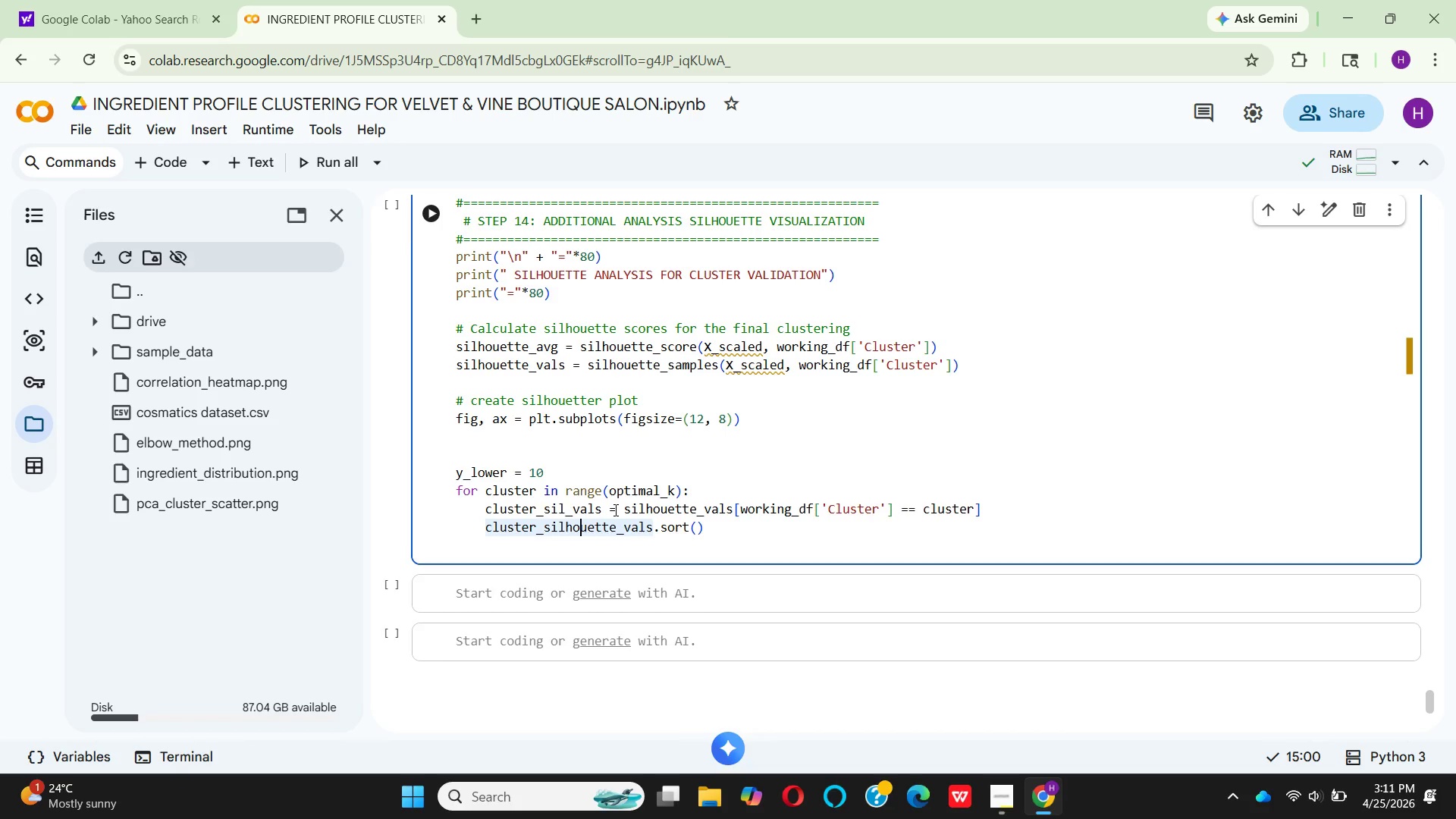 
key(ArrowRight)
 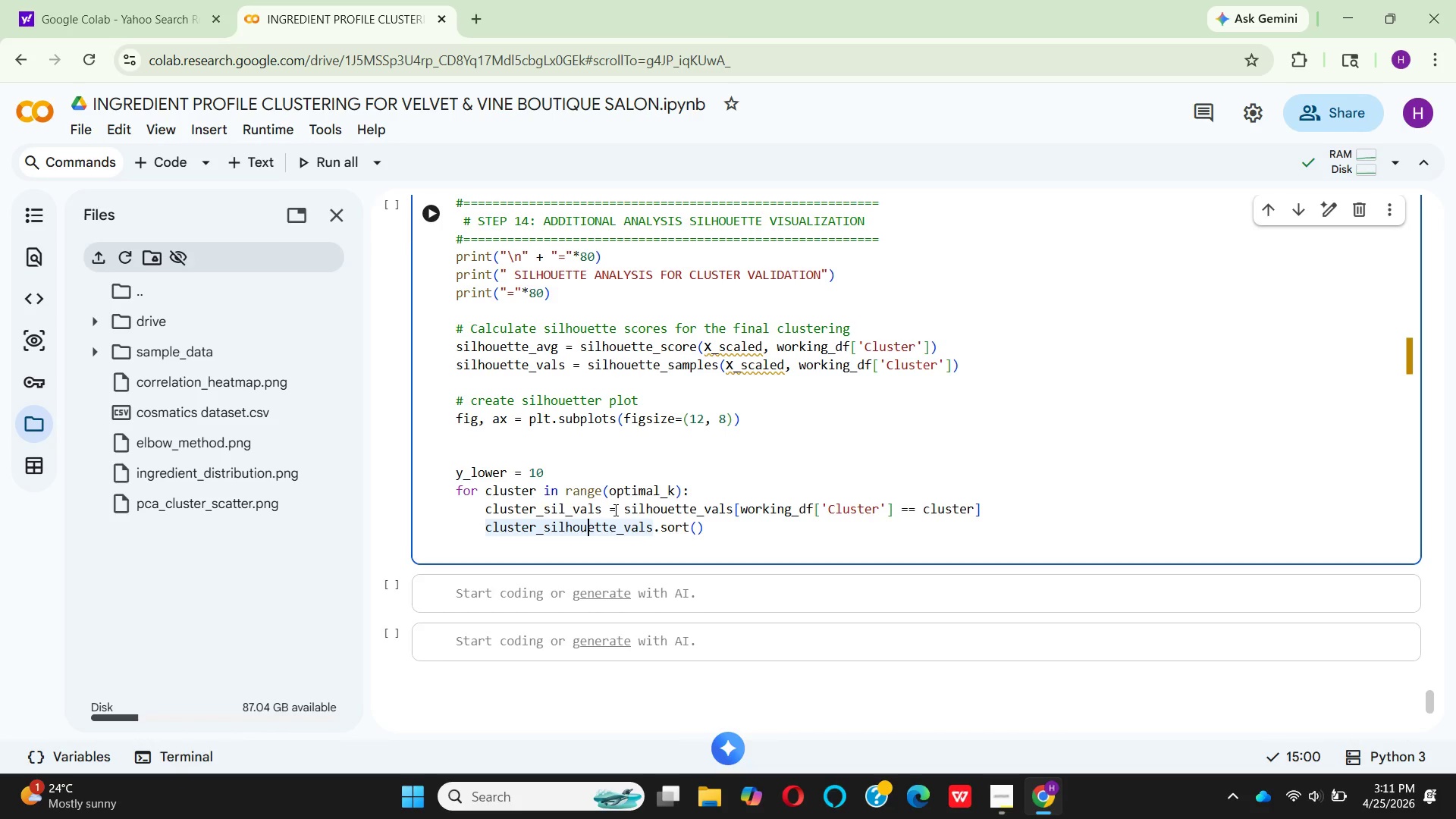 
key(ArrowRight)
 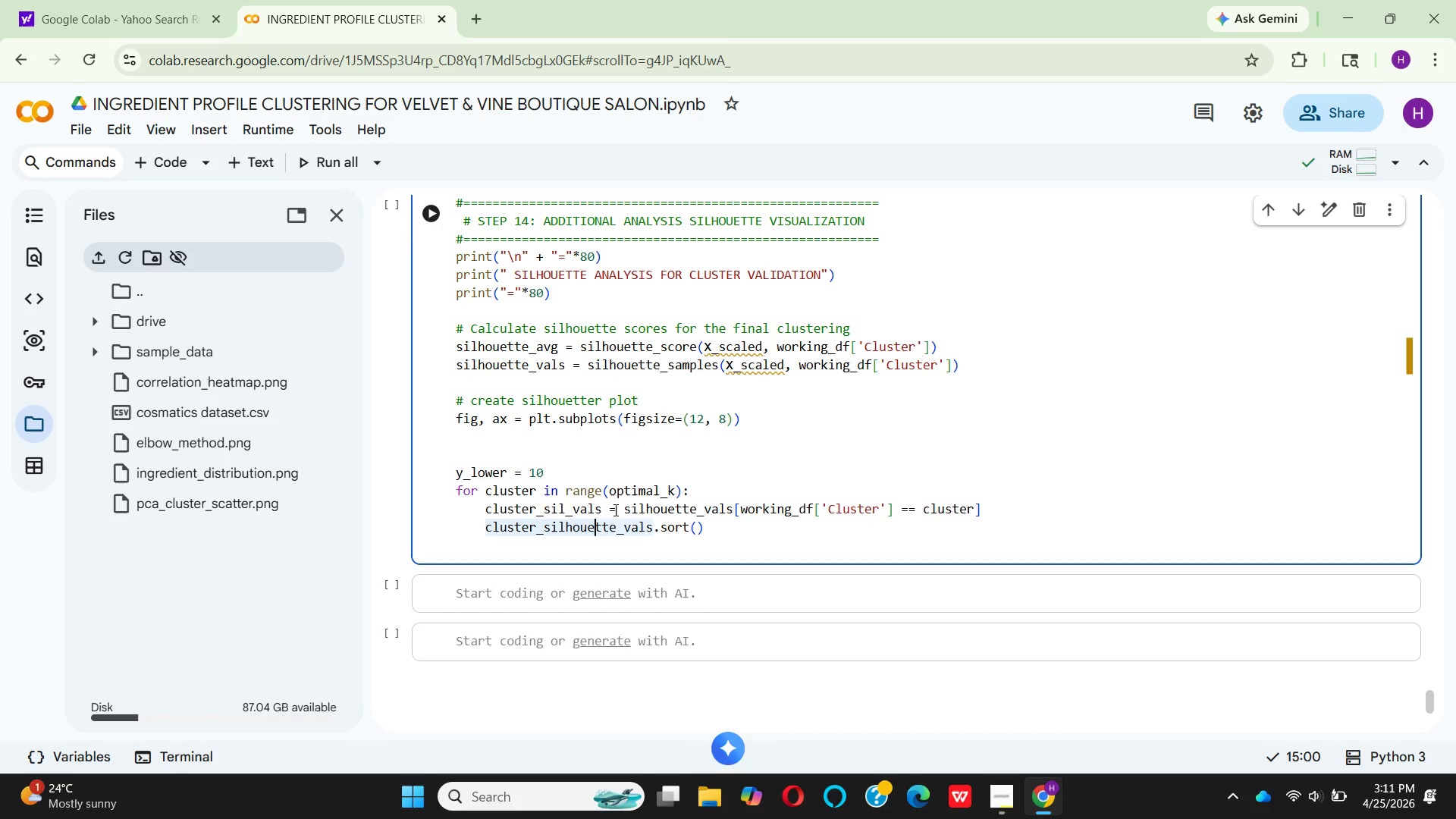 
key(ArrowRight)
 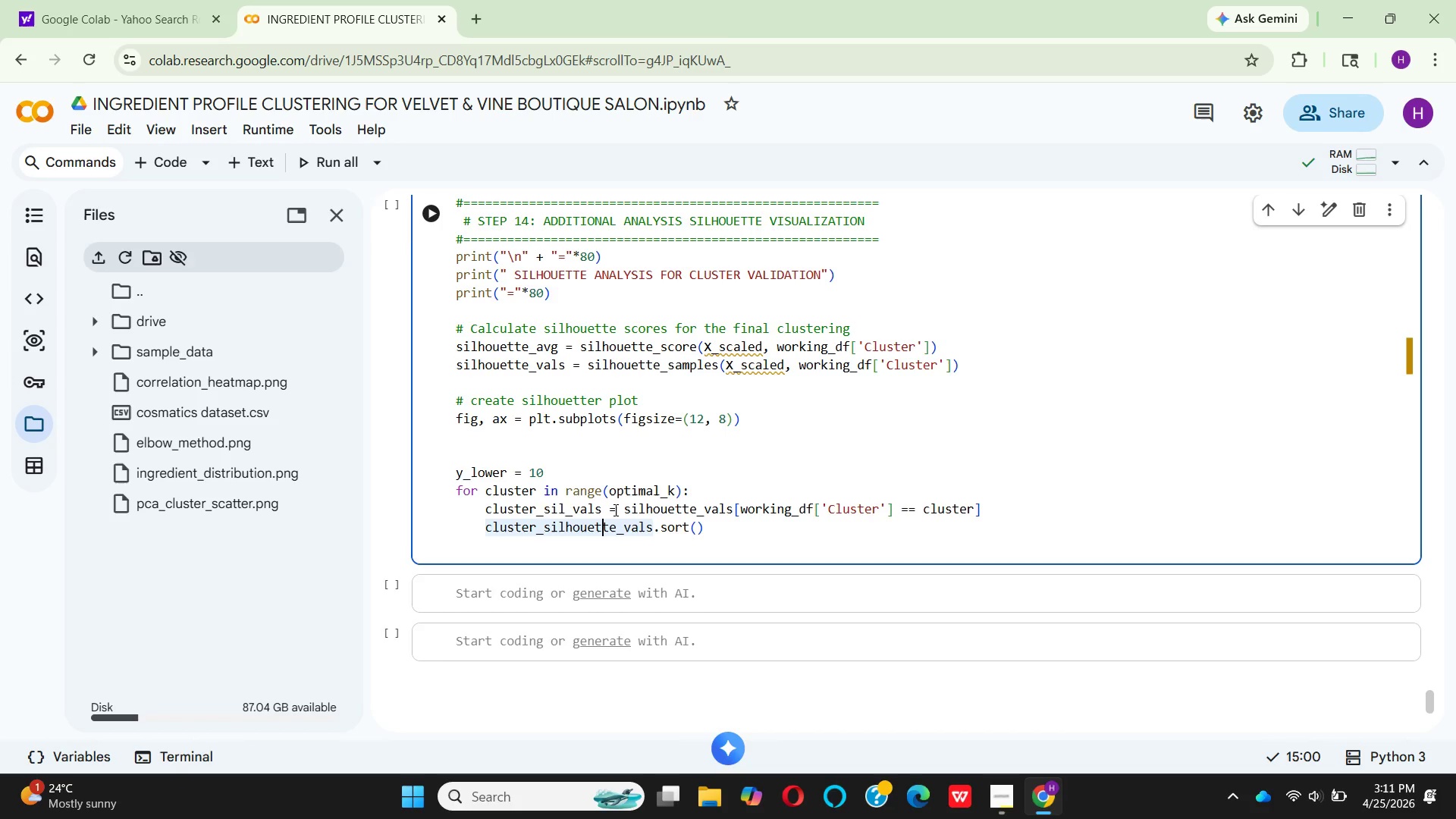 
key(ArrowRight)
 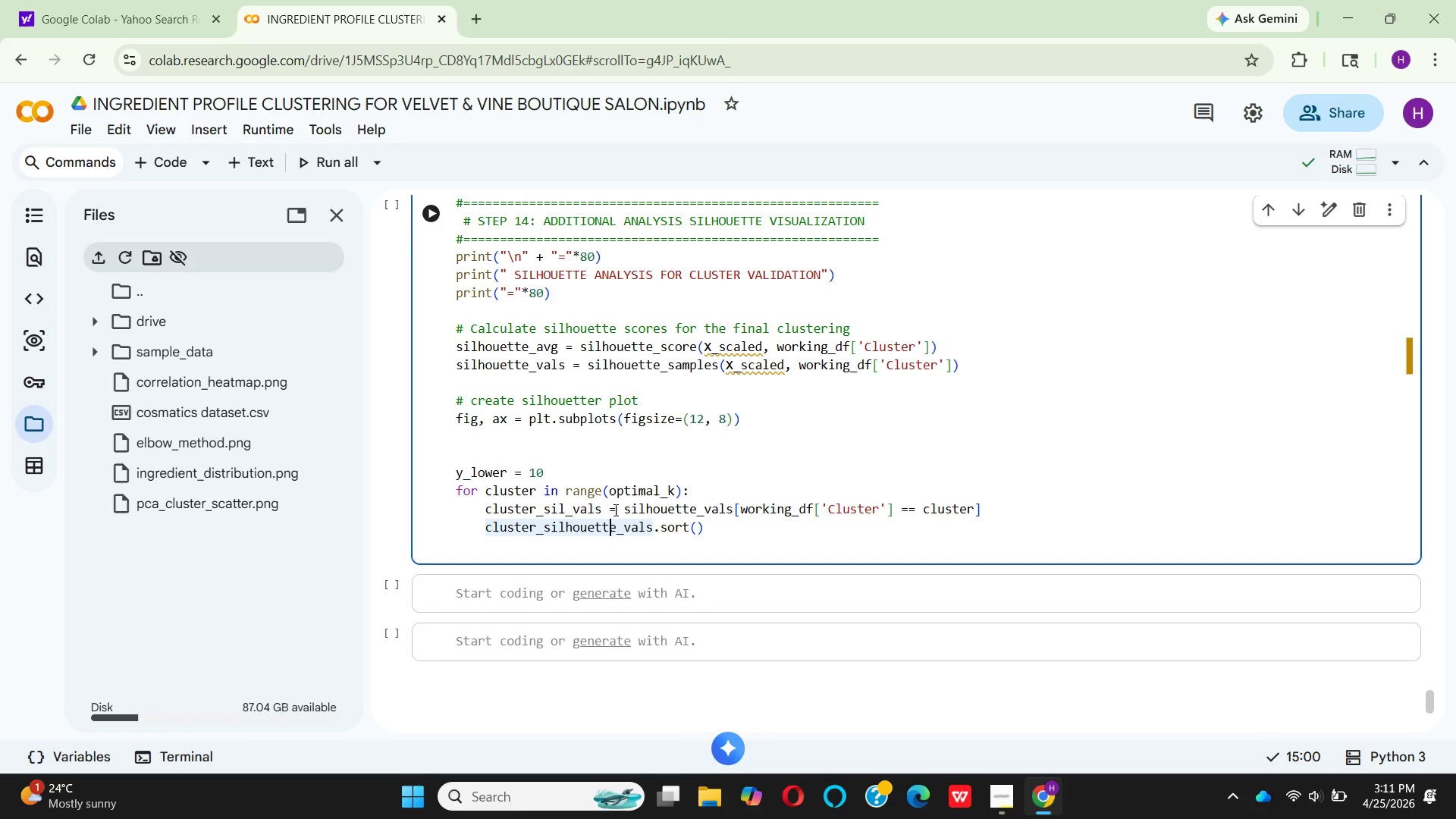 
key(ArrowRight)
 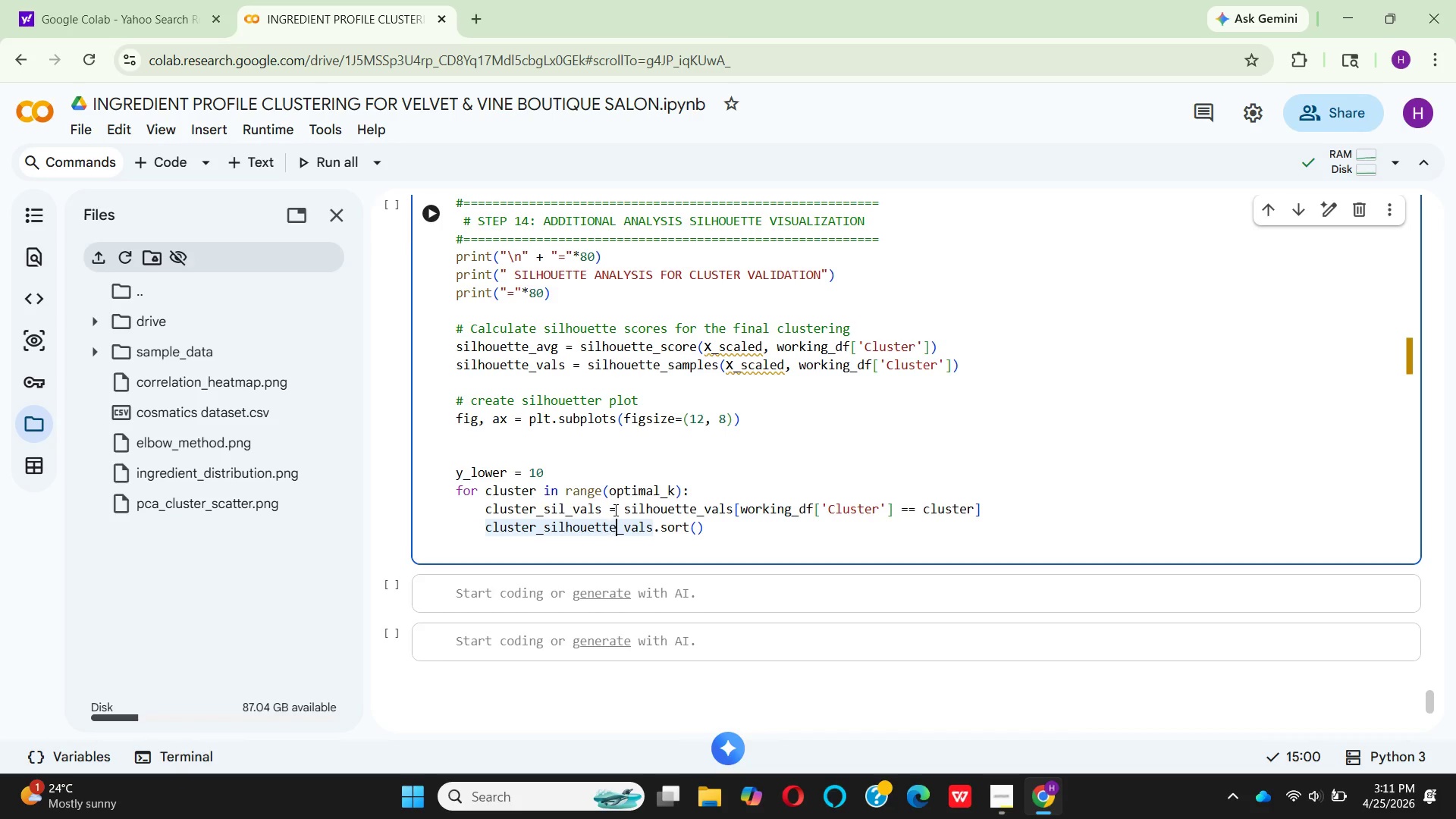 
key(ArrowRight)
 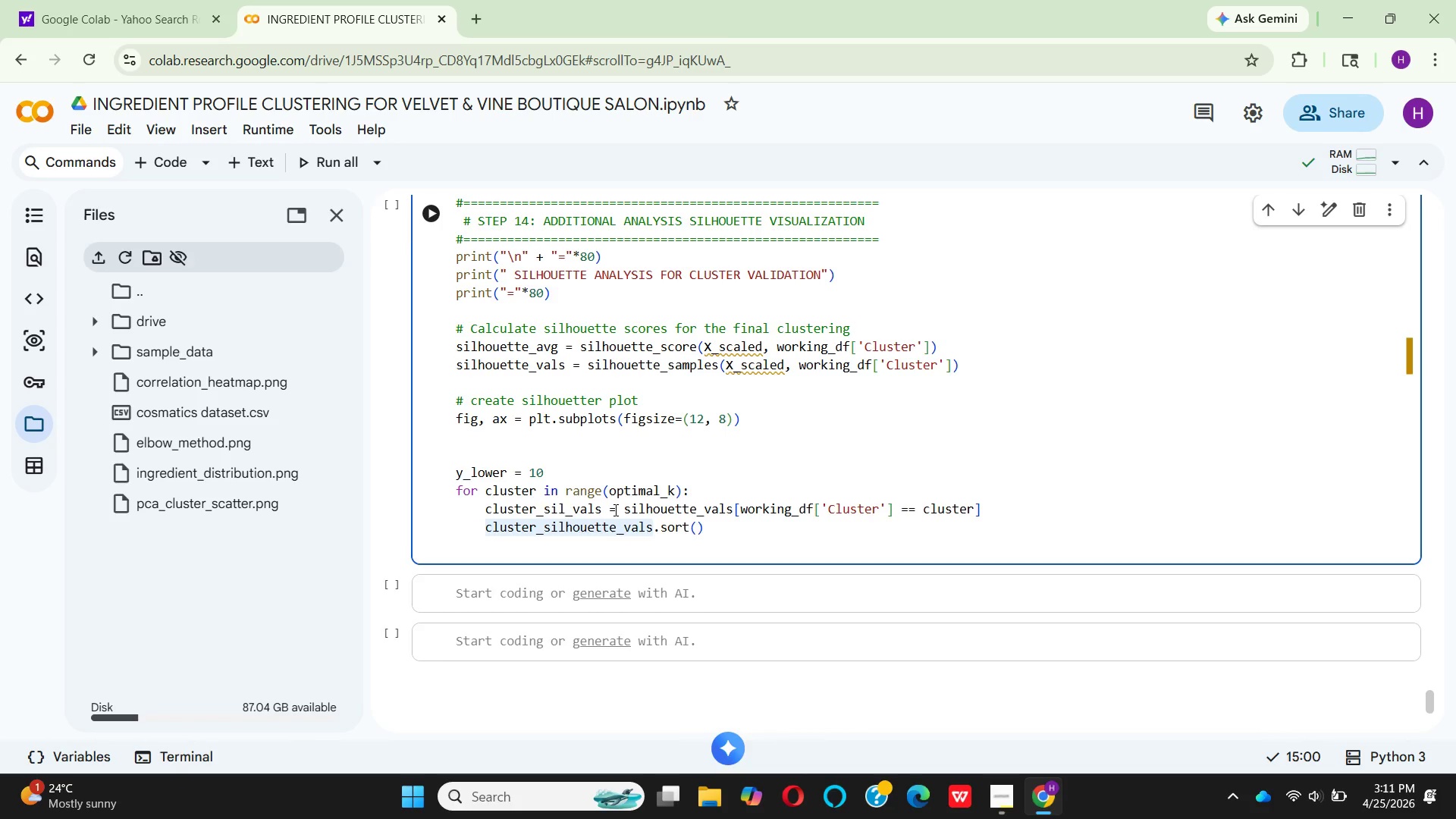 
key(Backspace)
 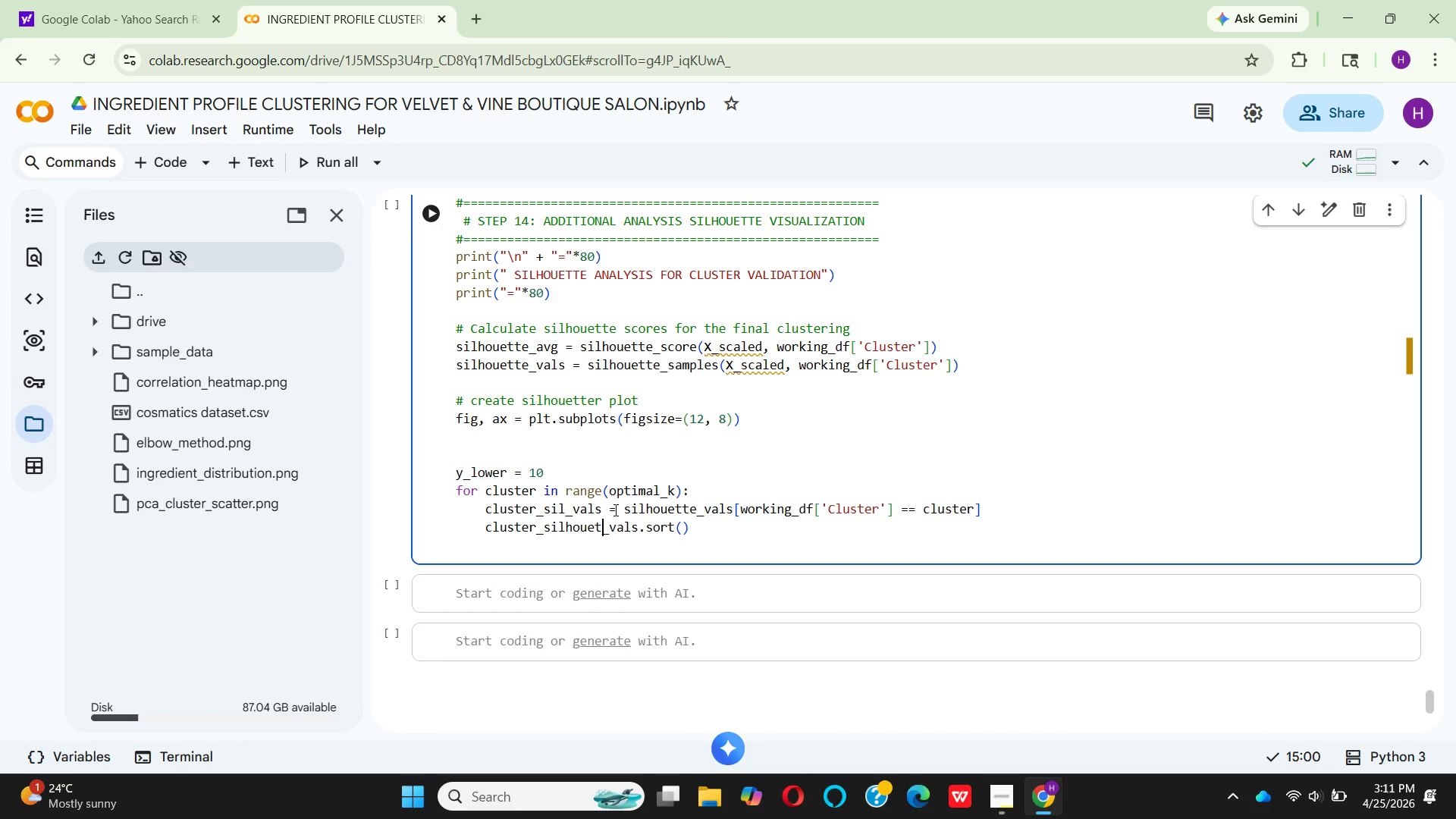 
key(Backspace)
 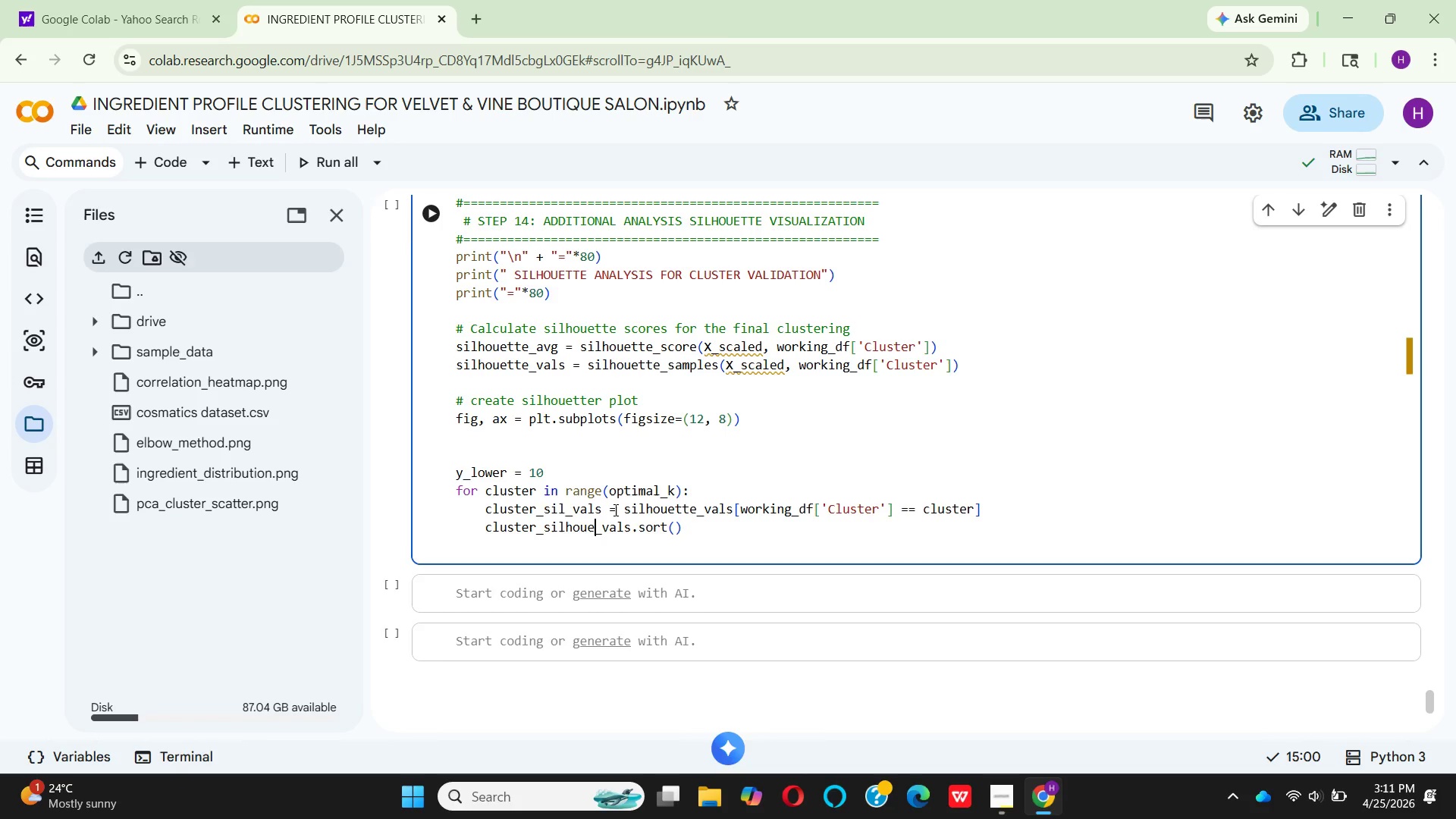 
key(Backspace)
 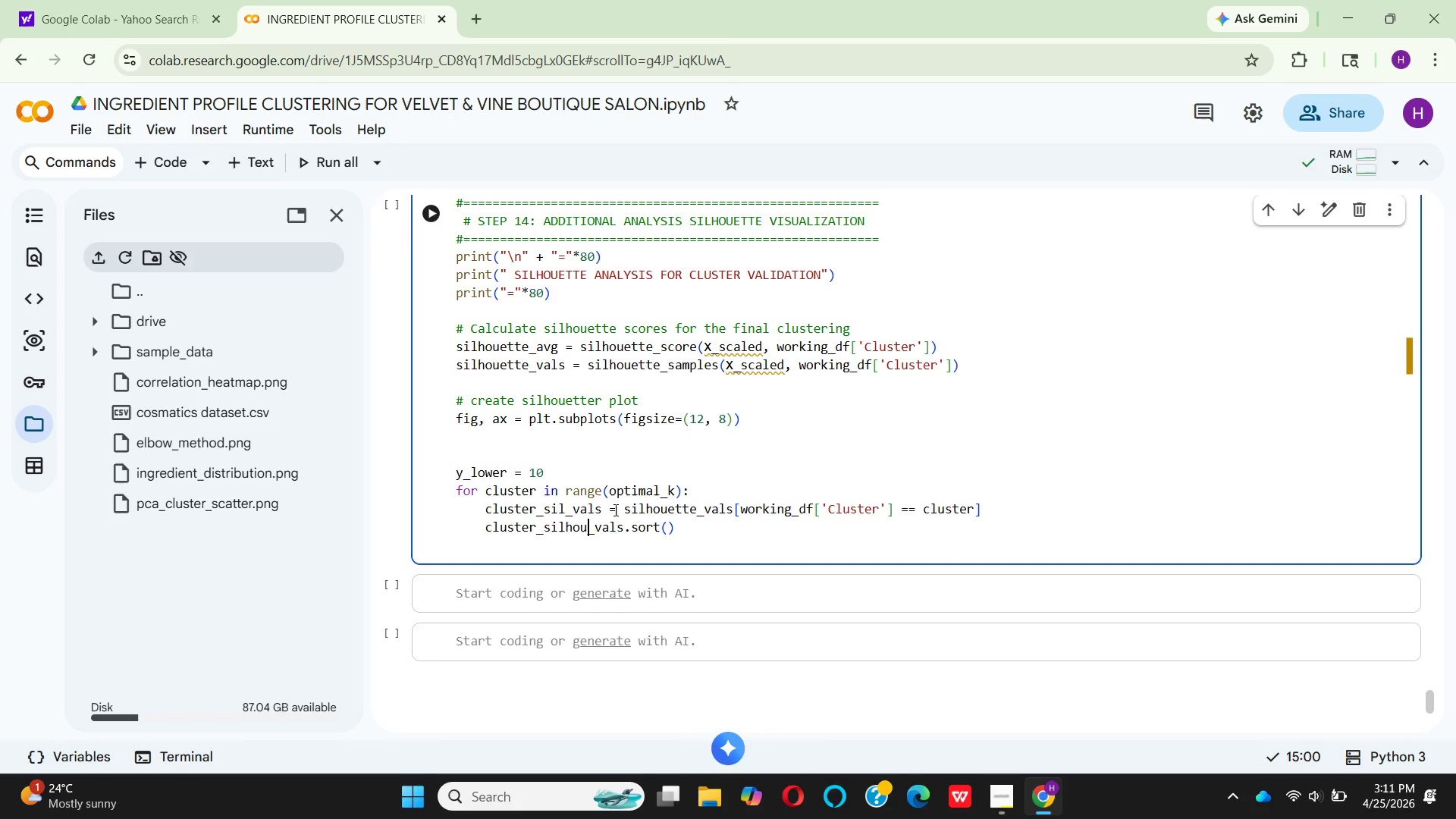 
key(Backspace)
 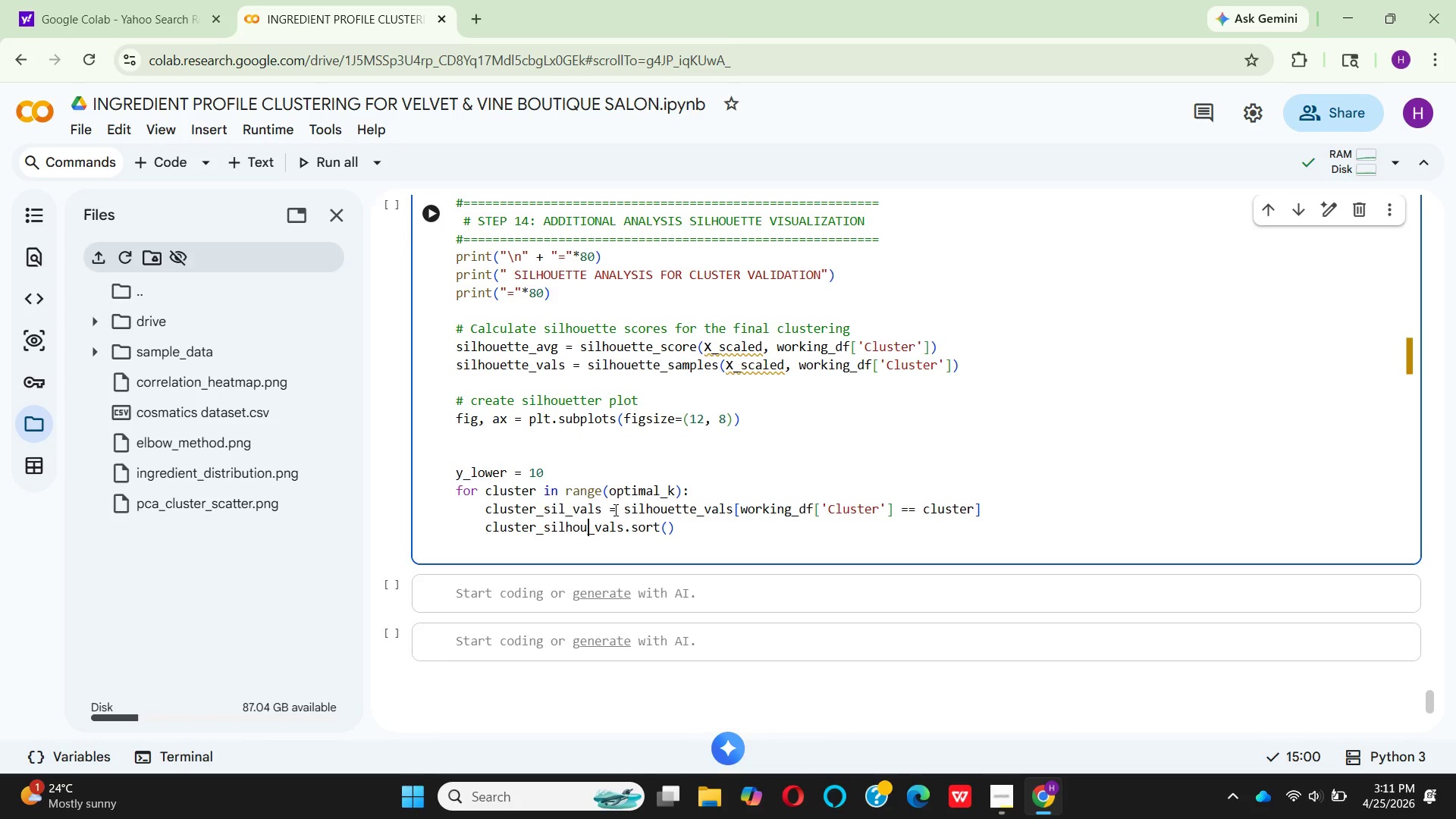 
key(Backspace)
 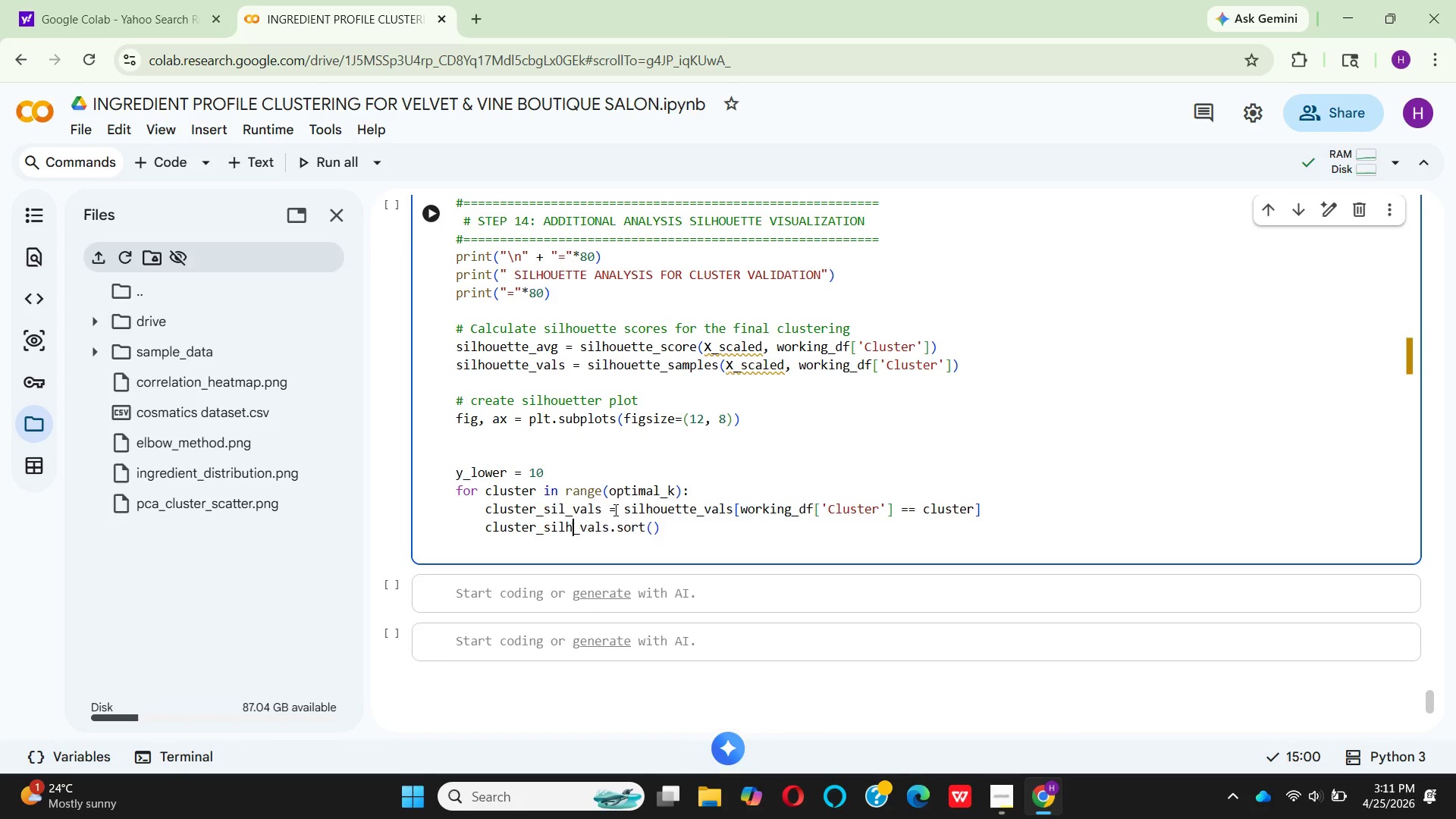 
key(Backspace)
 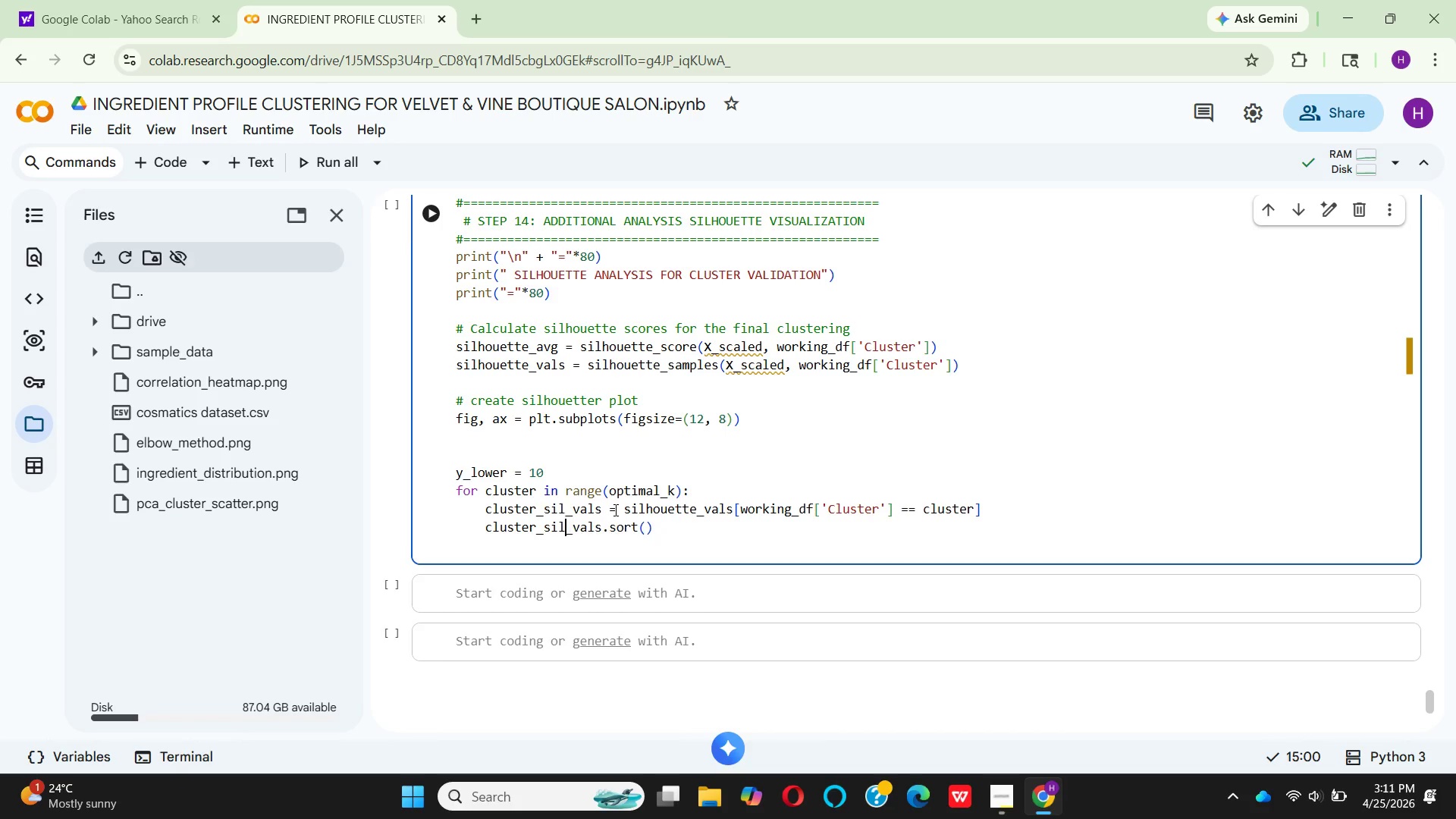 
key(Backspace)
 